 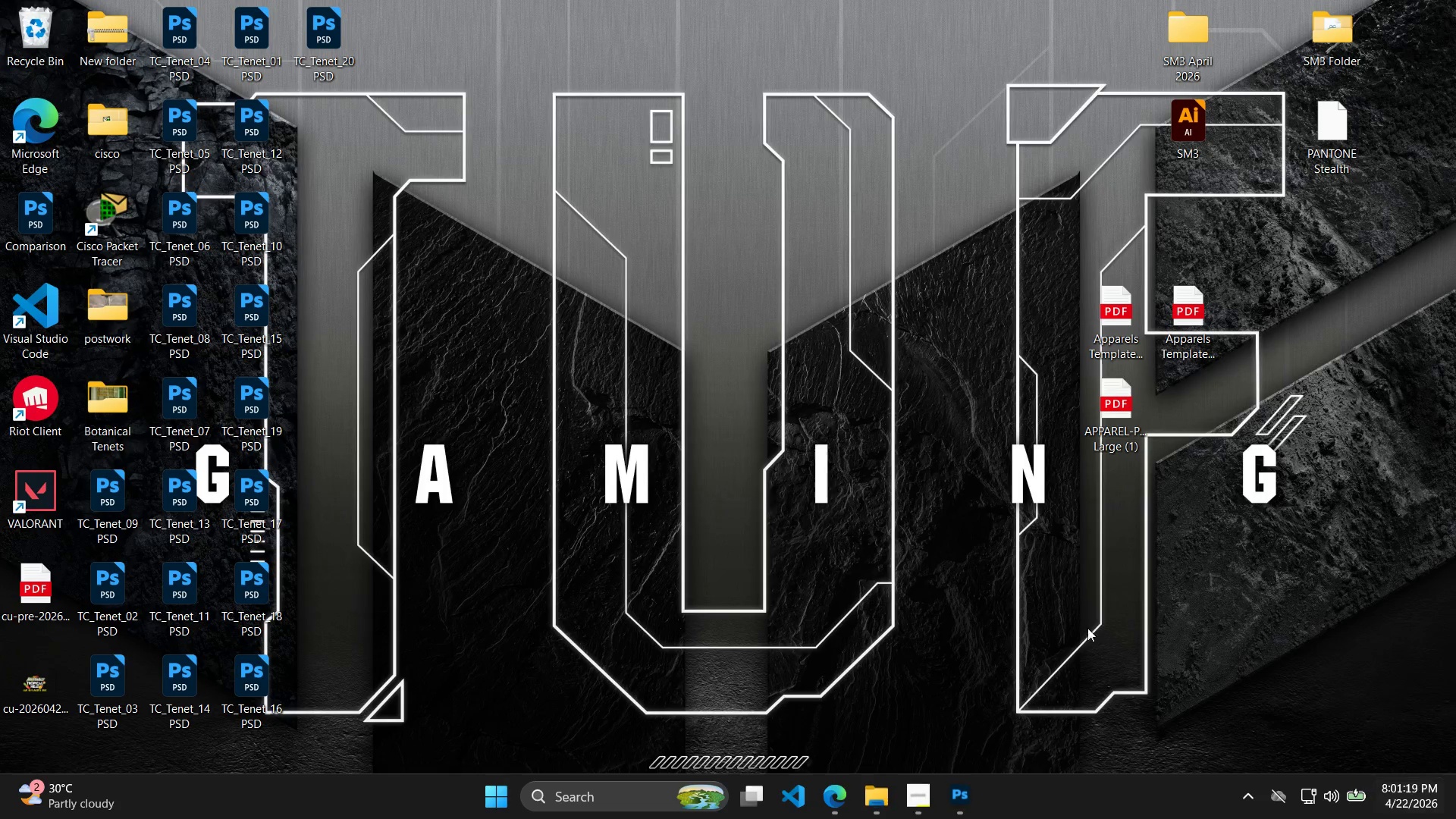 
left_click([642, 396])
 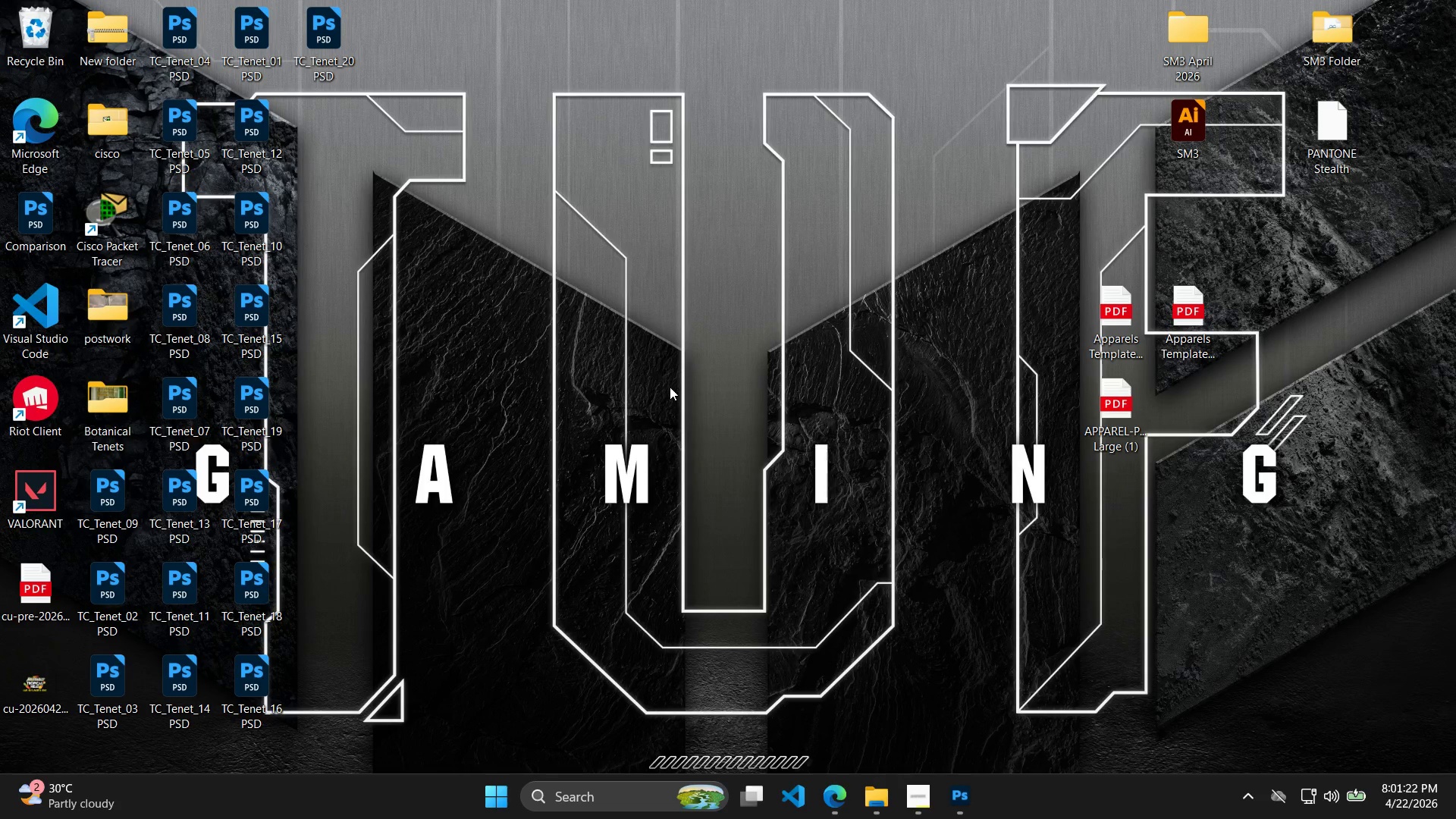 
key(Alt+AltLeft)
 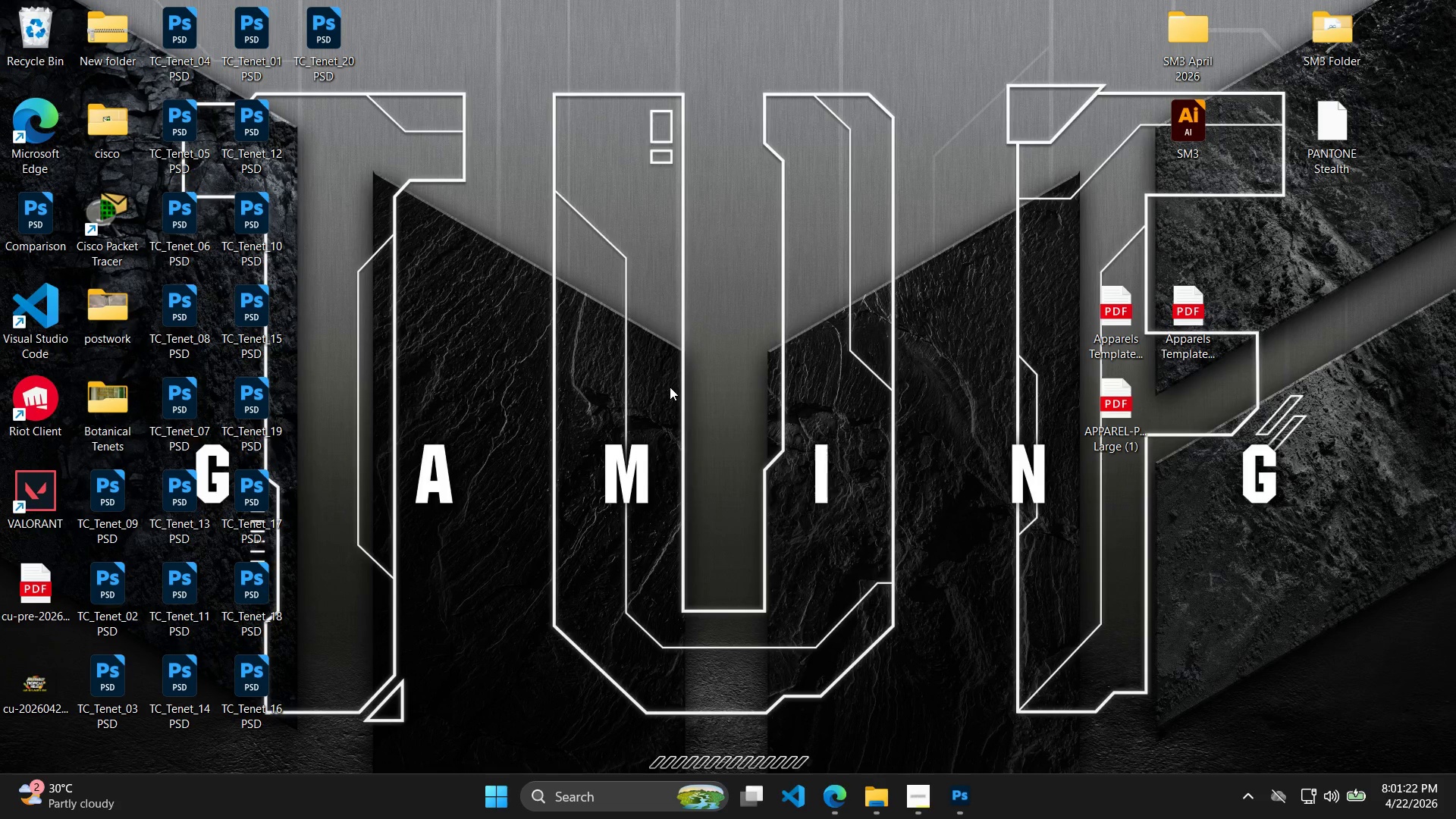 
key(Alt+Tab)
 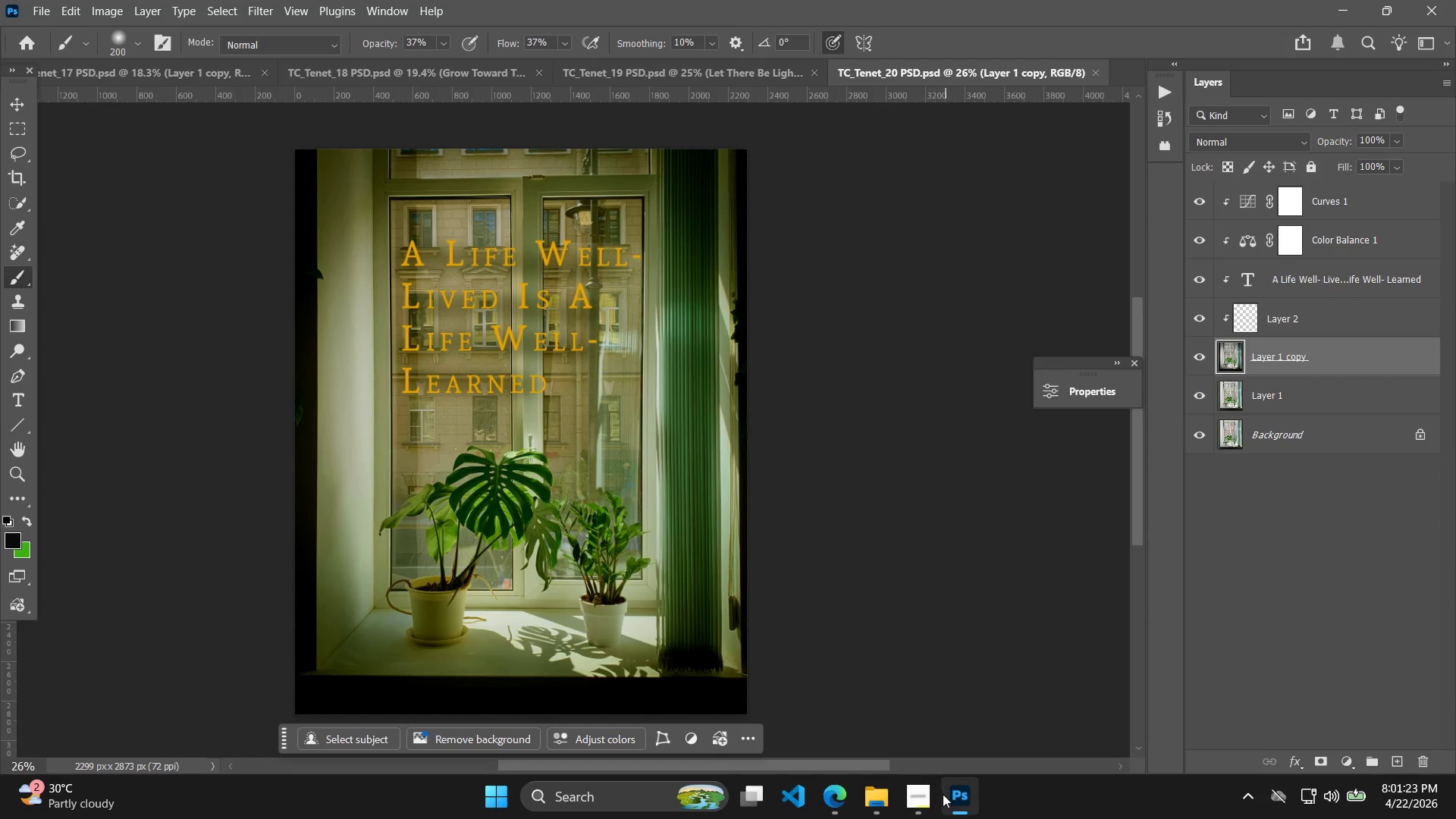 
left_click([926, 791])
 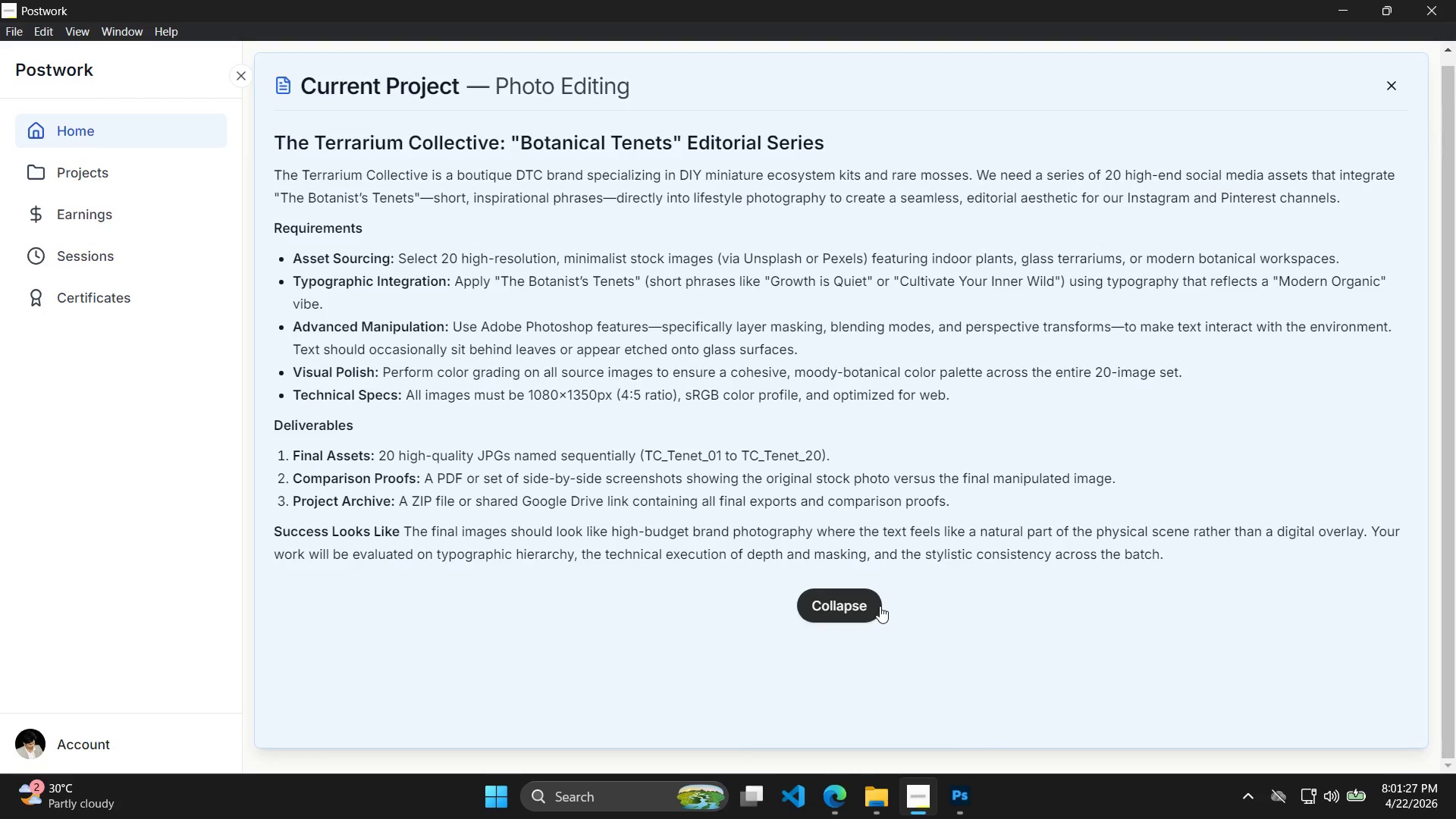 
left_click([1455, 818])
 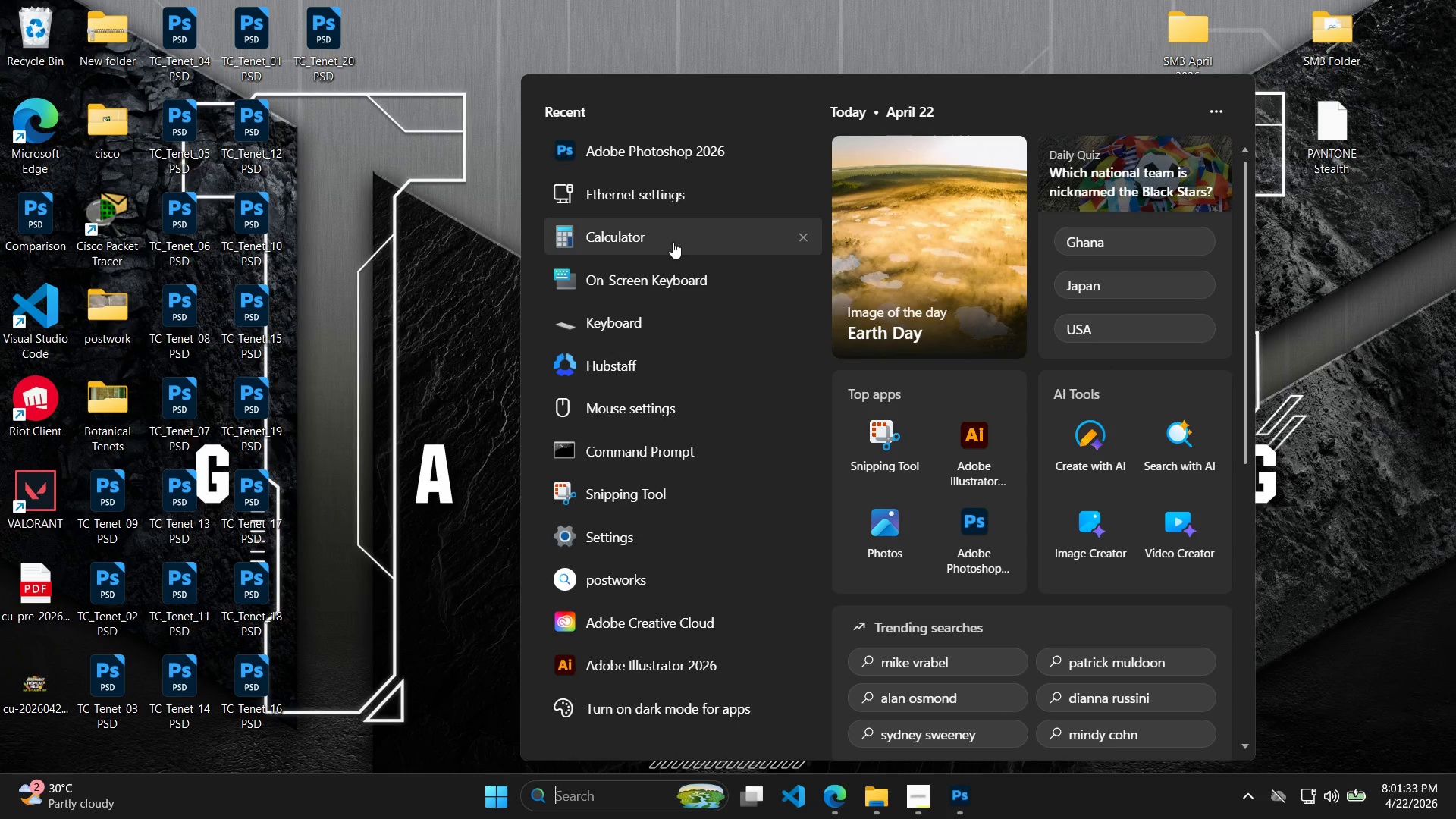 
wait(5.78)
 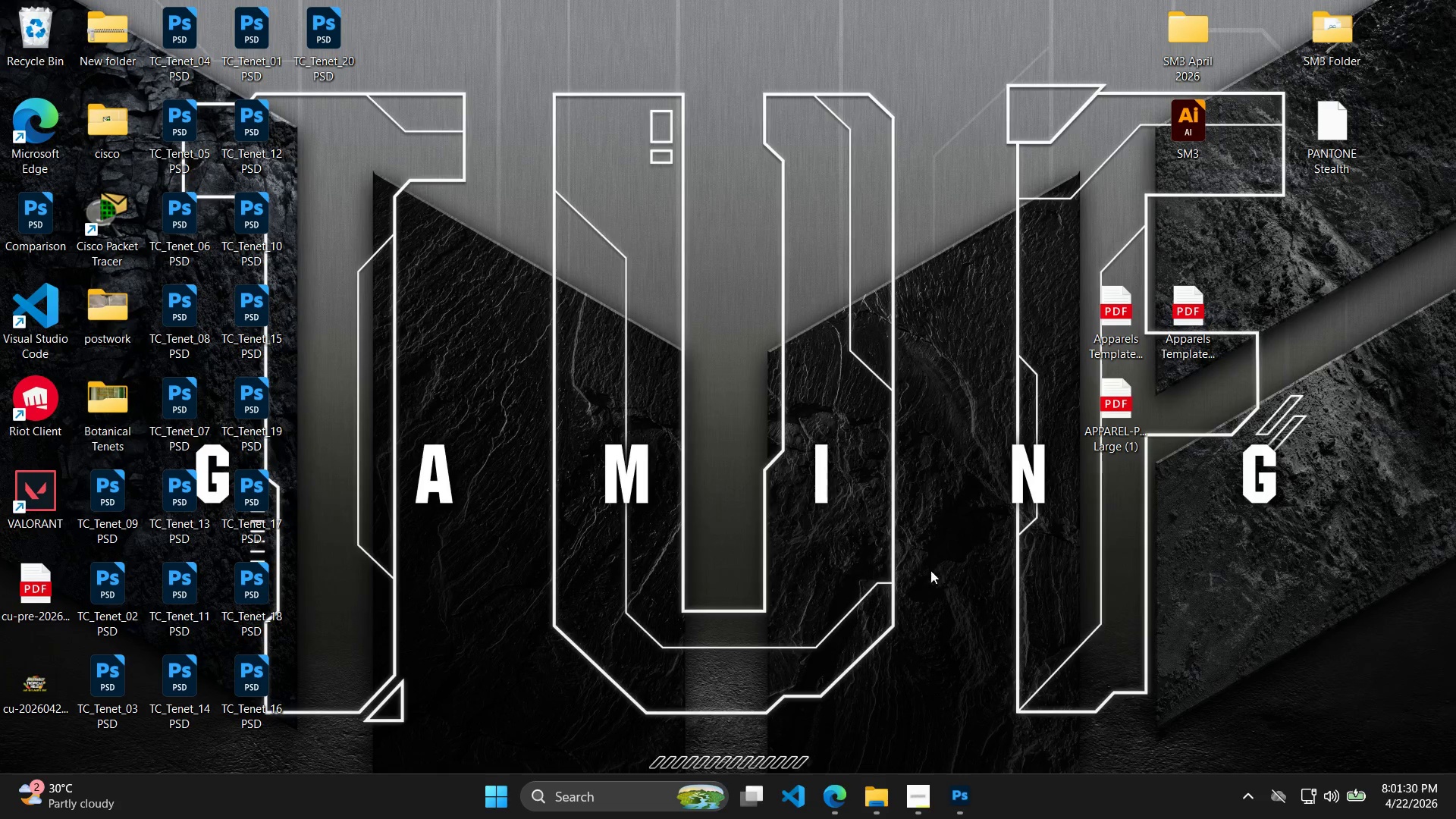 
key(C)
 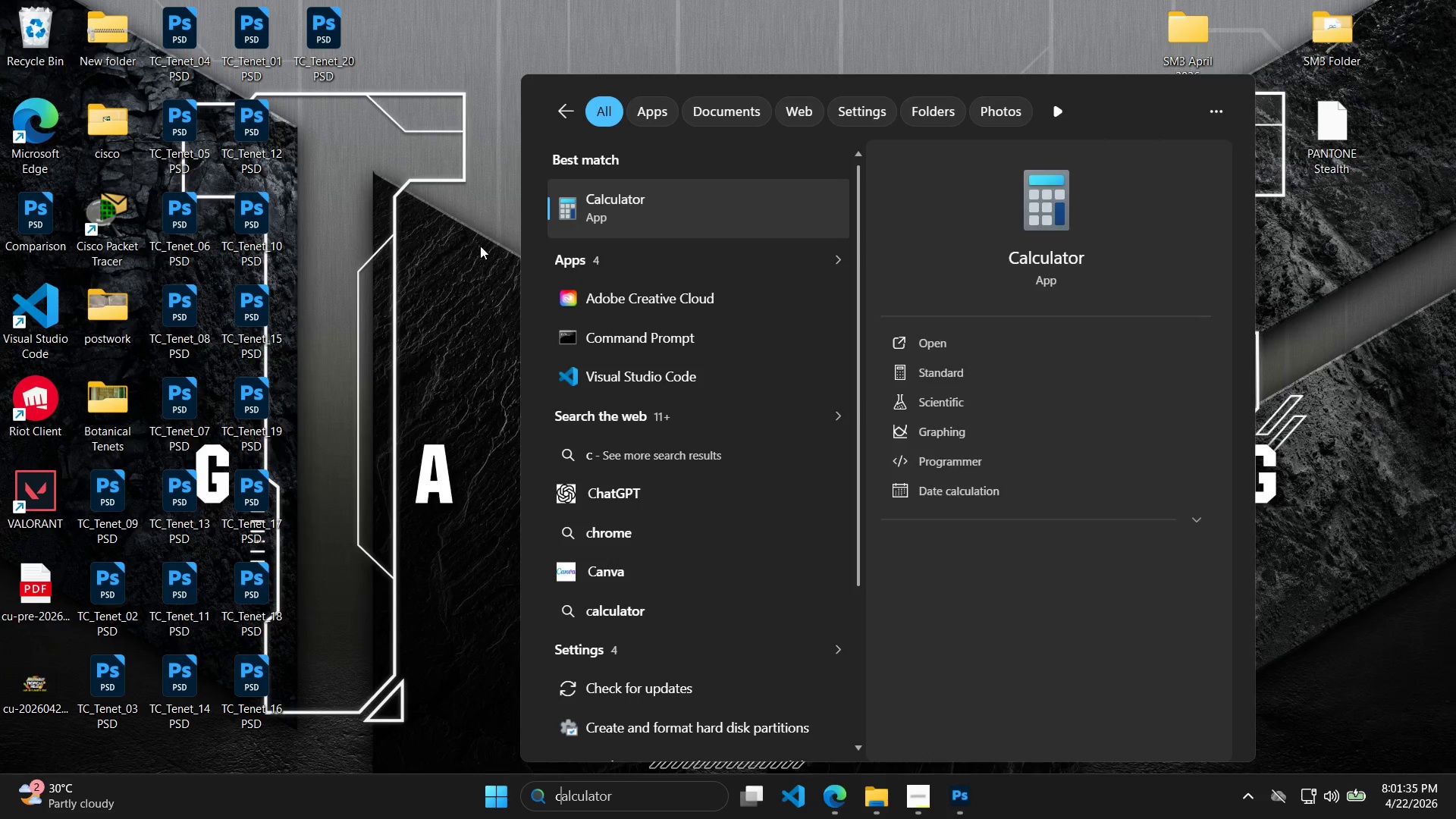 
key(Backspace)
 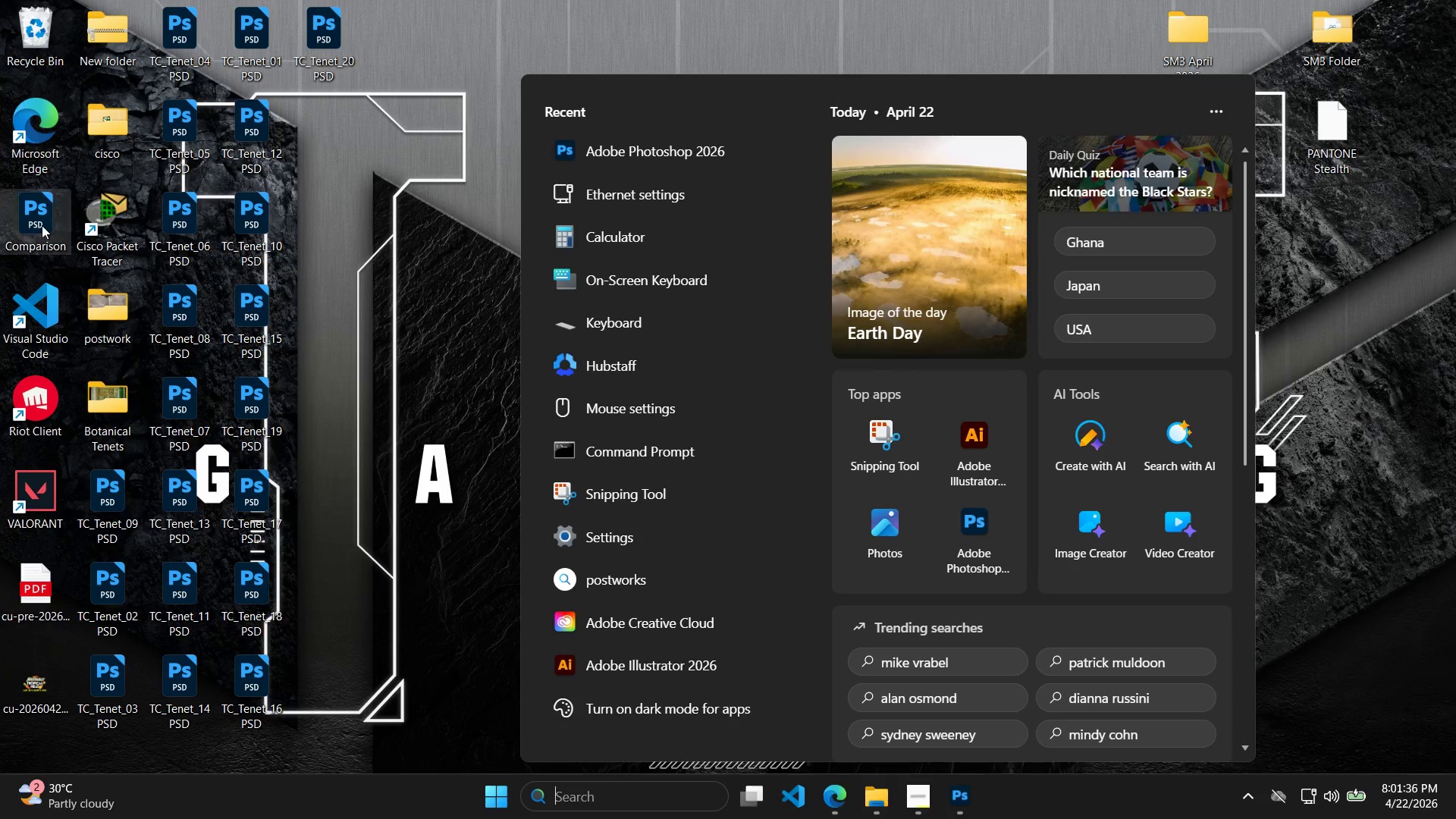 
double_click([42, 225])
 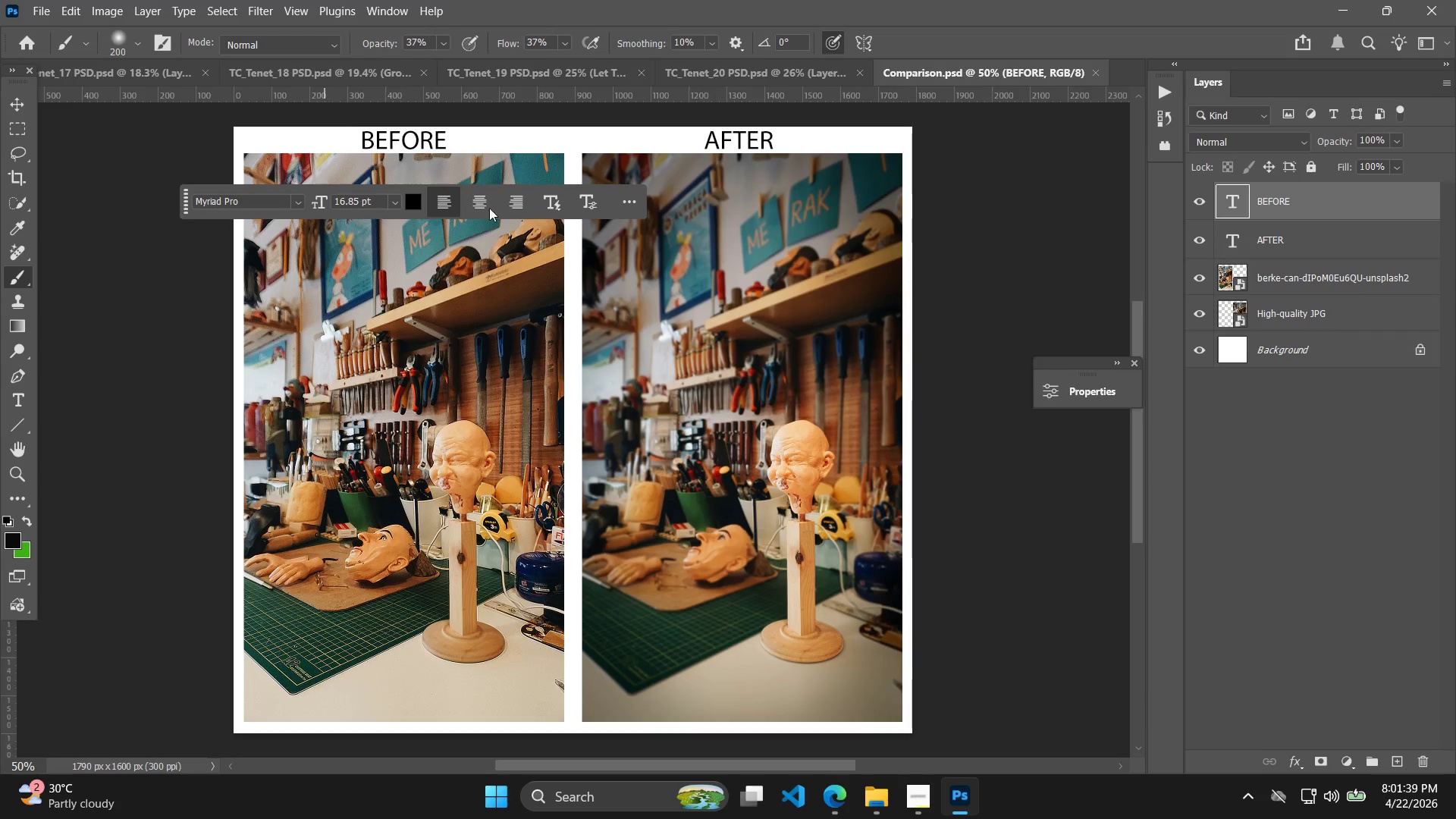 
hold_key(key=Space, duration=0.55)
 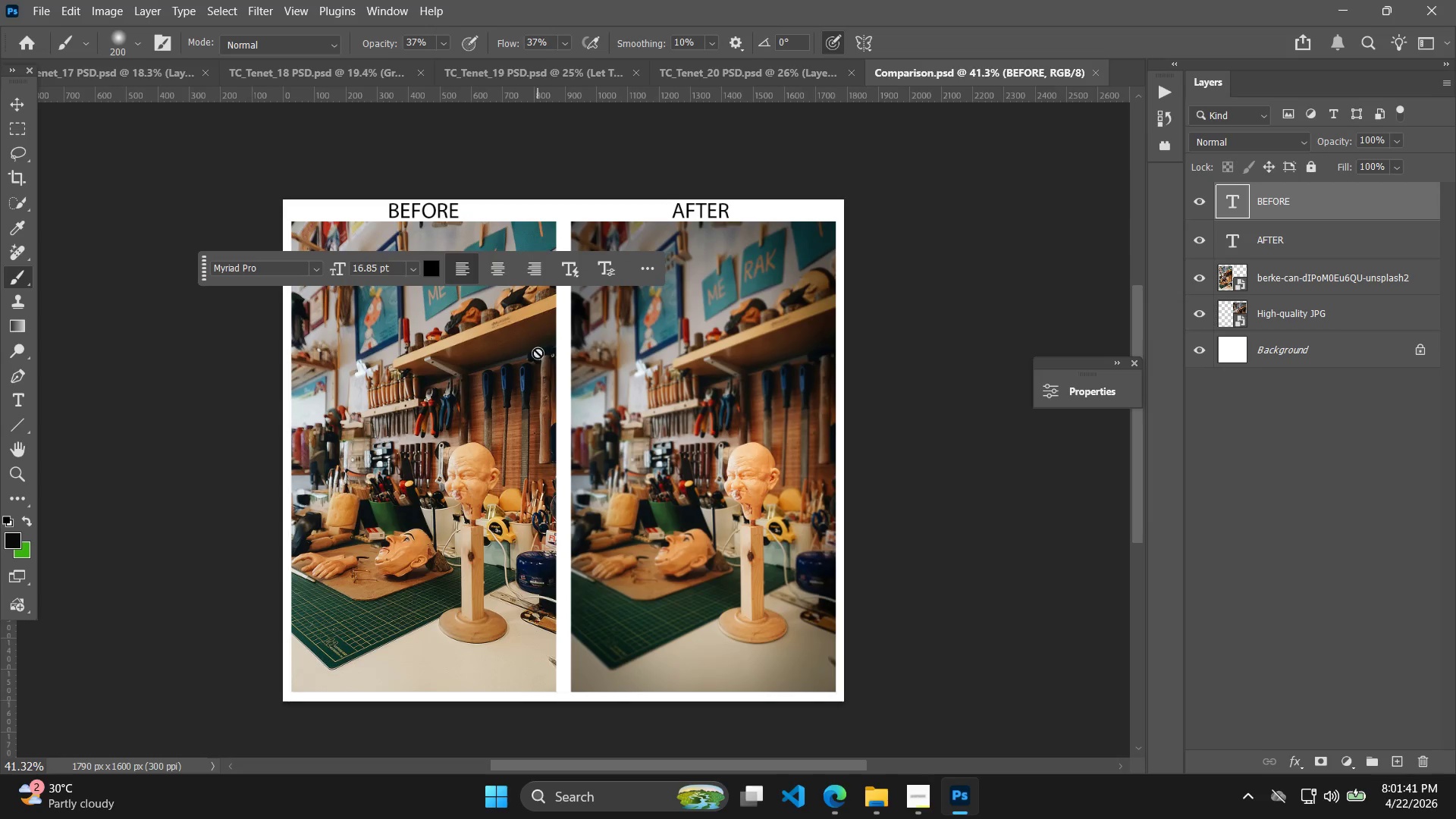 
left_click_drag(start_coordinate=[539, 322], to_coordinate=[535, 362])
 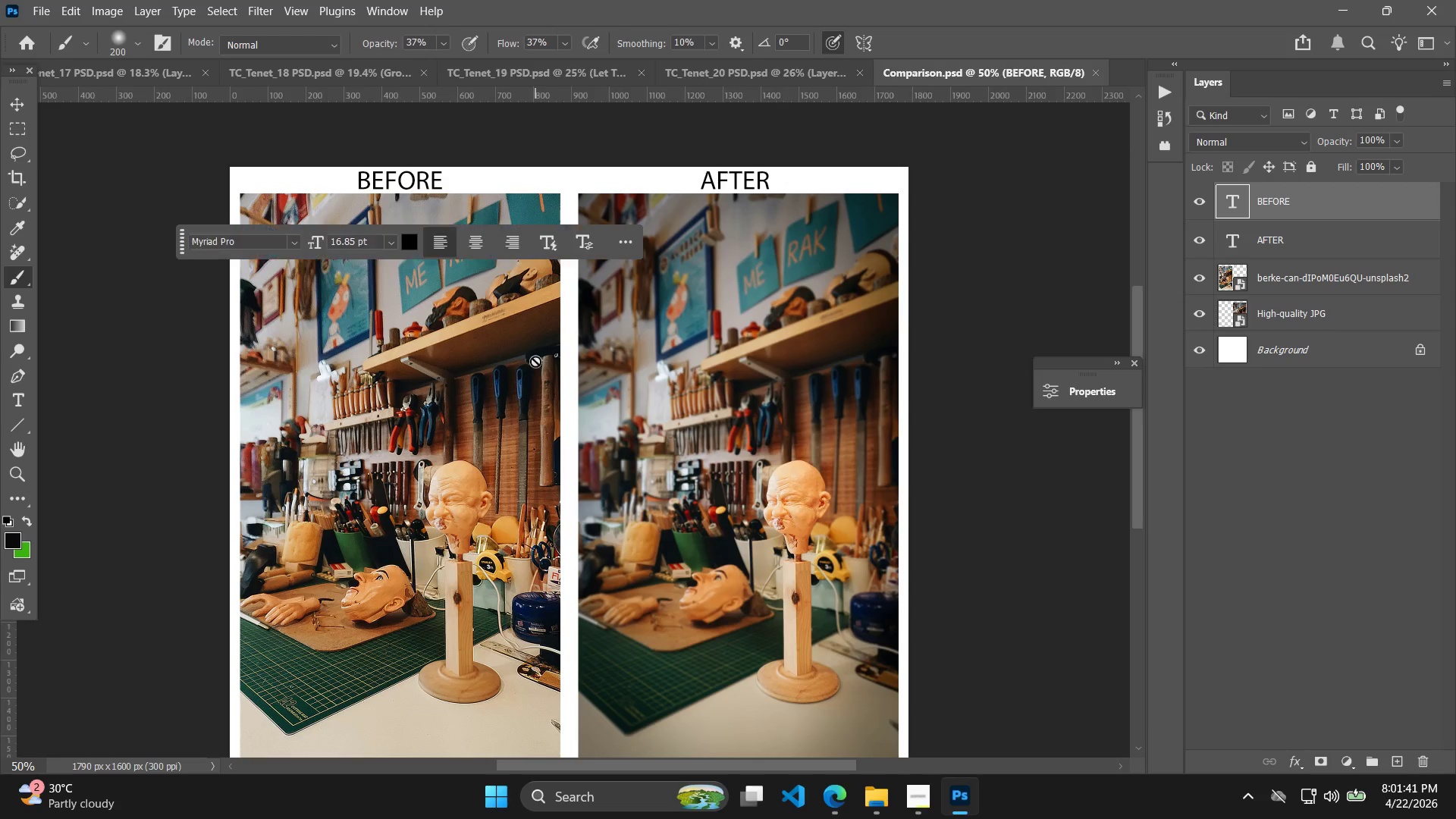 
key(Alt+AltLeft)
 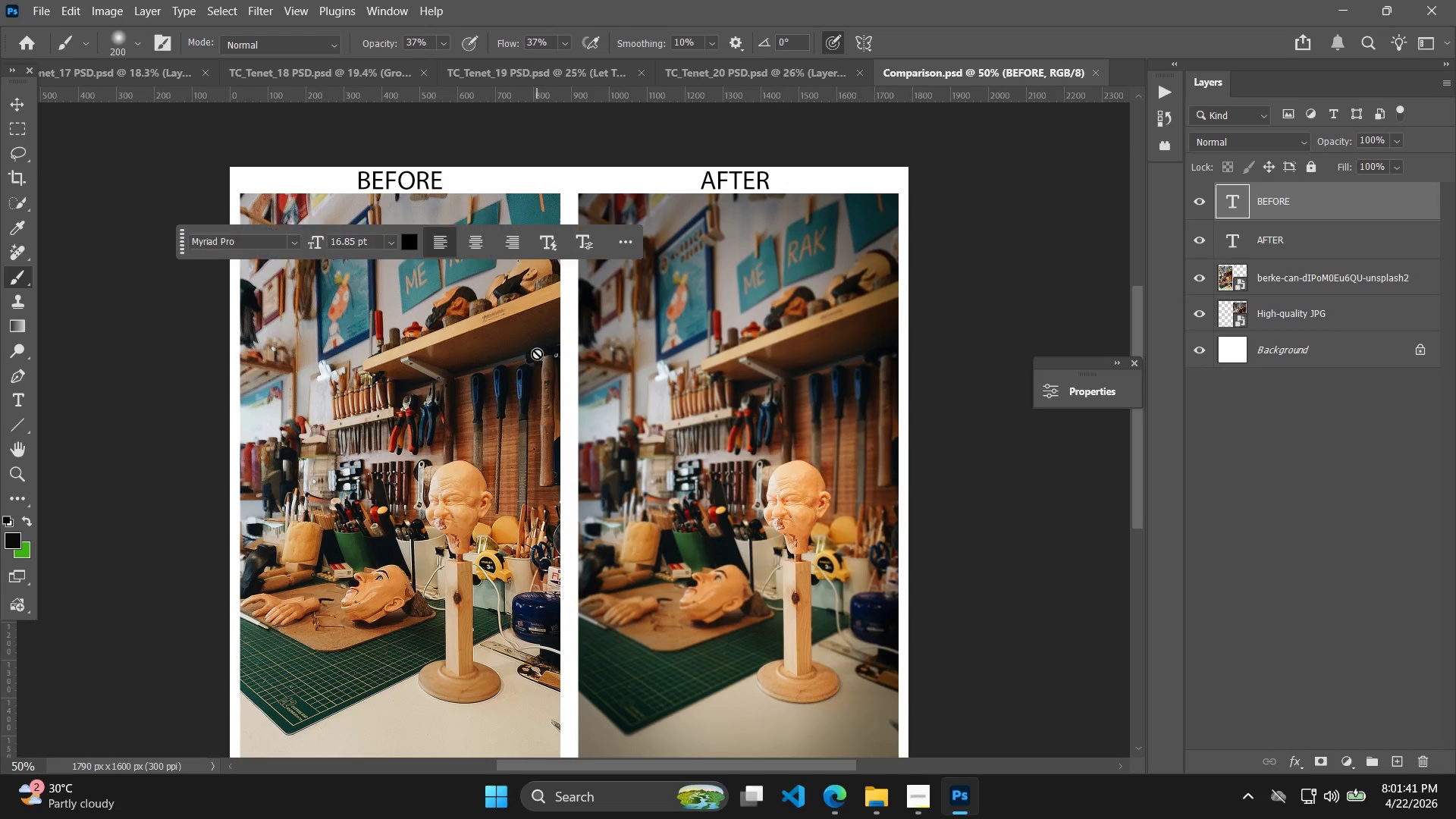 
hold_key(key=Space, duration=0.41)
 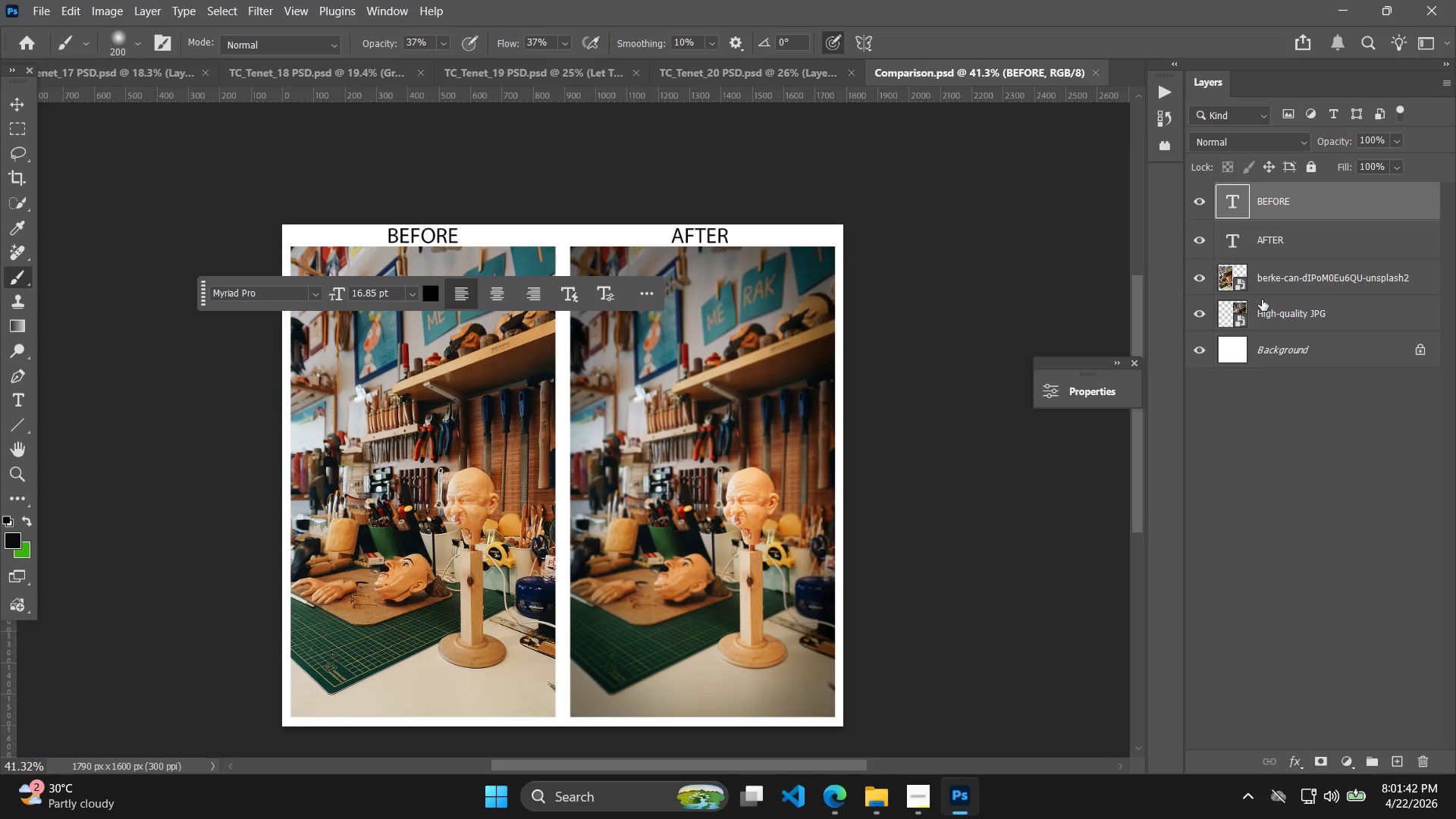 
left_click_drag(start_coordinate=[540, 360], to_coordinate=[539, 385])
 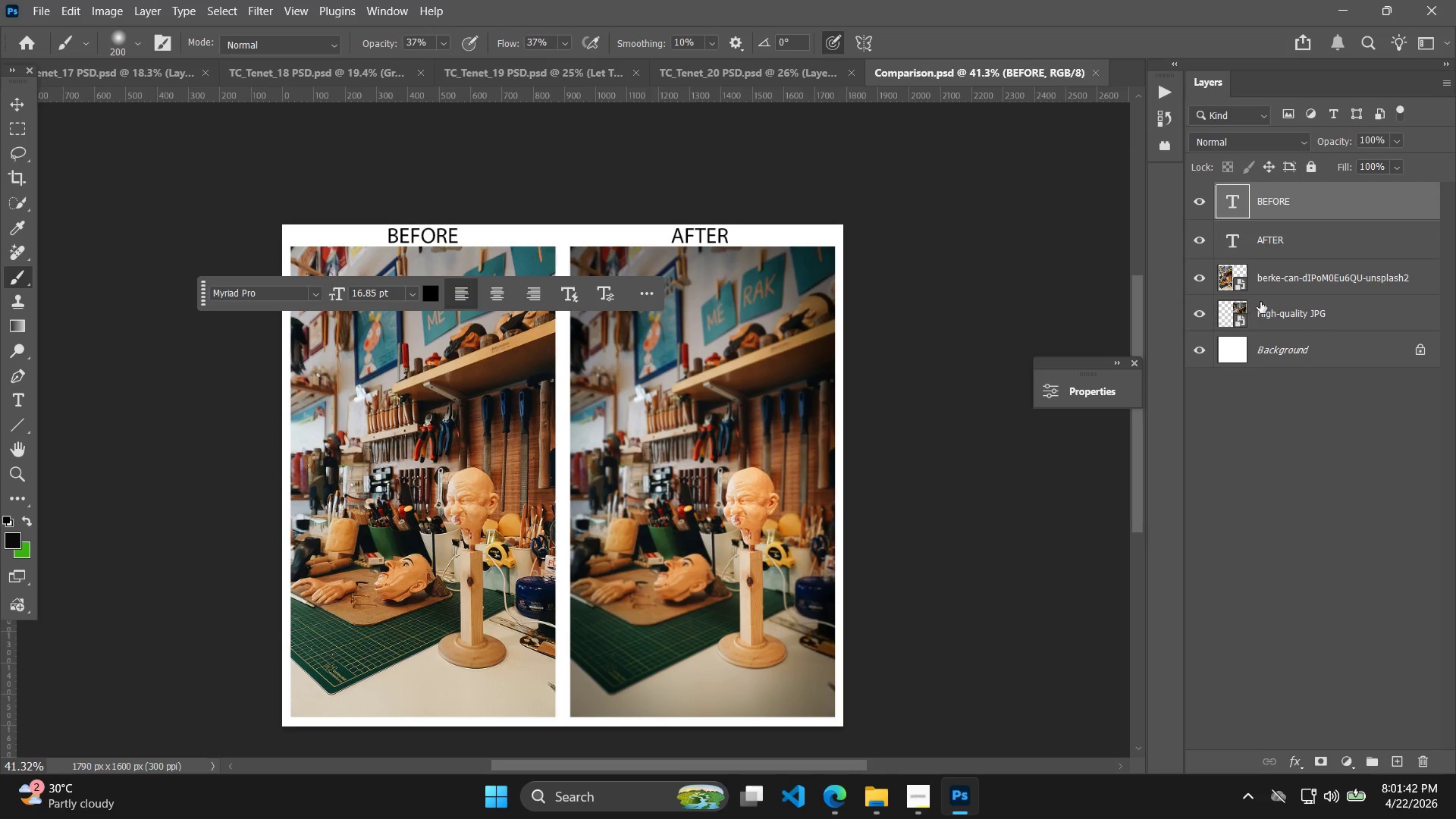 
left_click([1265, 293])
 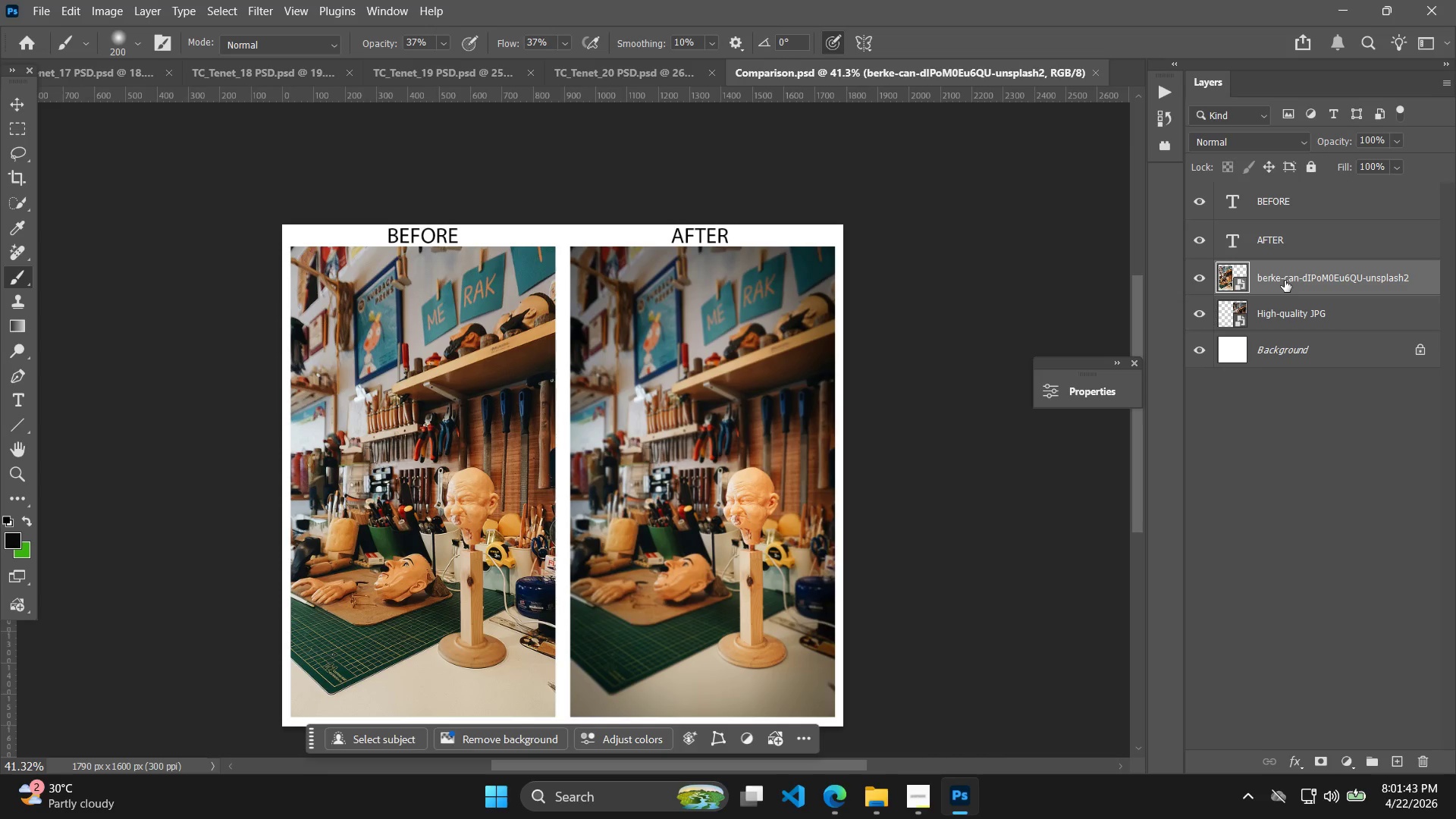 
key(Delete)
 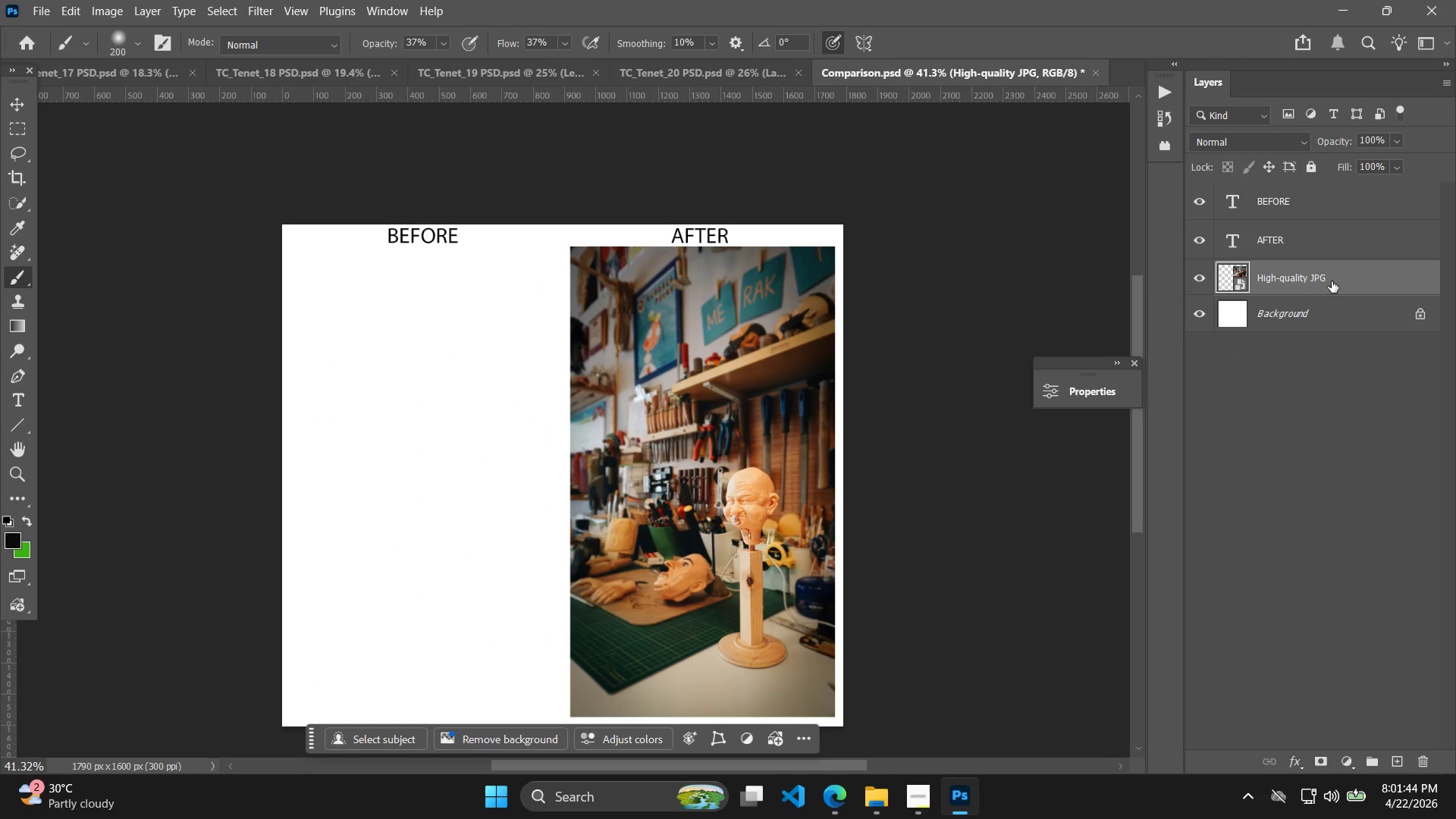 
scroll: coordinate [537, 353], scroll_direction: down, amount: 2.0
 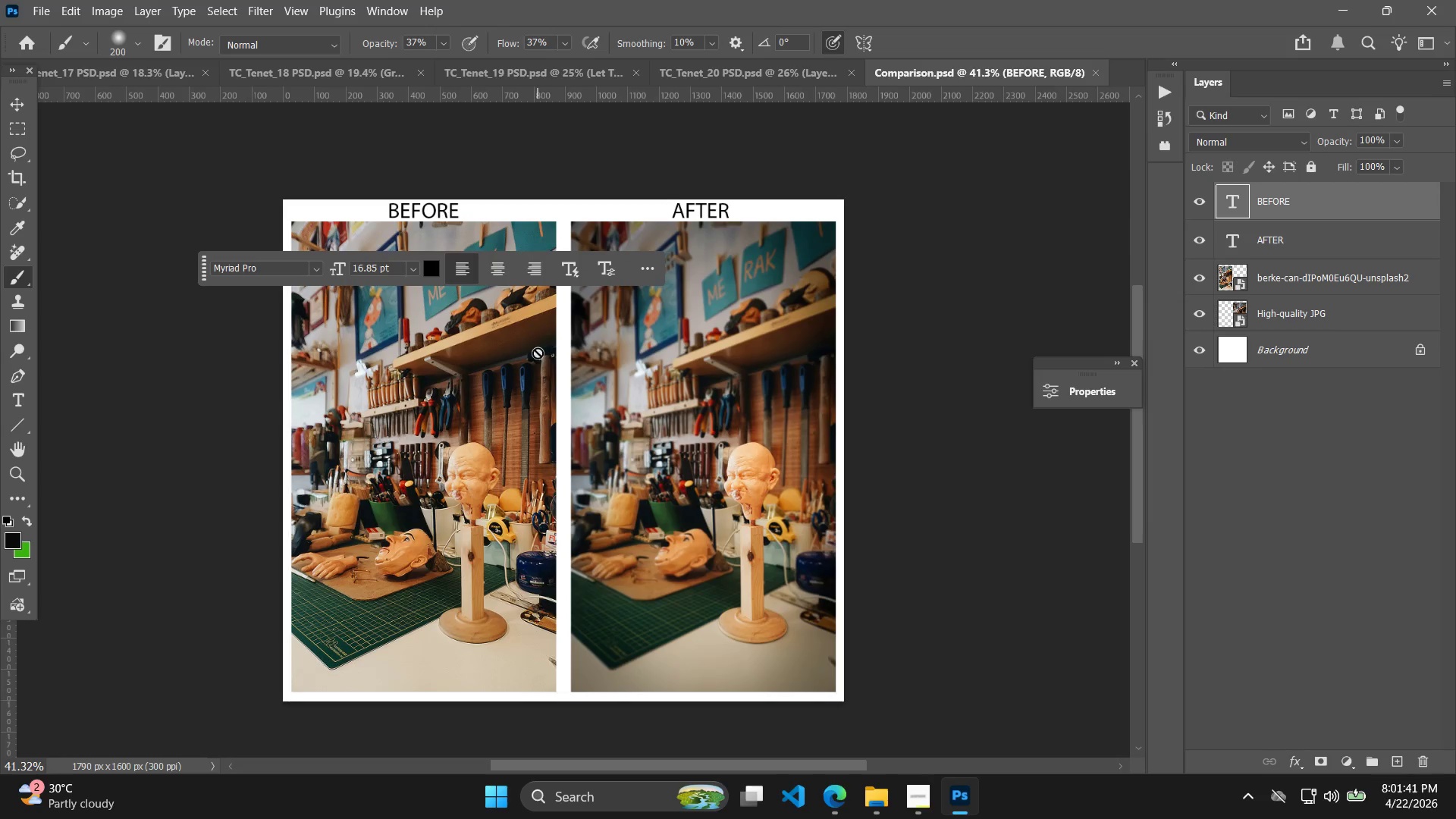 
key(Delete)
 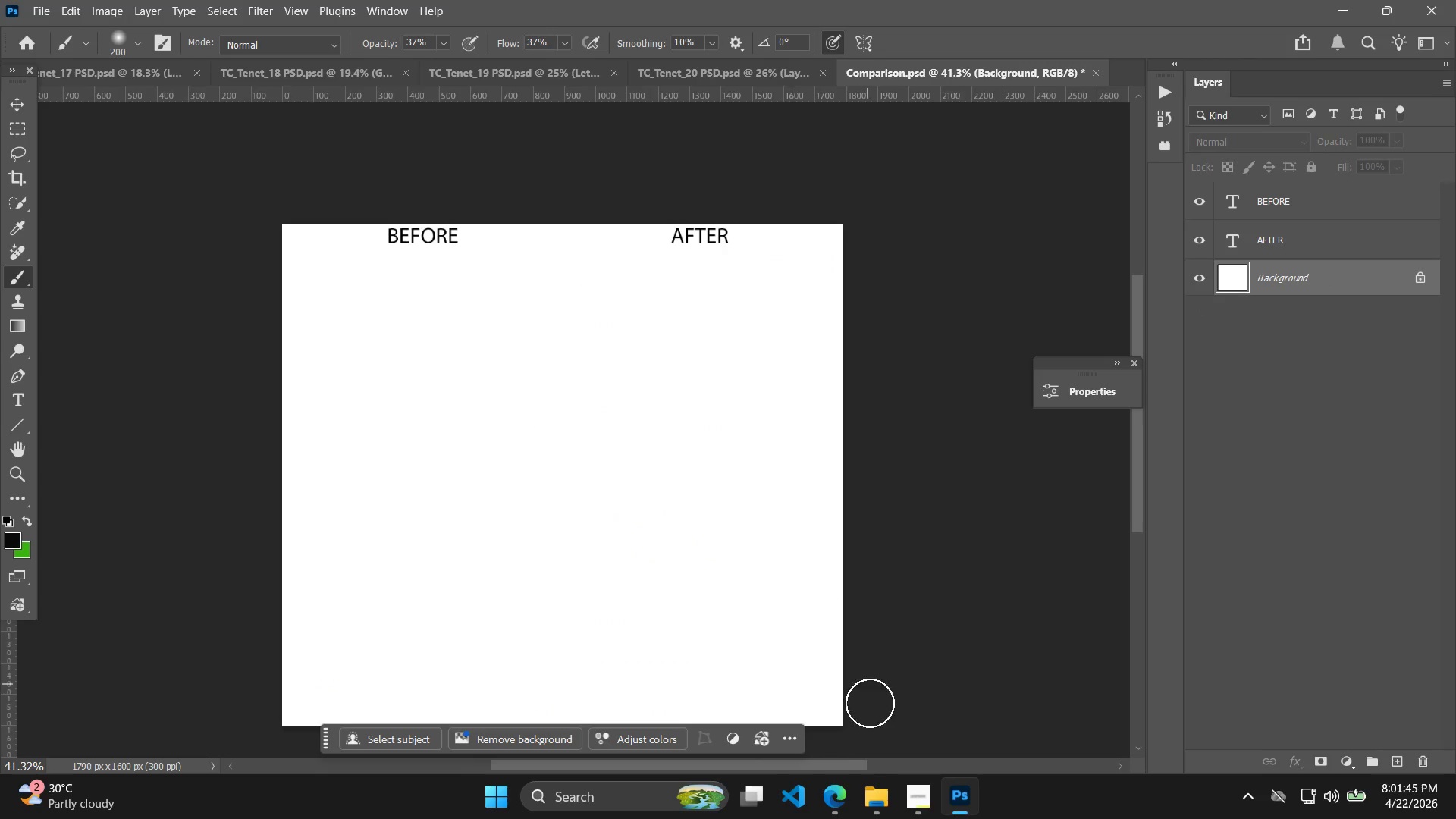 
left_click([883, 783])
 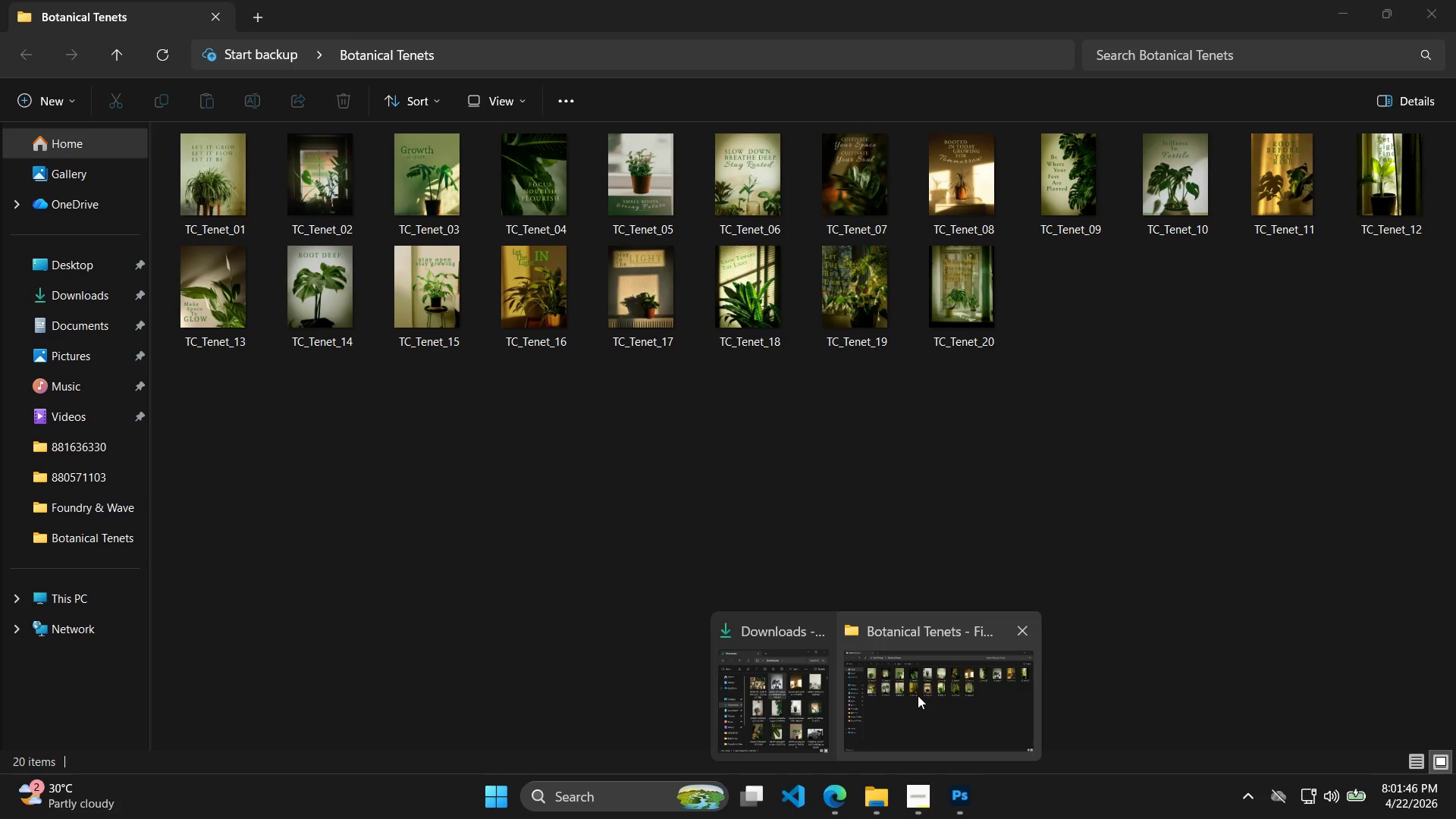 
left_click([918, 695])
 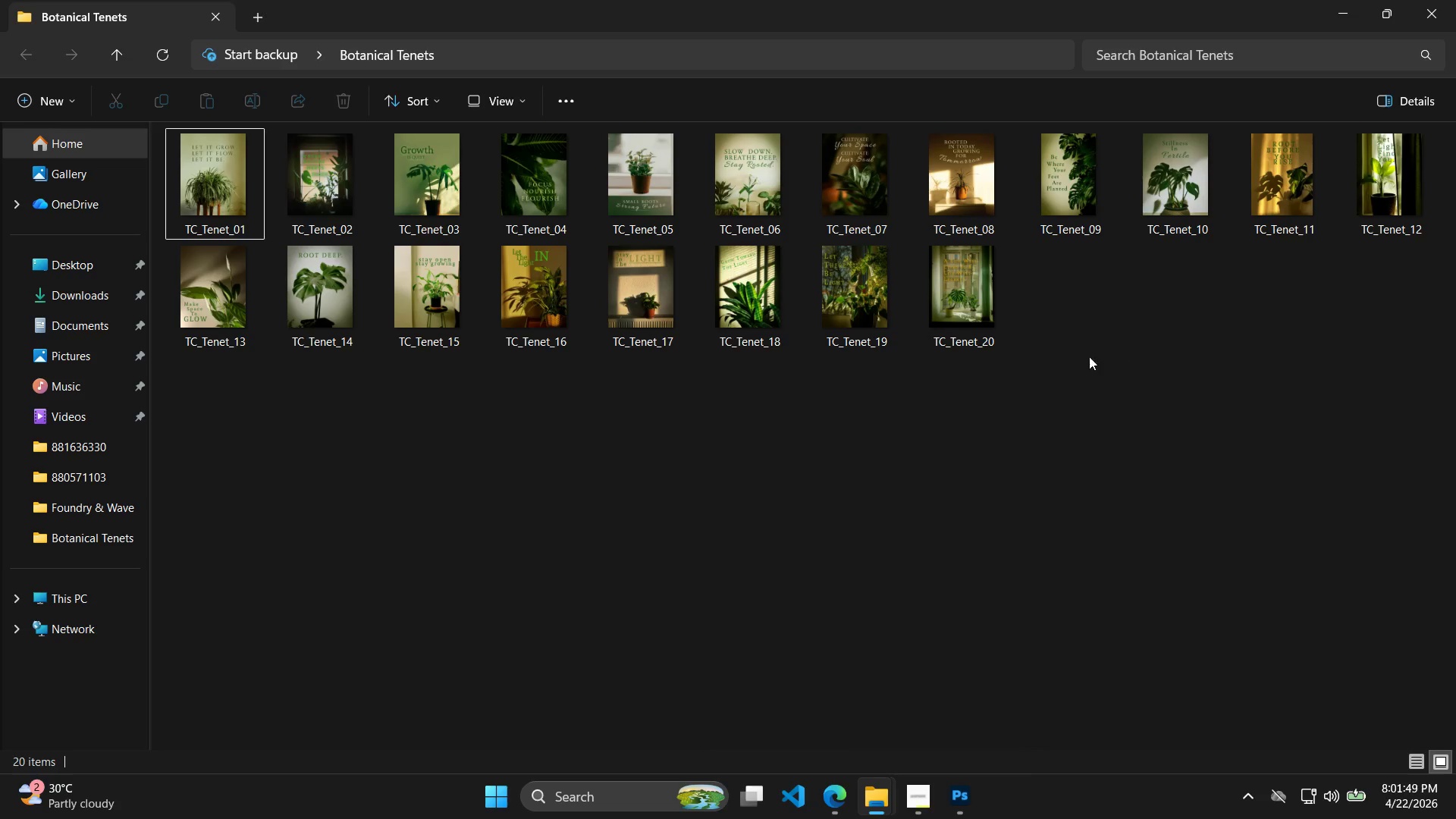 
key(Alt+AltLeft)
 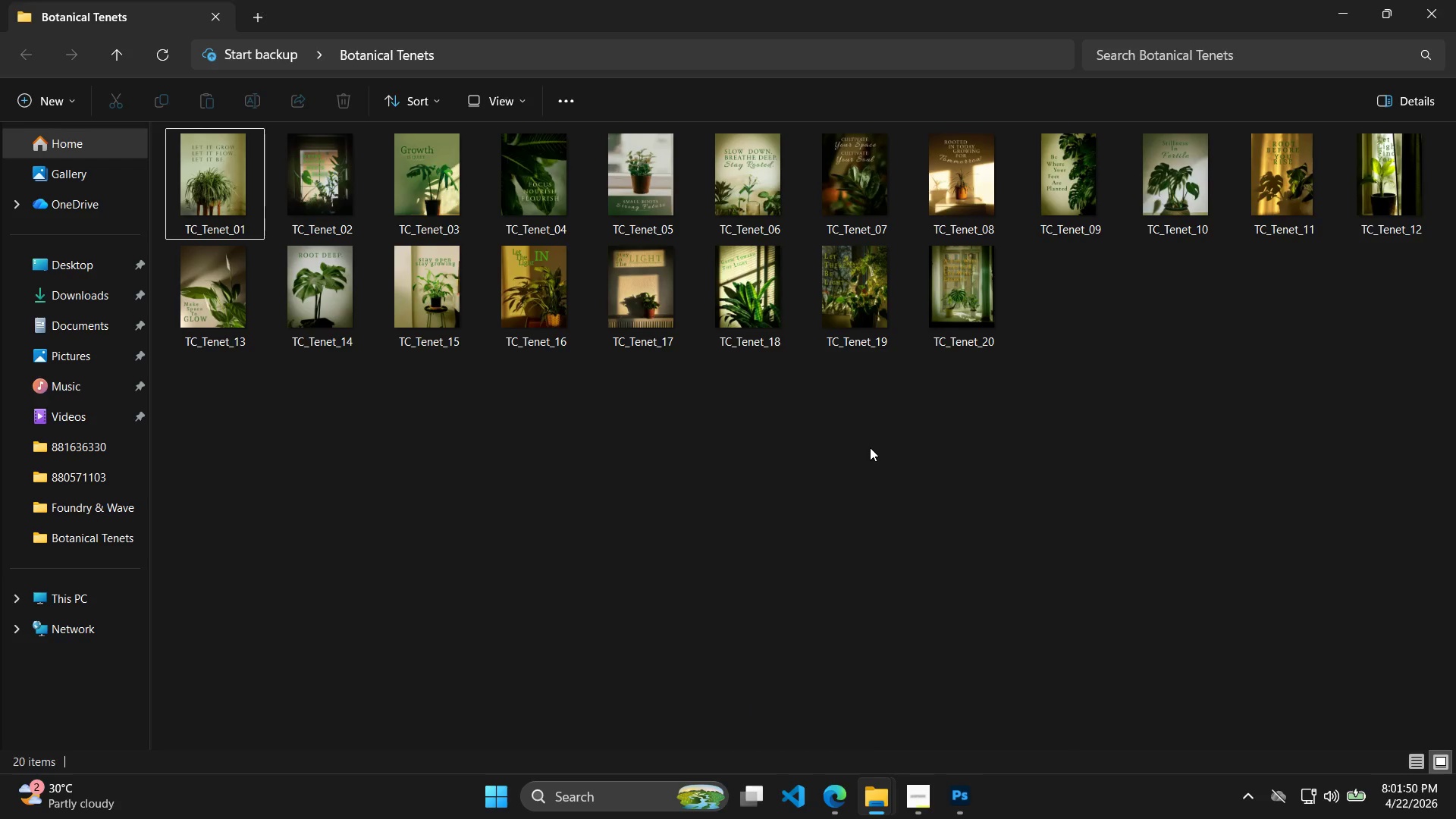 
key(Alt+Tab)
 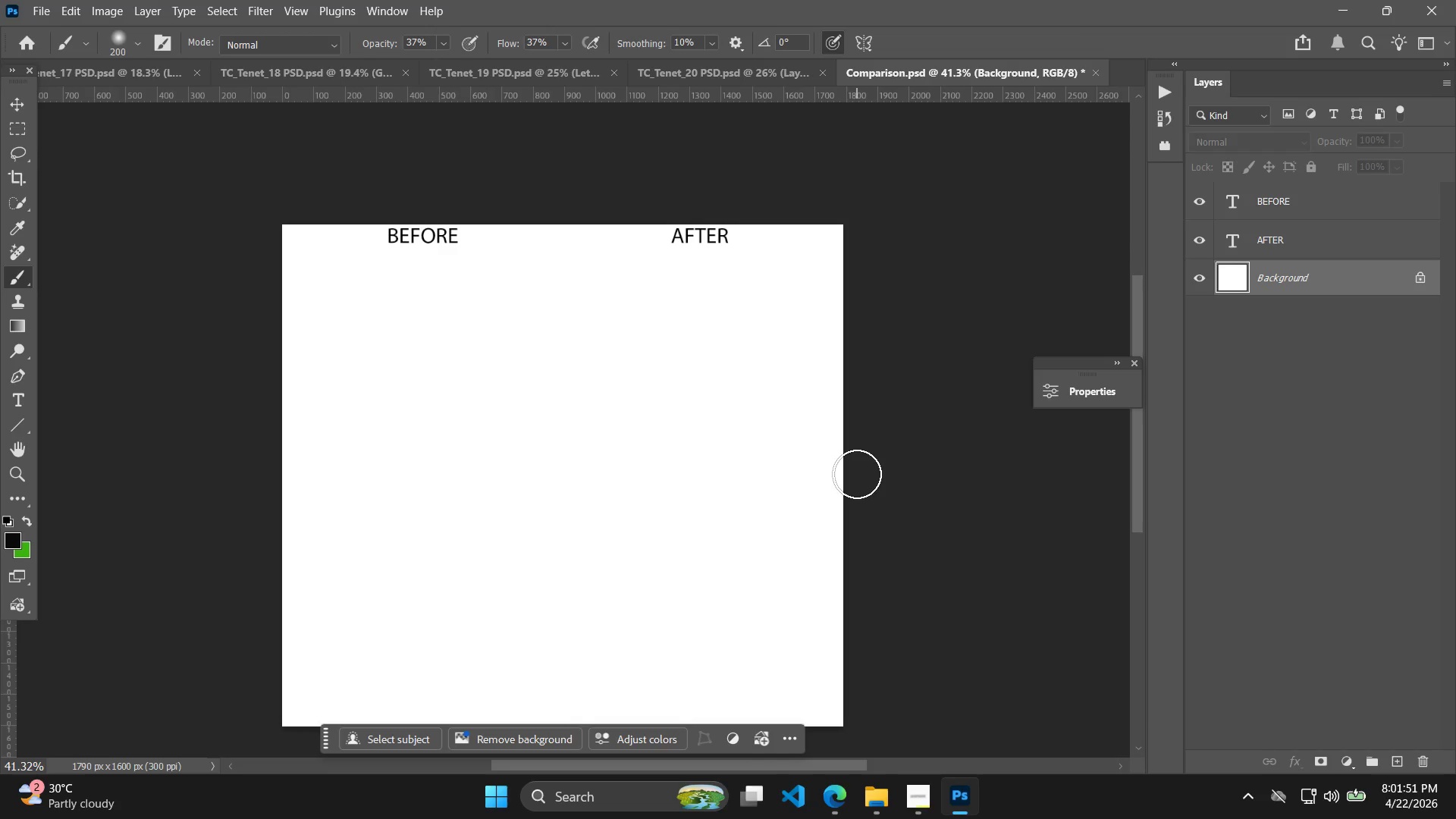 
key(Alt+AltLeft)
 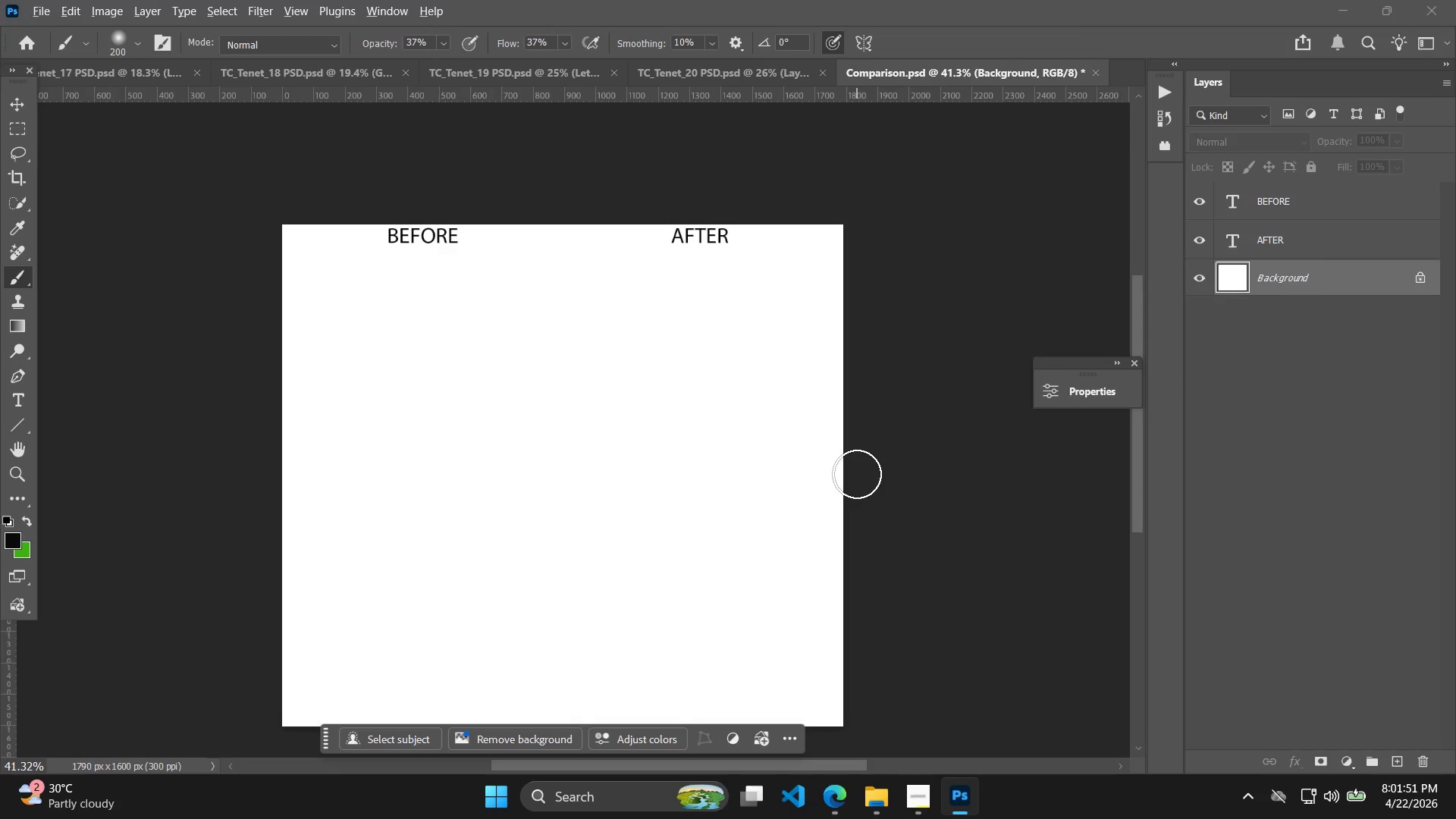 
key(Alt+Tab)
 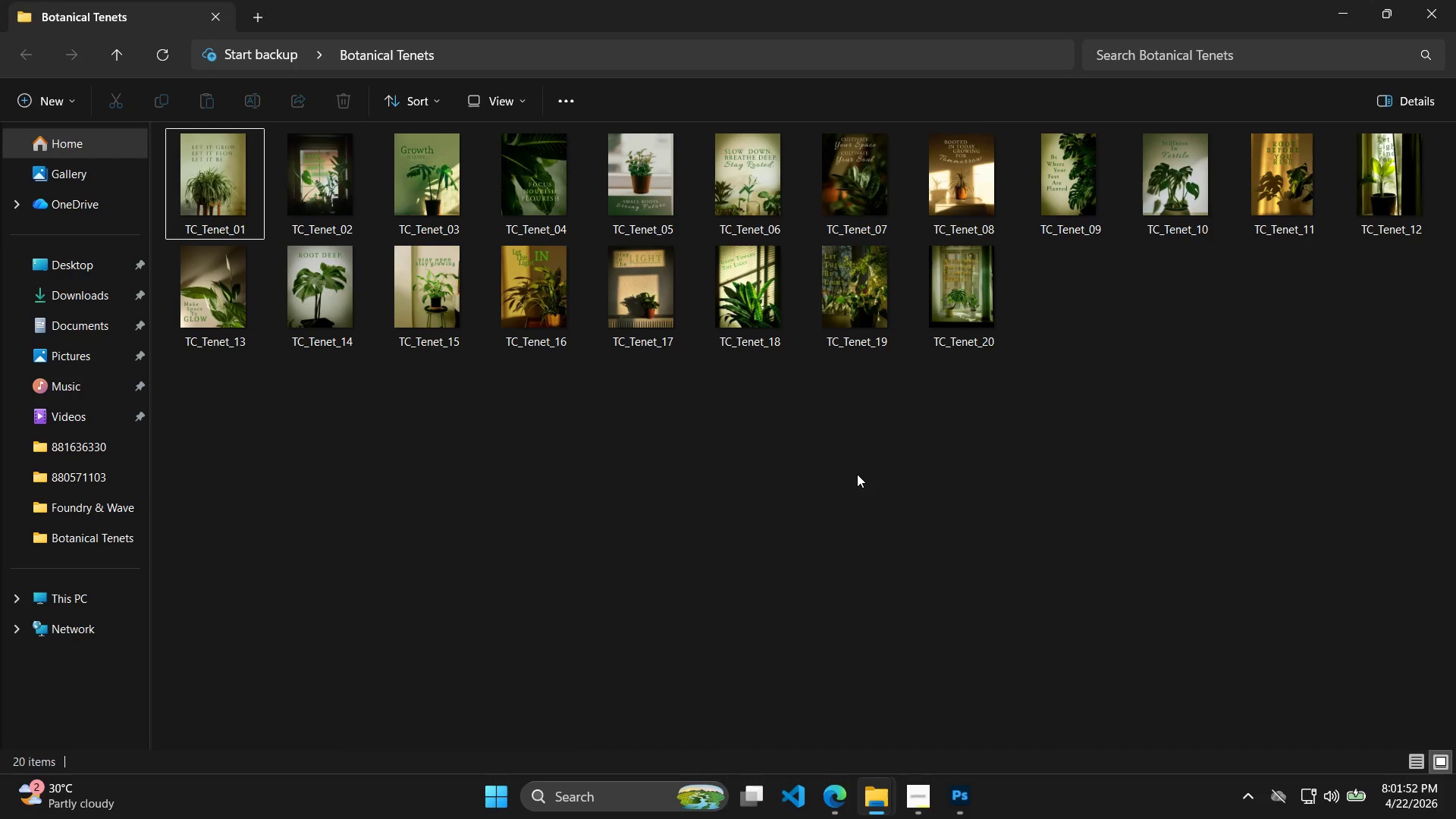 
key(Alt+AltLeft)
 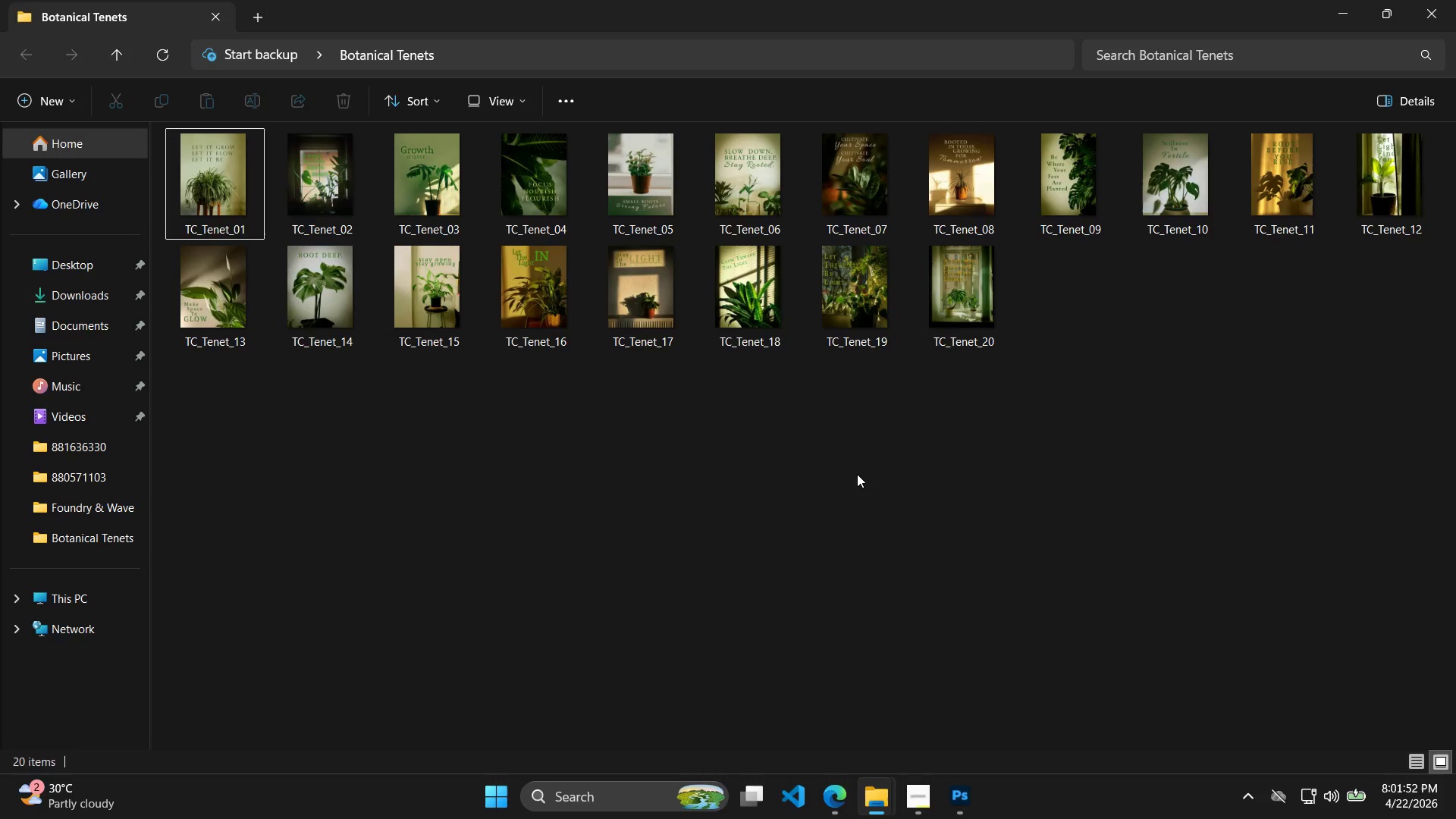 
key(Alt+Tab)
 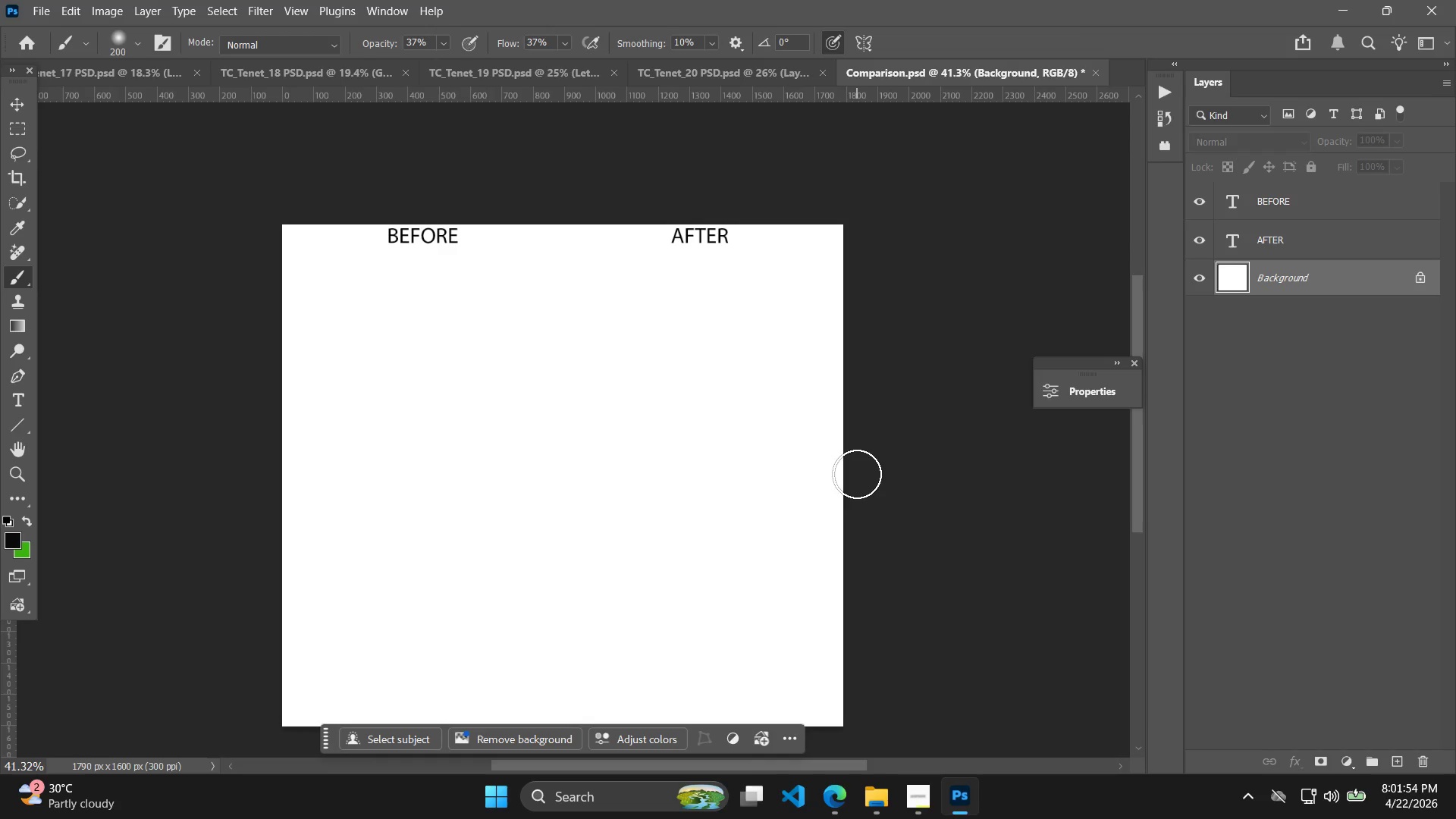 
key(Alt+AltLeft)
 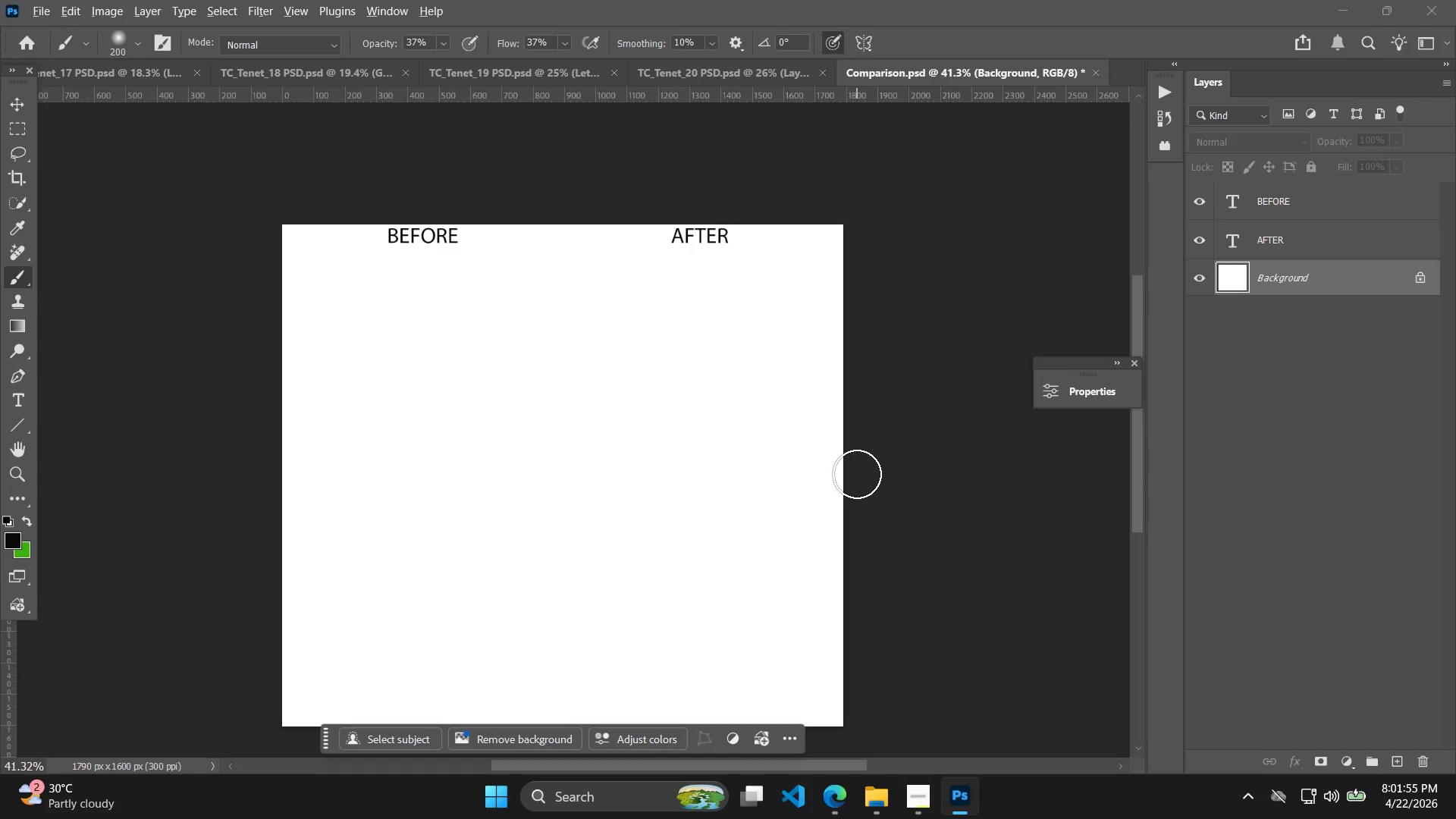 
key(Alt+Tab)
 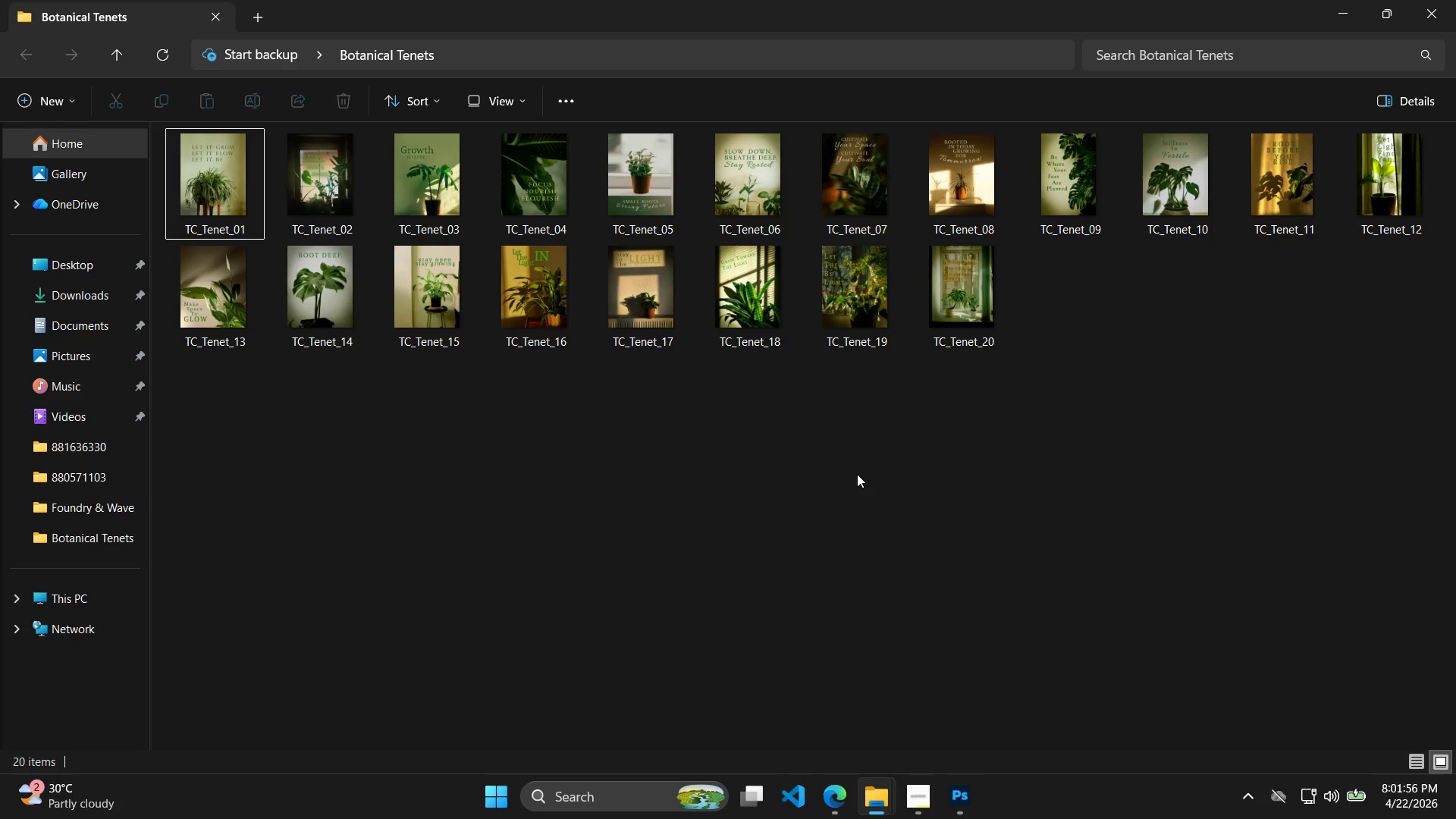 
key(Alt+AltLeft)
 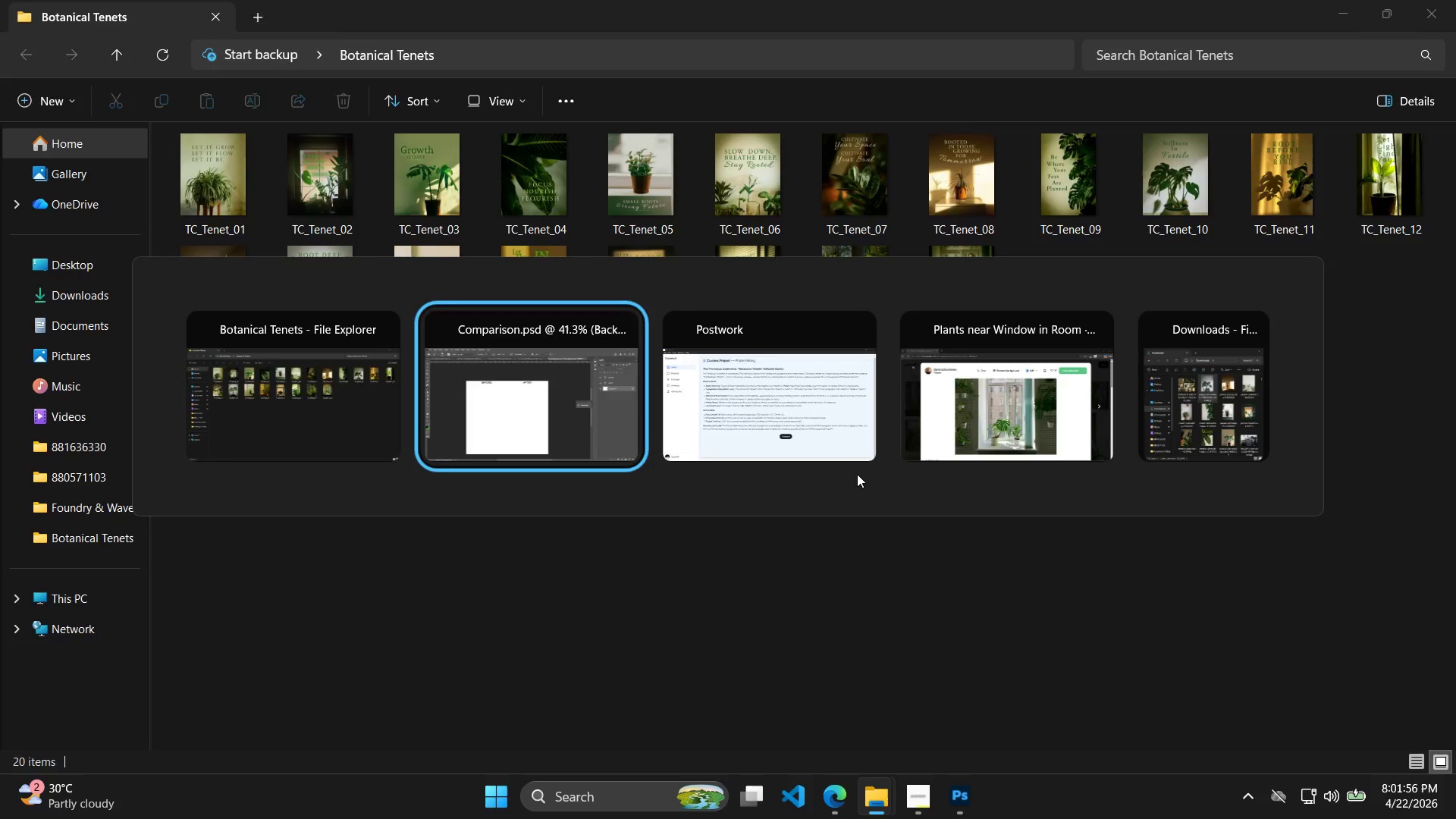 
key(Alt+Tab)
 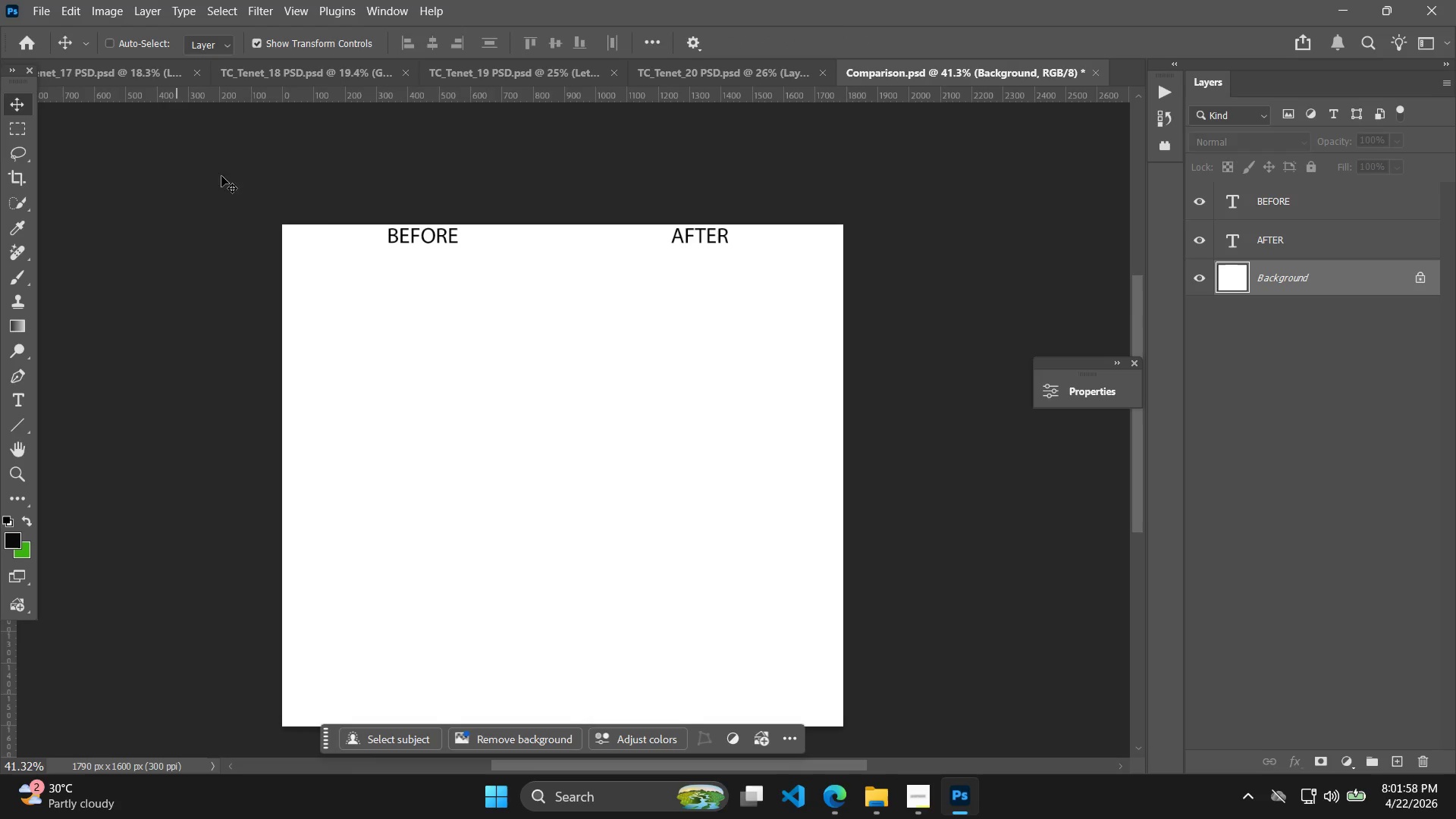 
left_click_drag(start_coordinate=[407, 235], to_coordinate=[484, 252])
 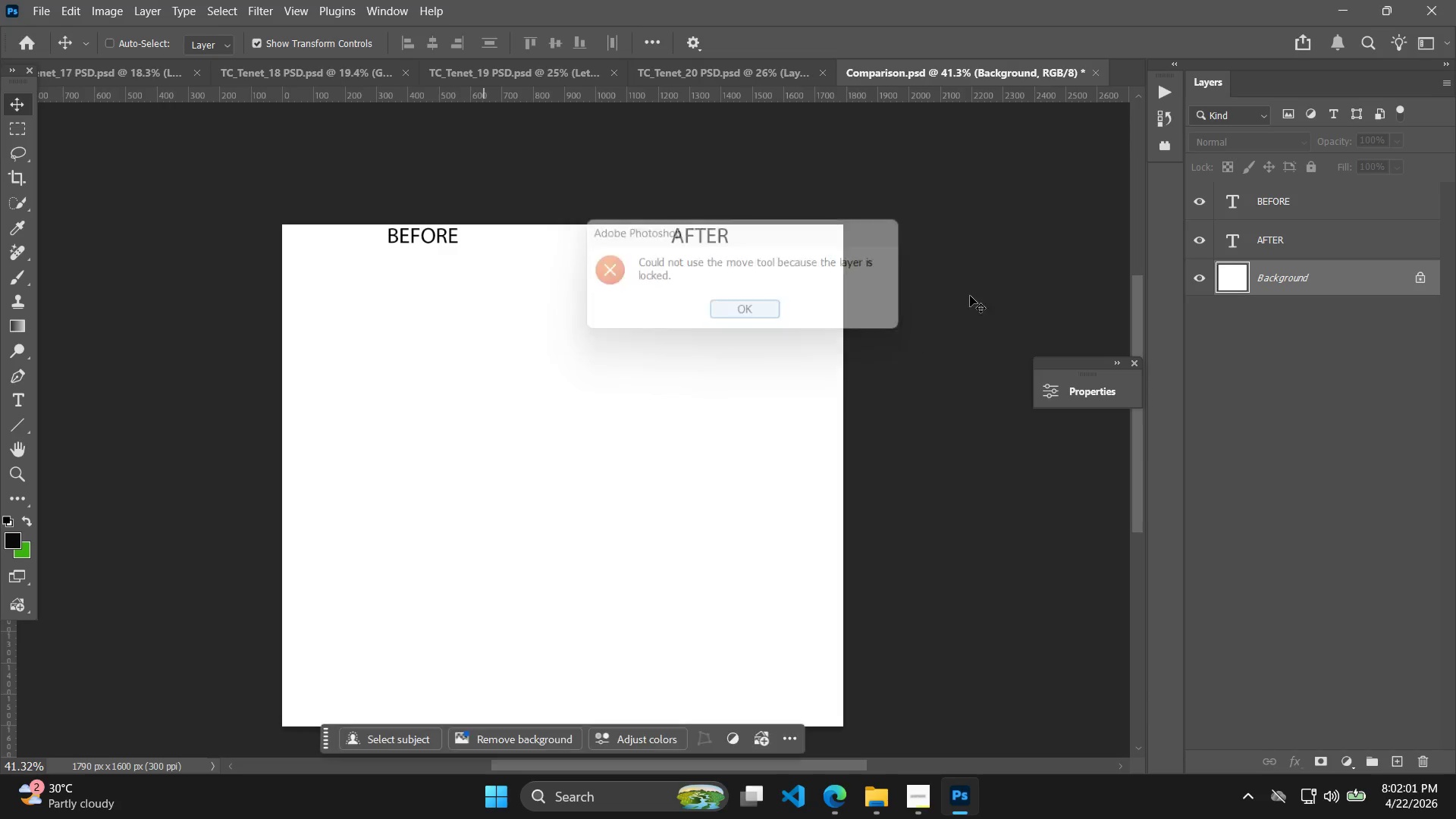 
left_click([1276, 248])
 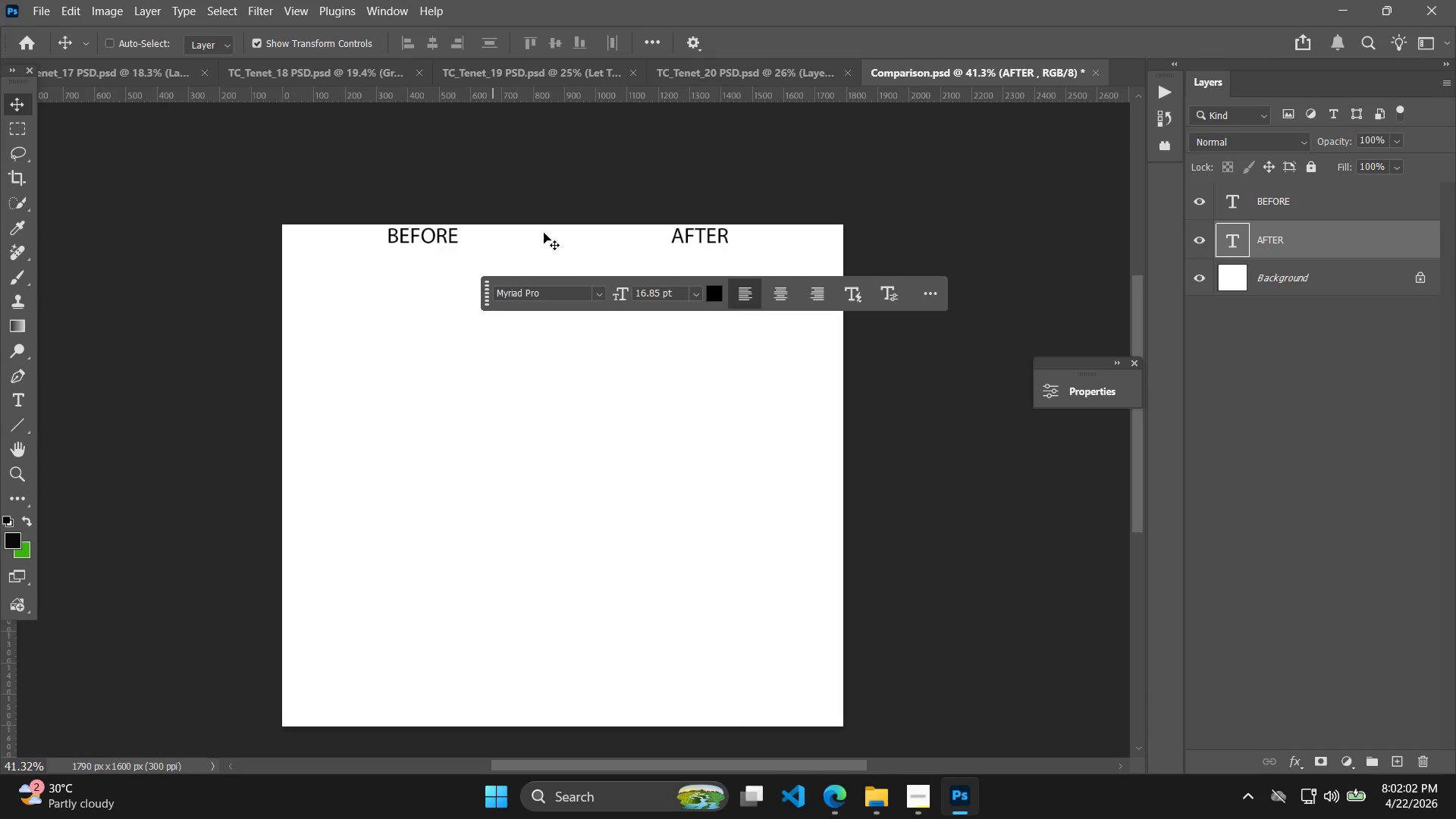 
left_click([1303, 209])
 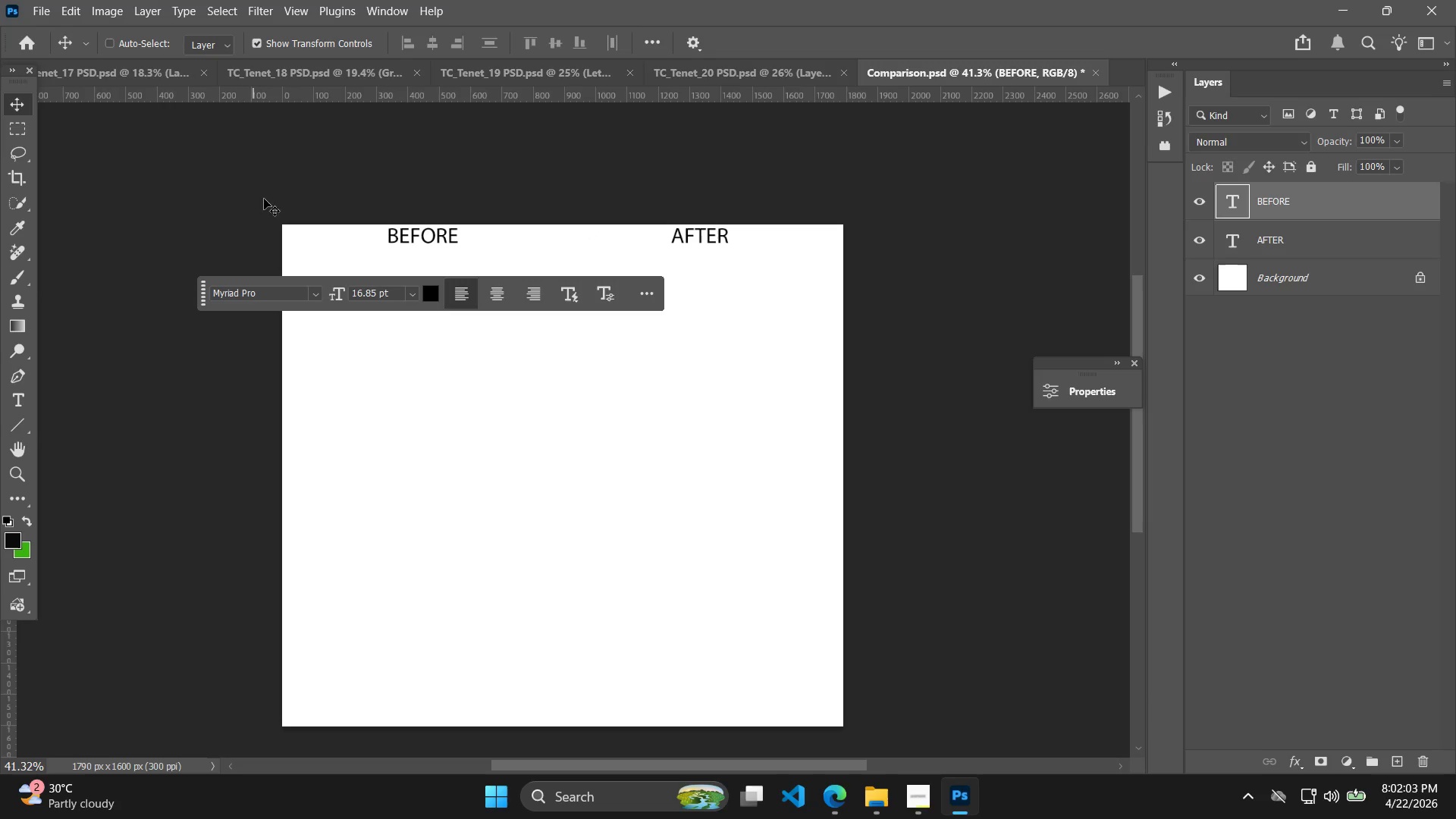 
left_click_drag(start_coordinate=[407, 231], to_coordinate=[690, 255])
 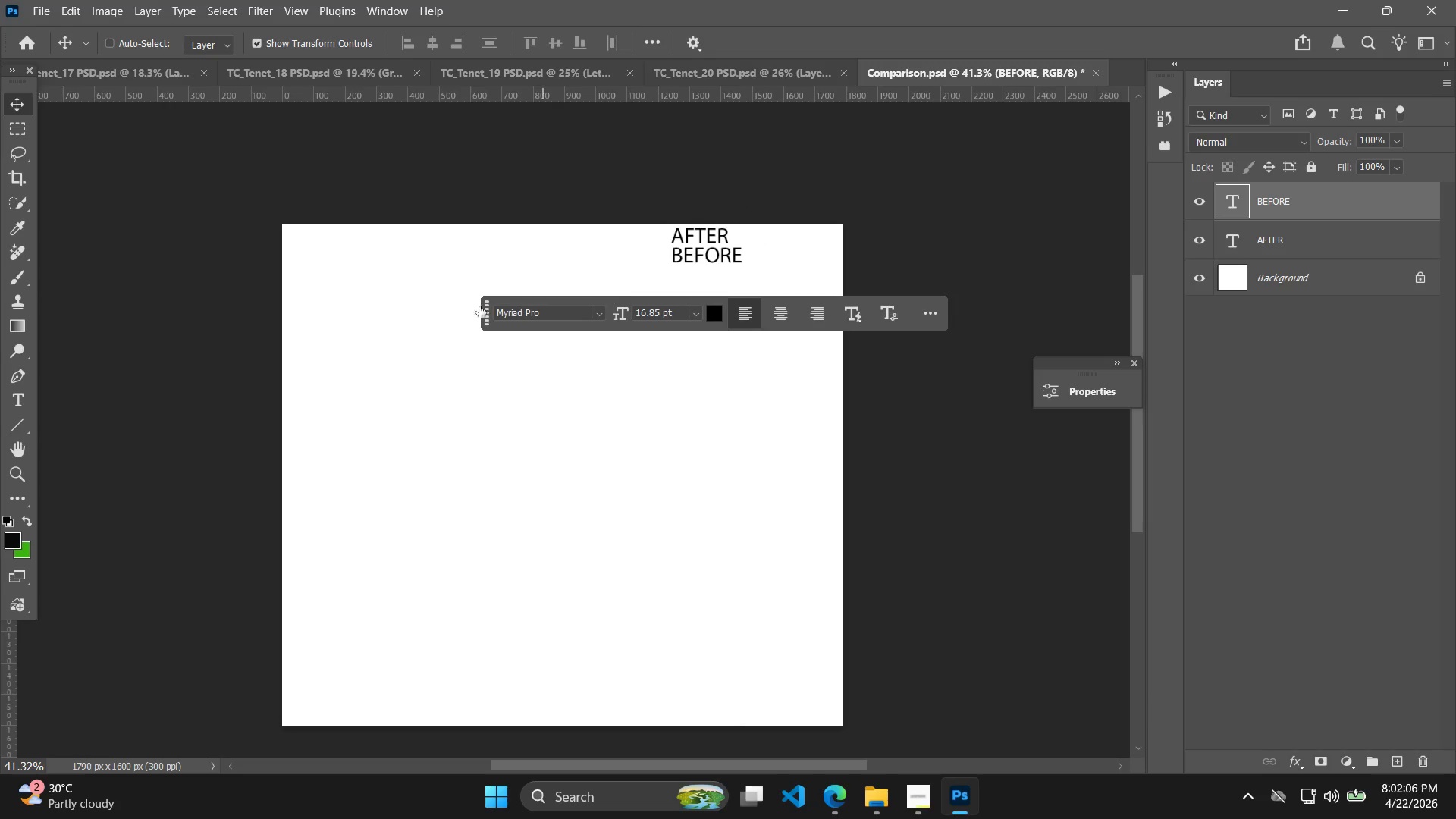 
hold_key(key=Space, duration=0.58)
 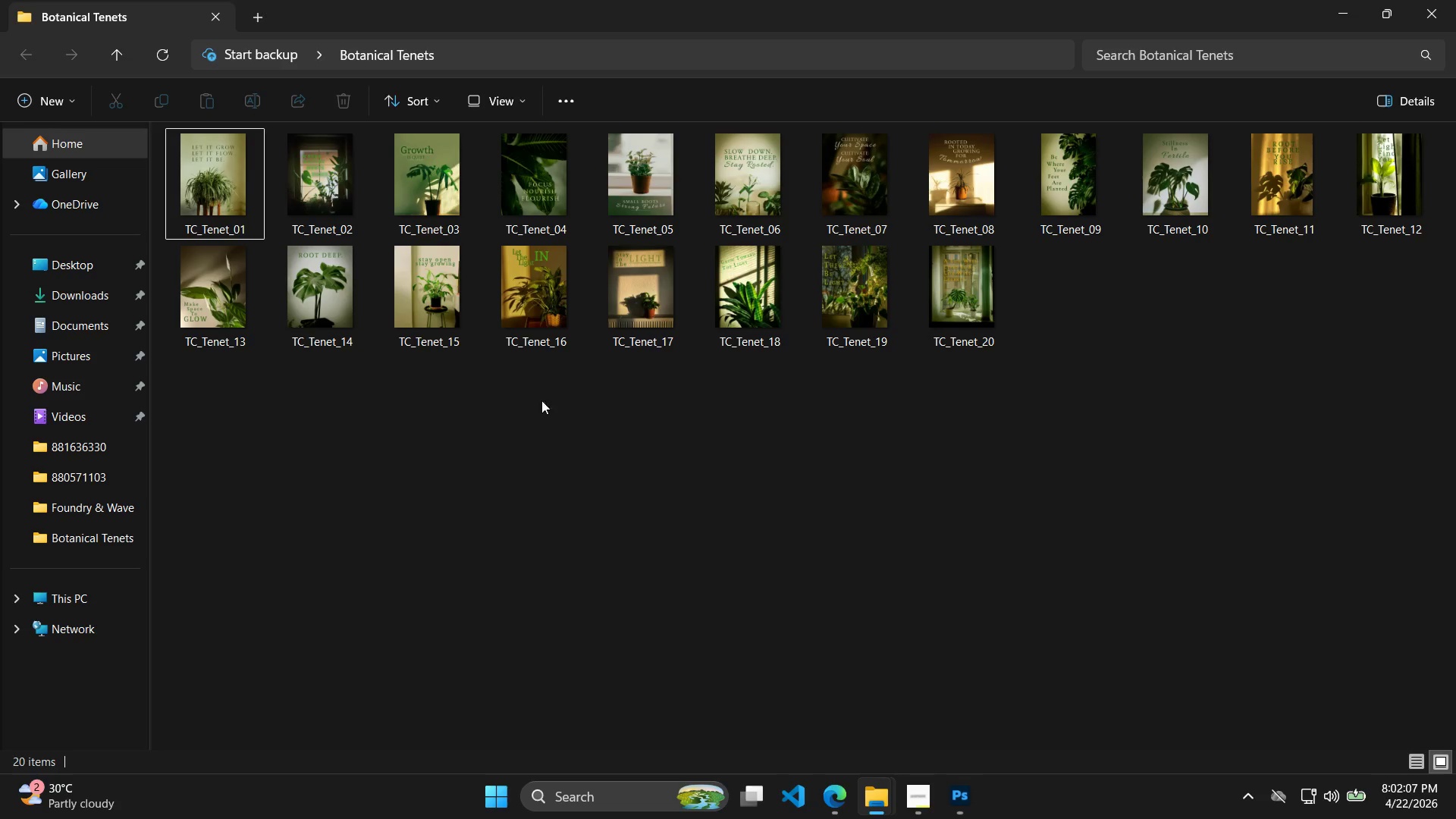 
left_click_drag(start_coordinate=[390, 345], to_coordinate=[455, 396])
 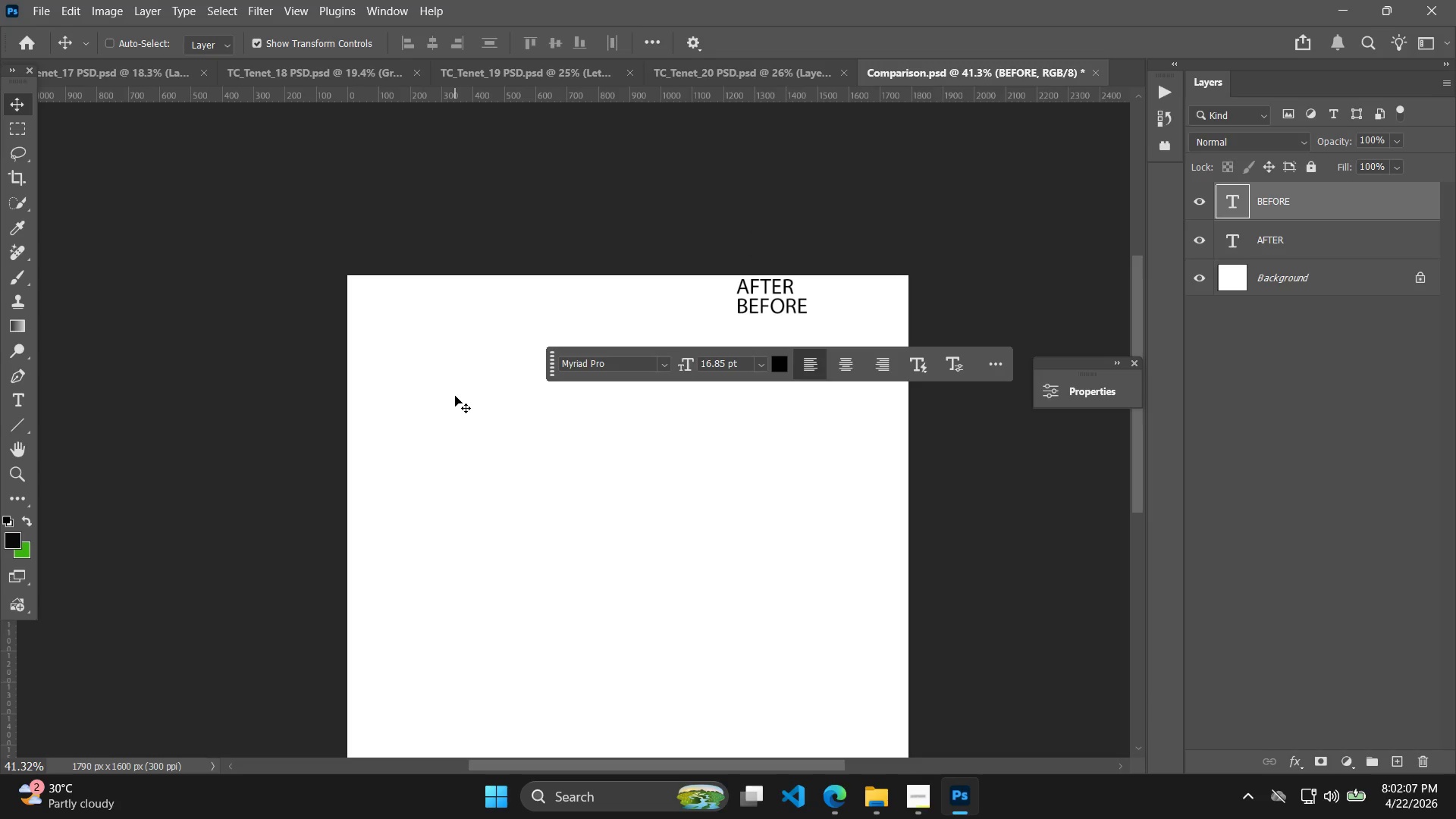 
key(Alt+AltLeft)
 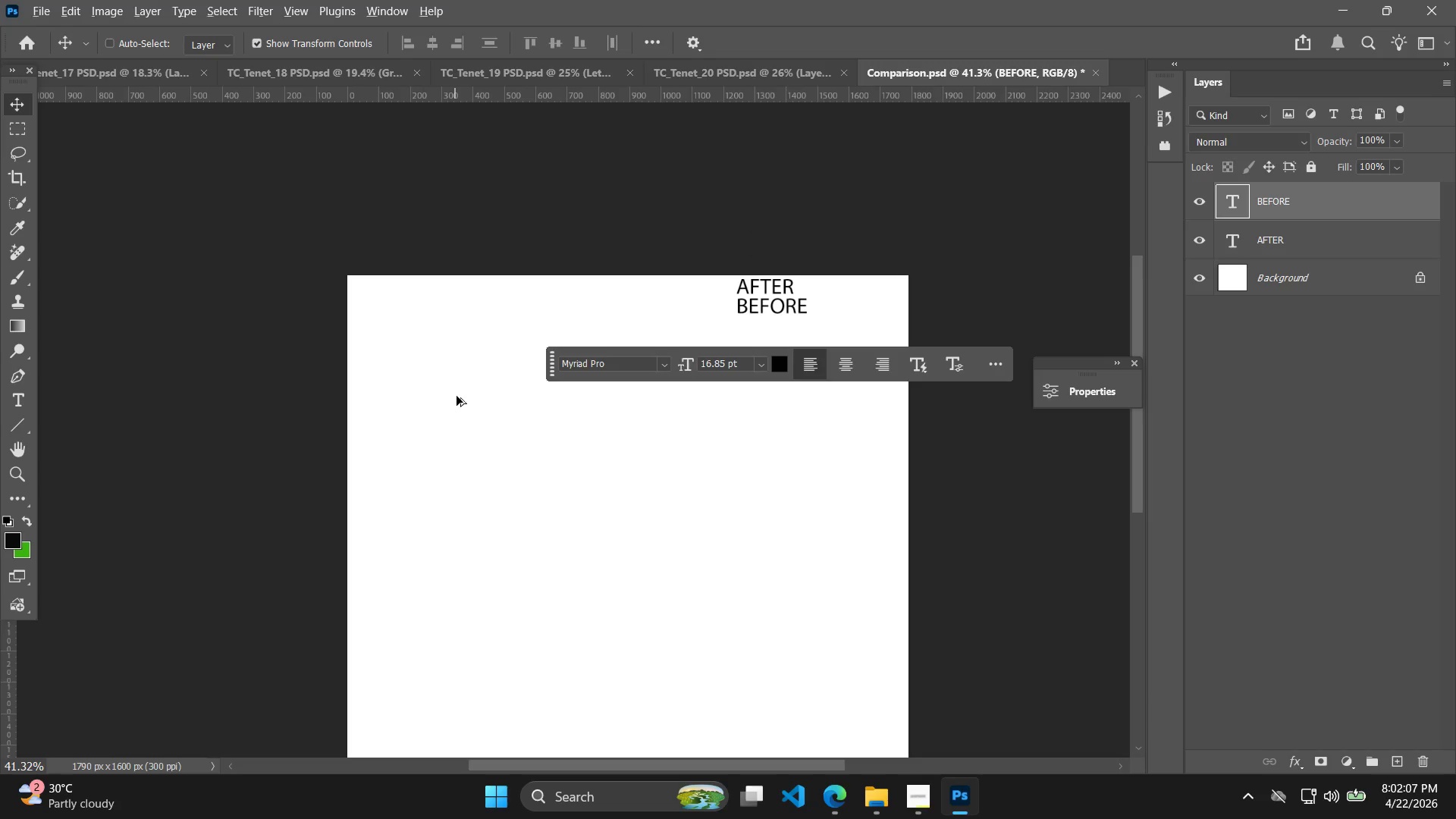 
key(Alt+Tab)
 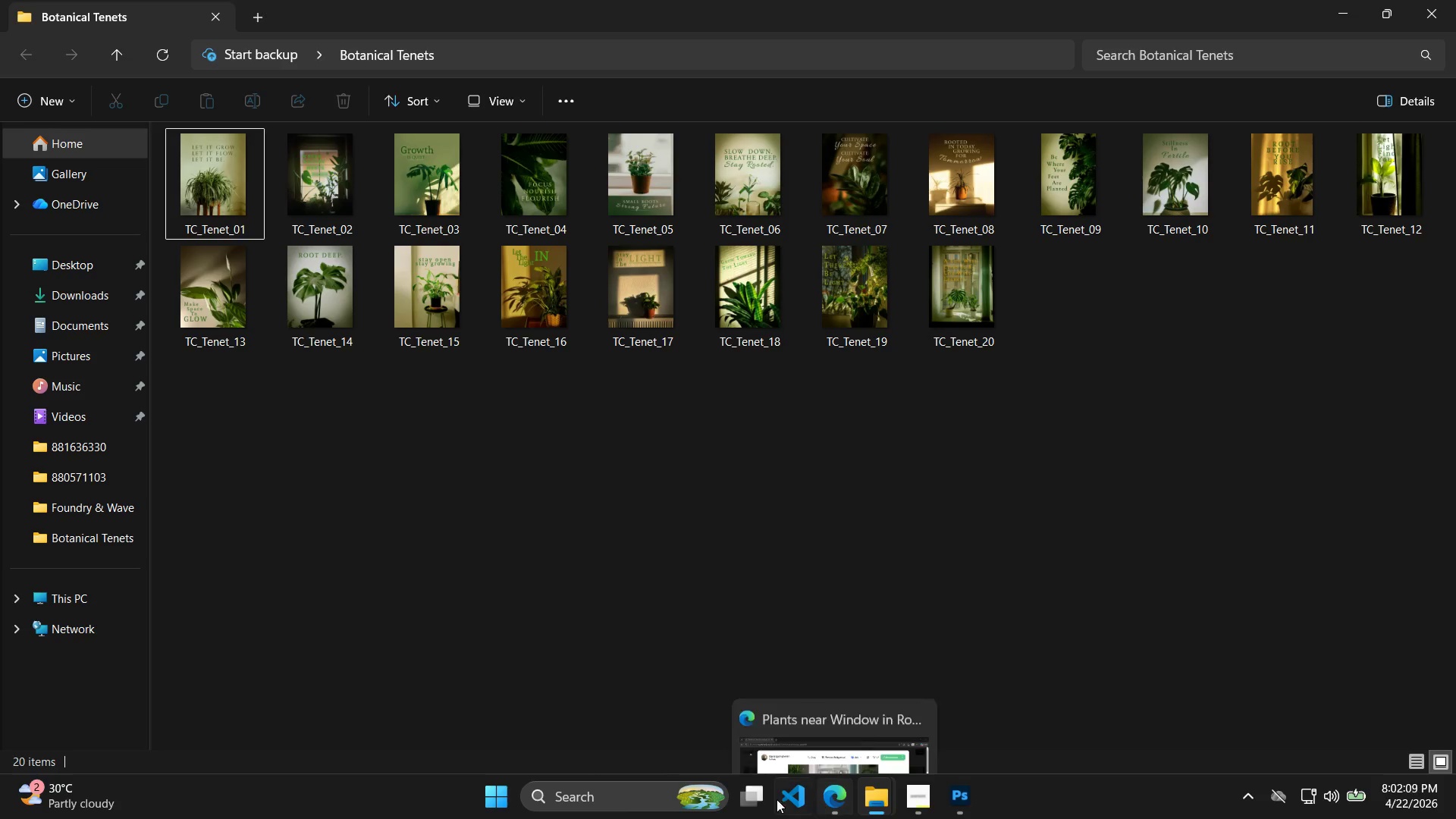 
left_click([870, 796])
 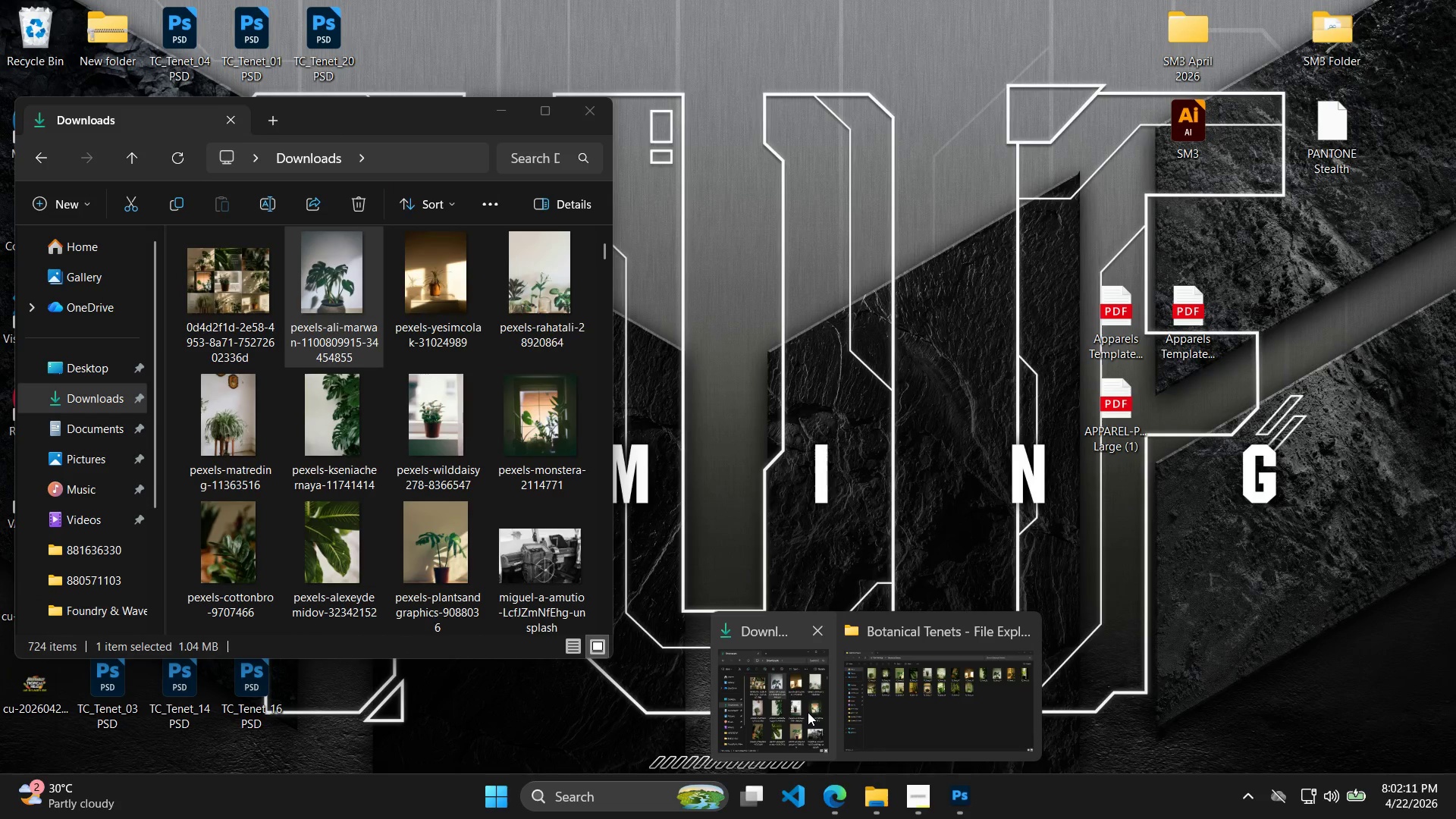 
left_click([808, 712])
 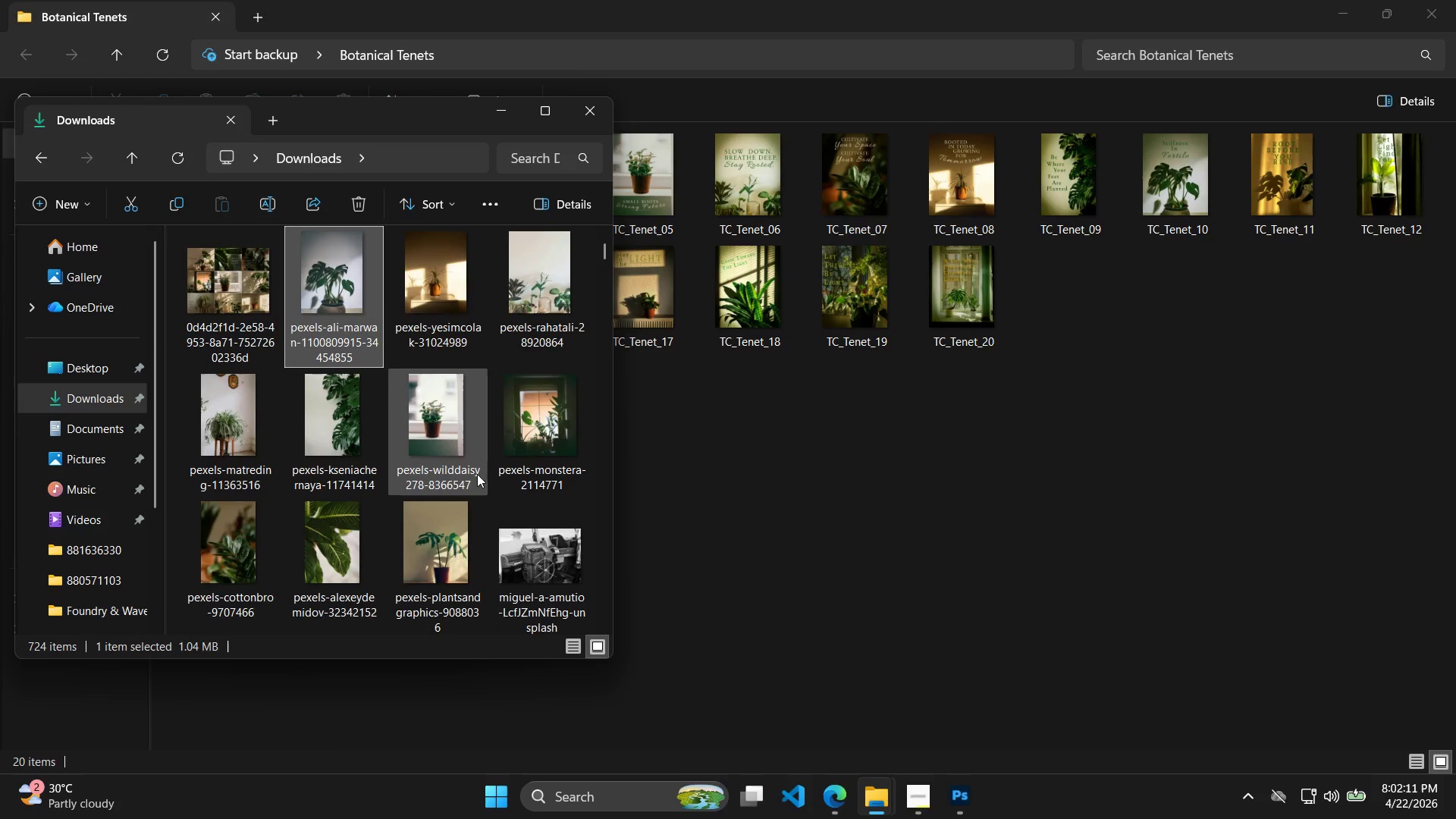 
left_click_drag(start_coordinate=[428, 129], to_coordinate=[424, 186])
 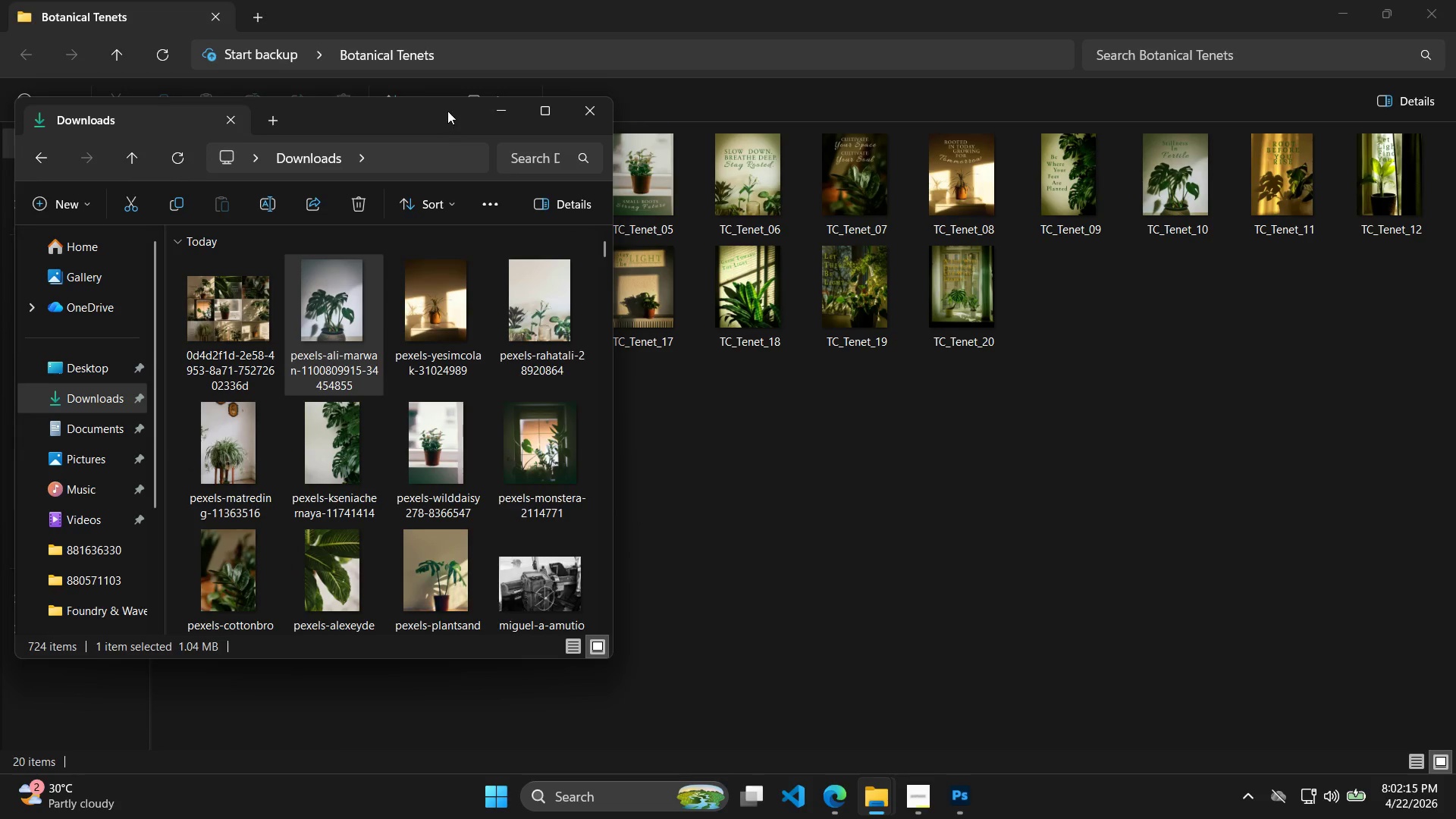 
scroll: coordinate [482, 488], scroll_direction: down, amount: 2.0
 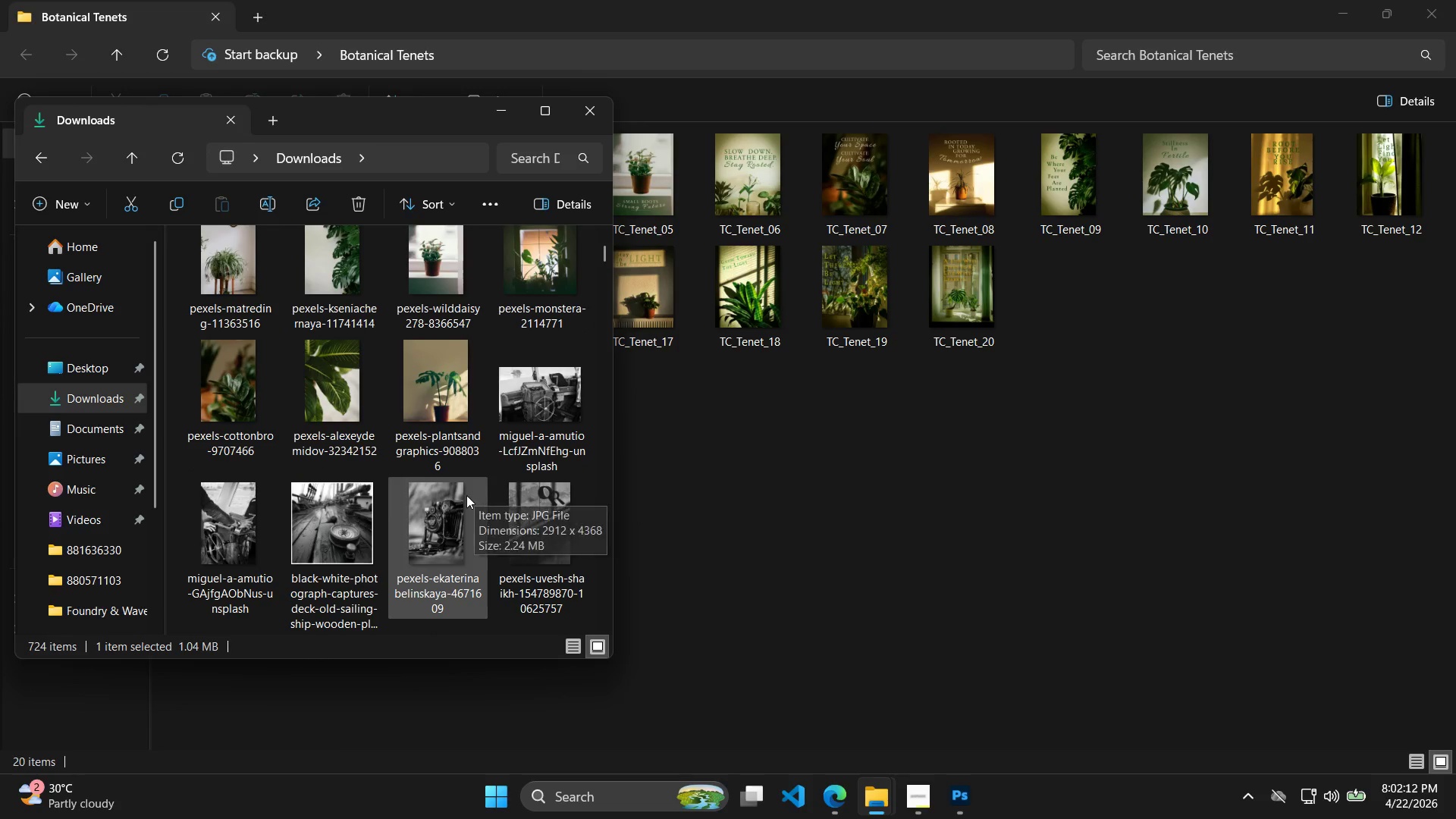 
left_click_drag(start_coordinate=[447, 111], to_coordinate=[573, 180])
 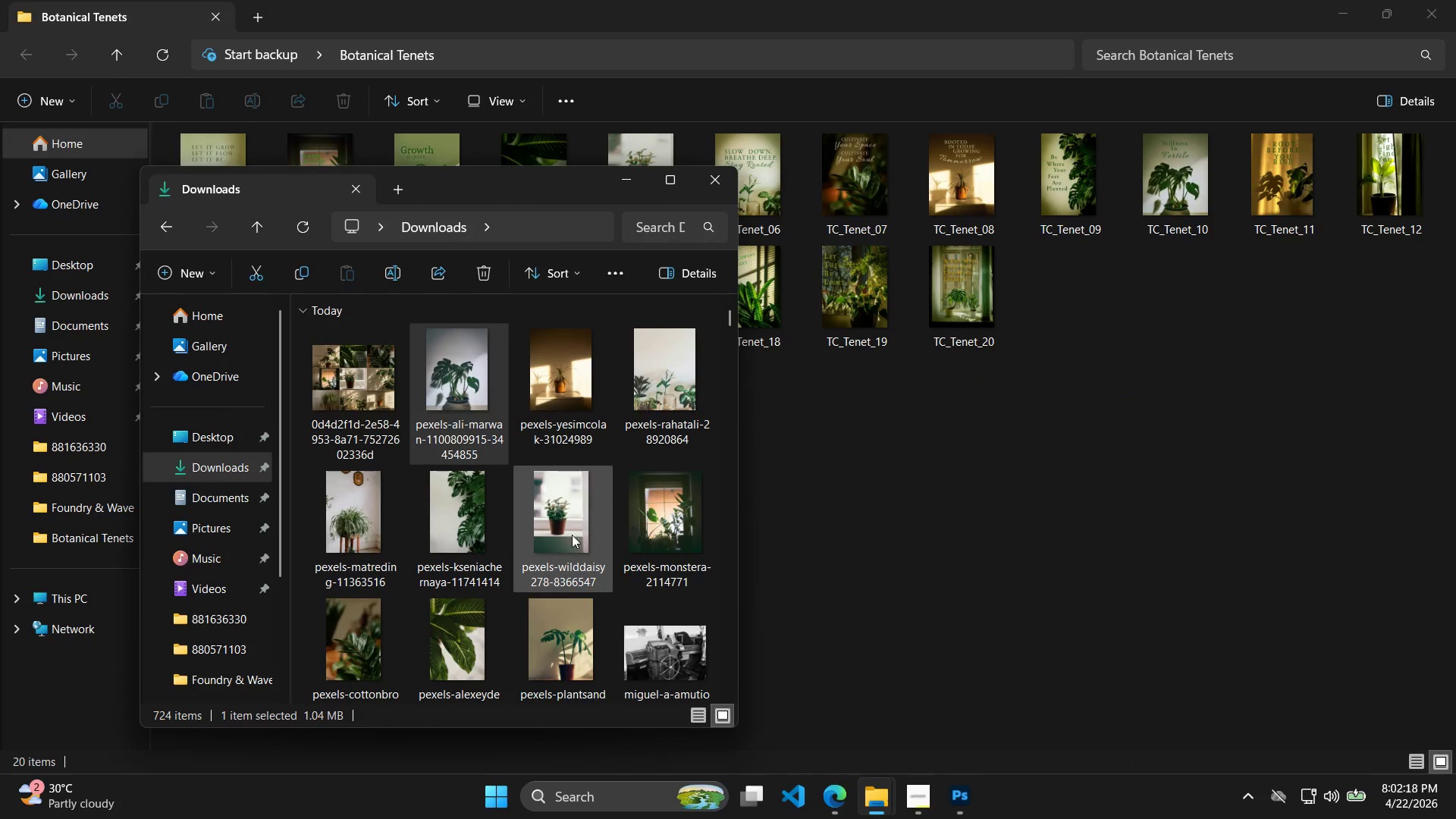 
scroll: coordinate [464, 494], scroll_direction: up, amount: 2.0
 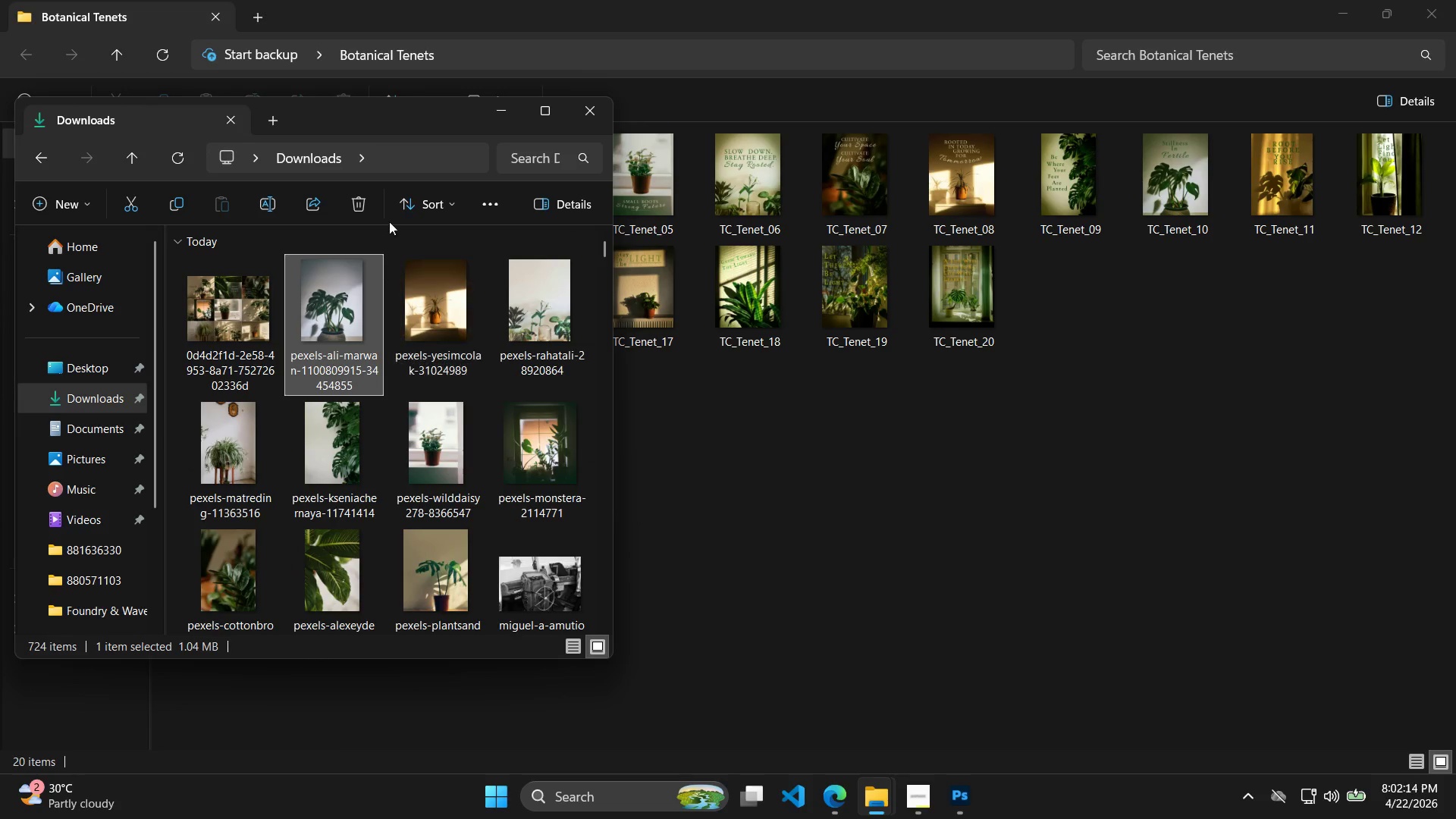 
scroll: coordinate [592, 538], scroll_direction: down, amount: 3.0
 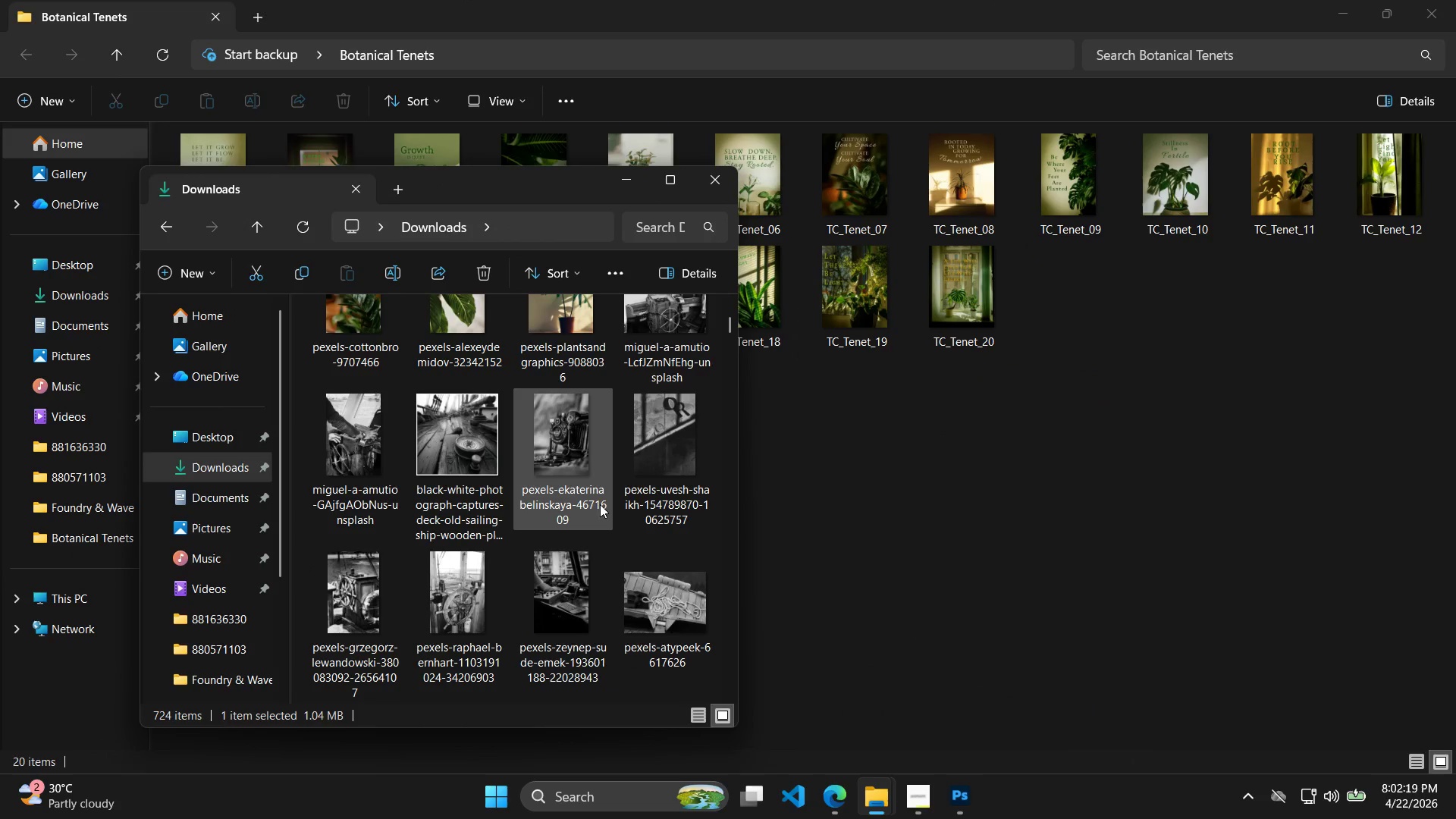 
scroll: coordinate [566, 458], scroll_direction: up, amount: 1.0
 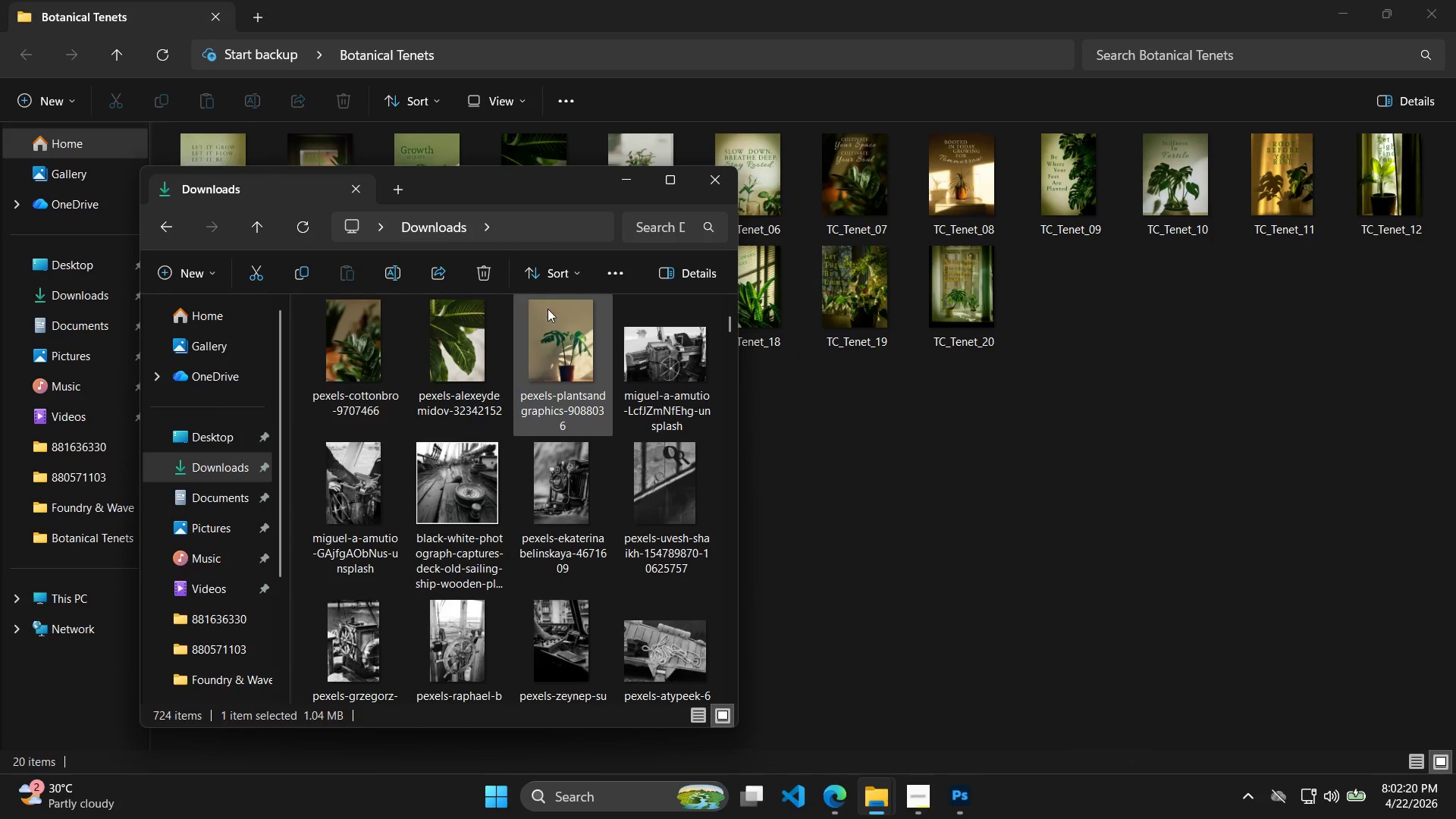 
left_click_drag(start_coordinate=[541, 202], to_coordinate=[431, 290])
 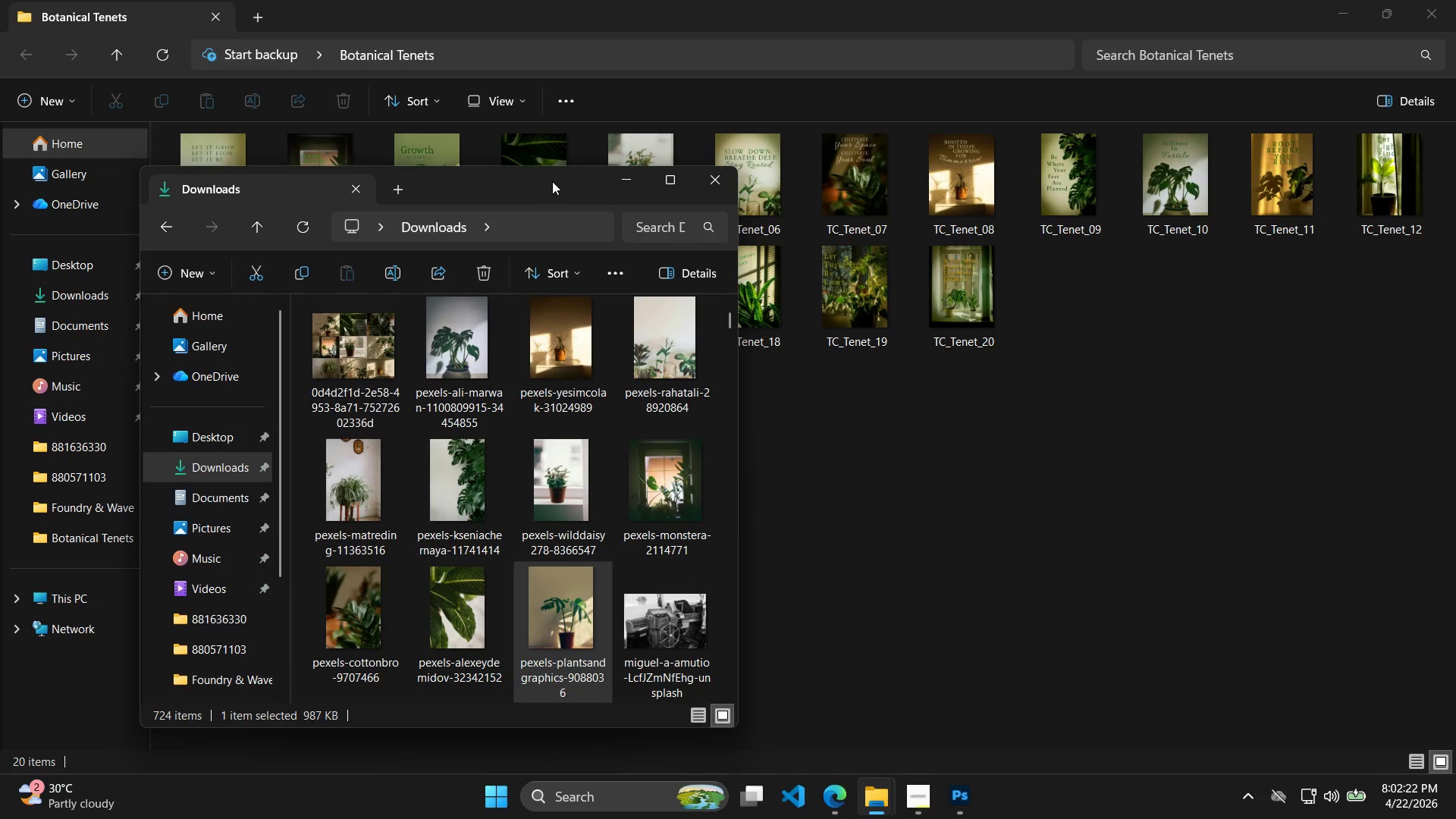 
left_click_drag(start_coordinate=[559, 175], to_coordinate=[443, 215])
 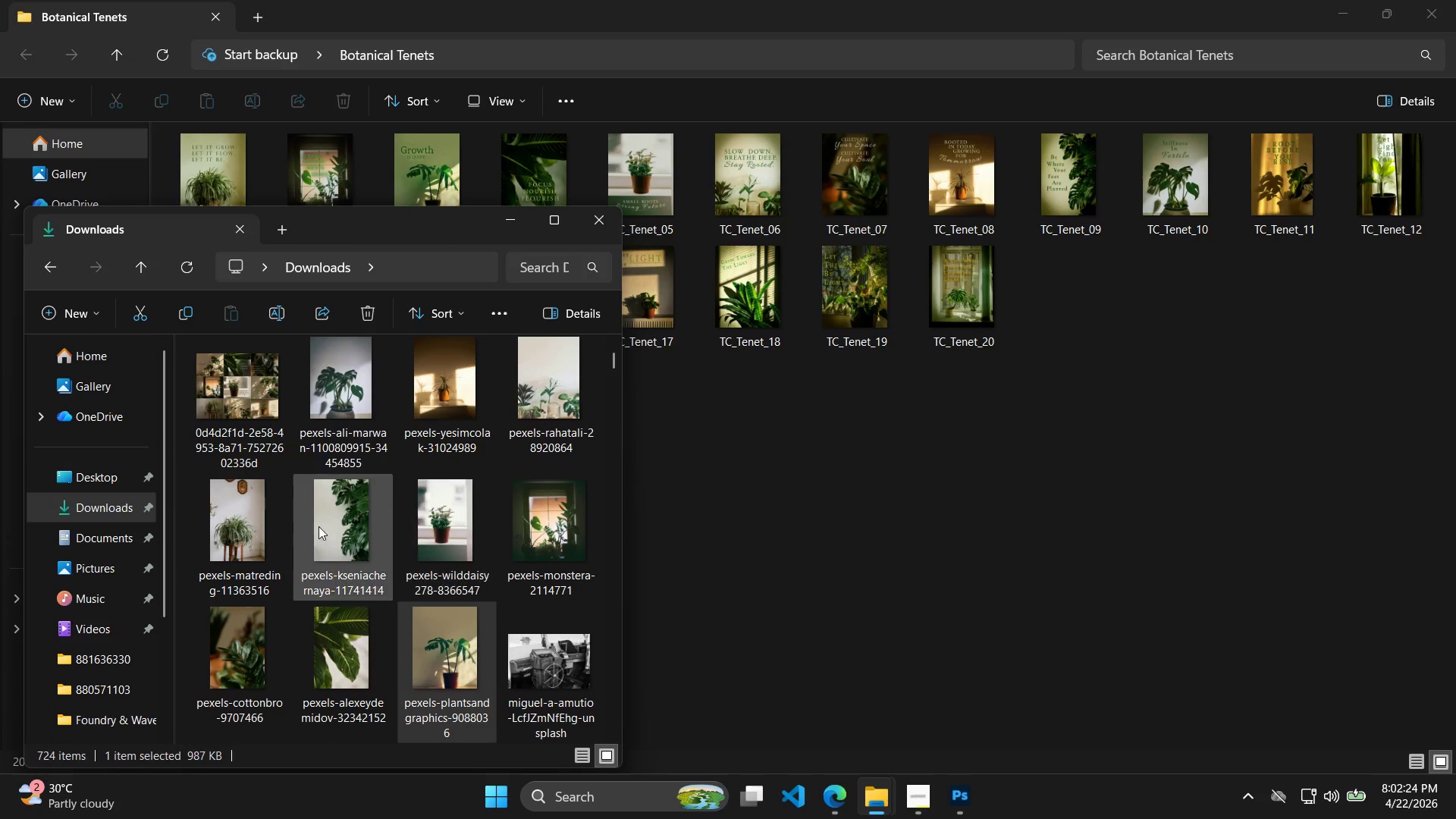 
scroll: coordinate [632, 380], scroll_direction: up, amount: 2.0
 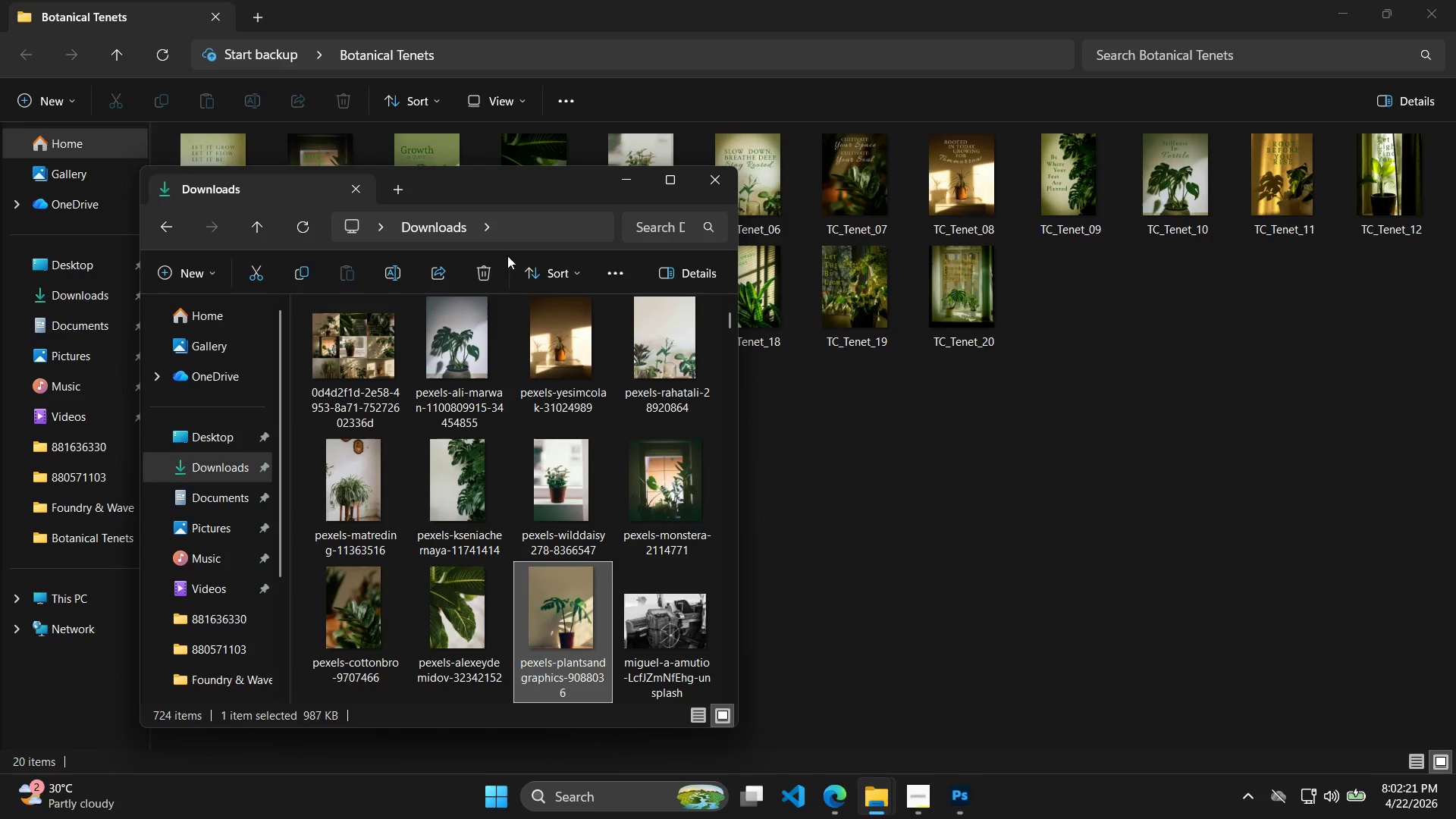 
left_click([231, 531])
 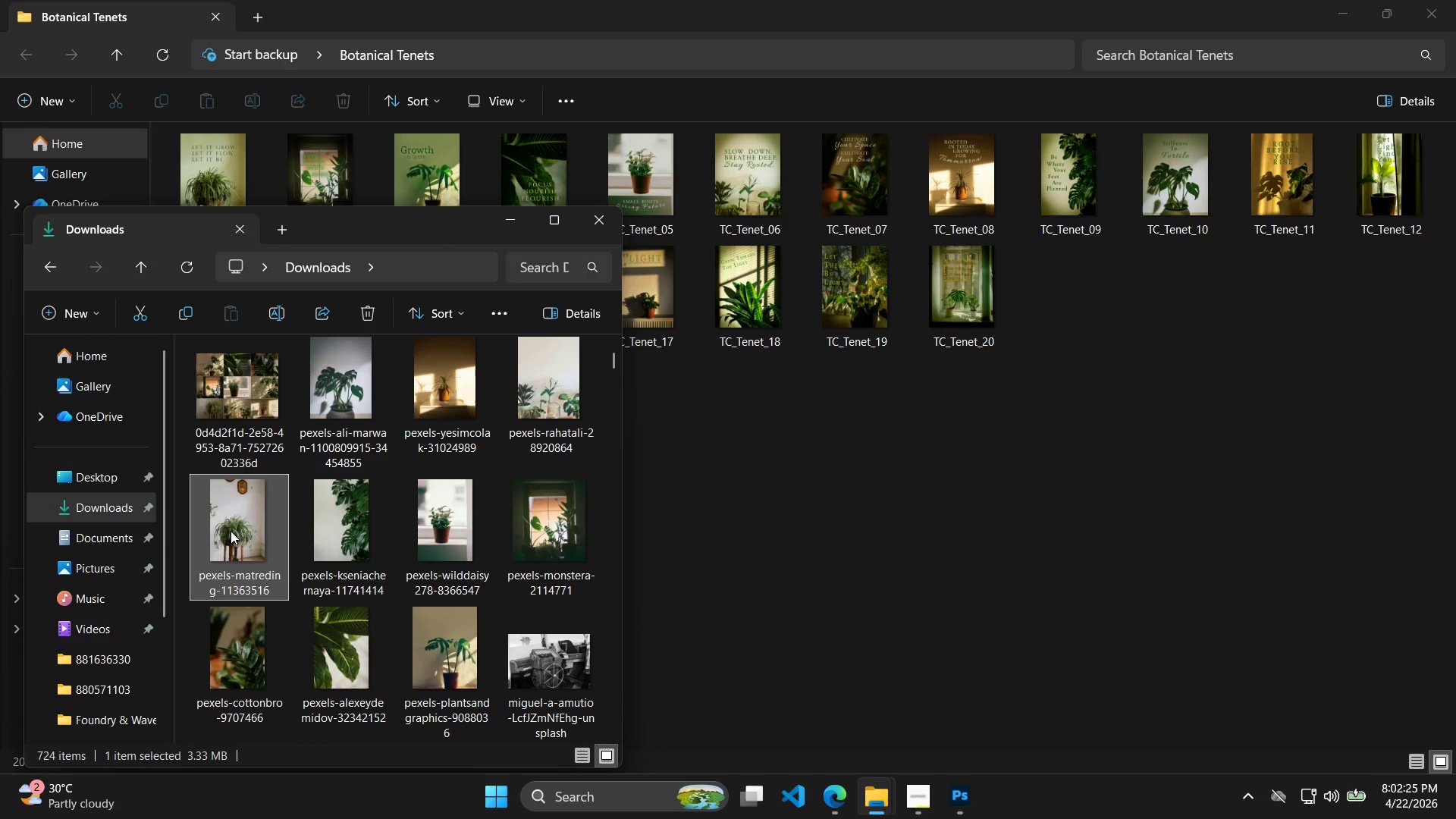 
left_click_drag(start_coordinate=[231, 531], to_coordinate=[962, 766])
 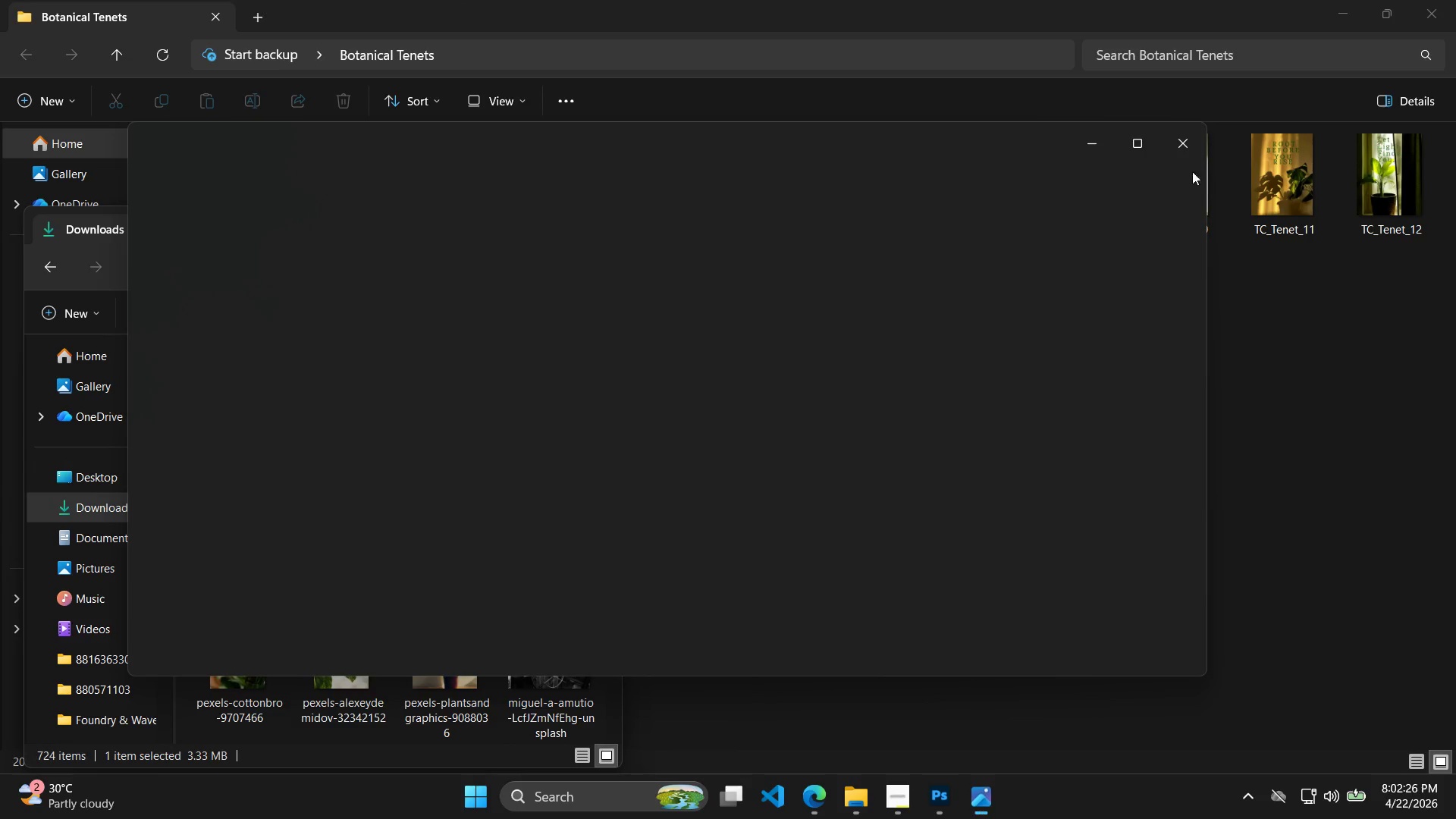 
left_click([1193, 152])
 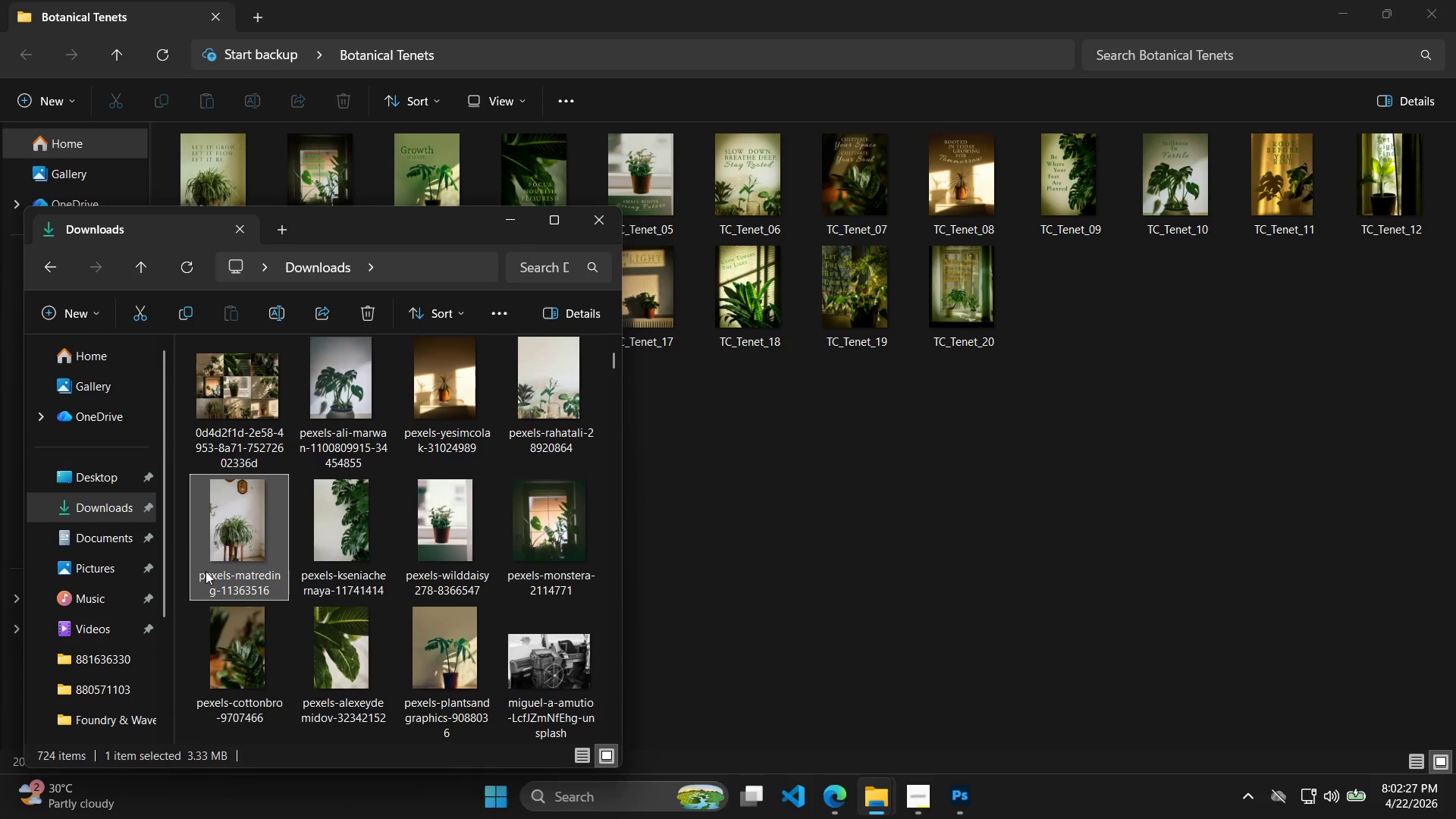 
left_click_drag(start_coordinate=[242, 535], to_coordinate=[466, 457])
 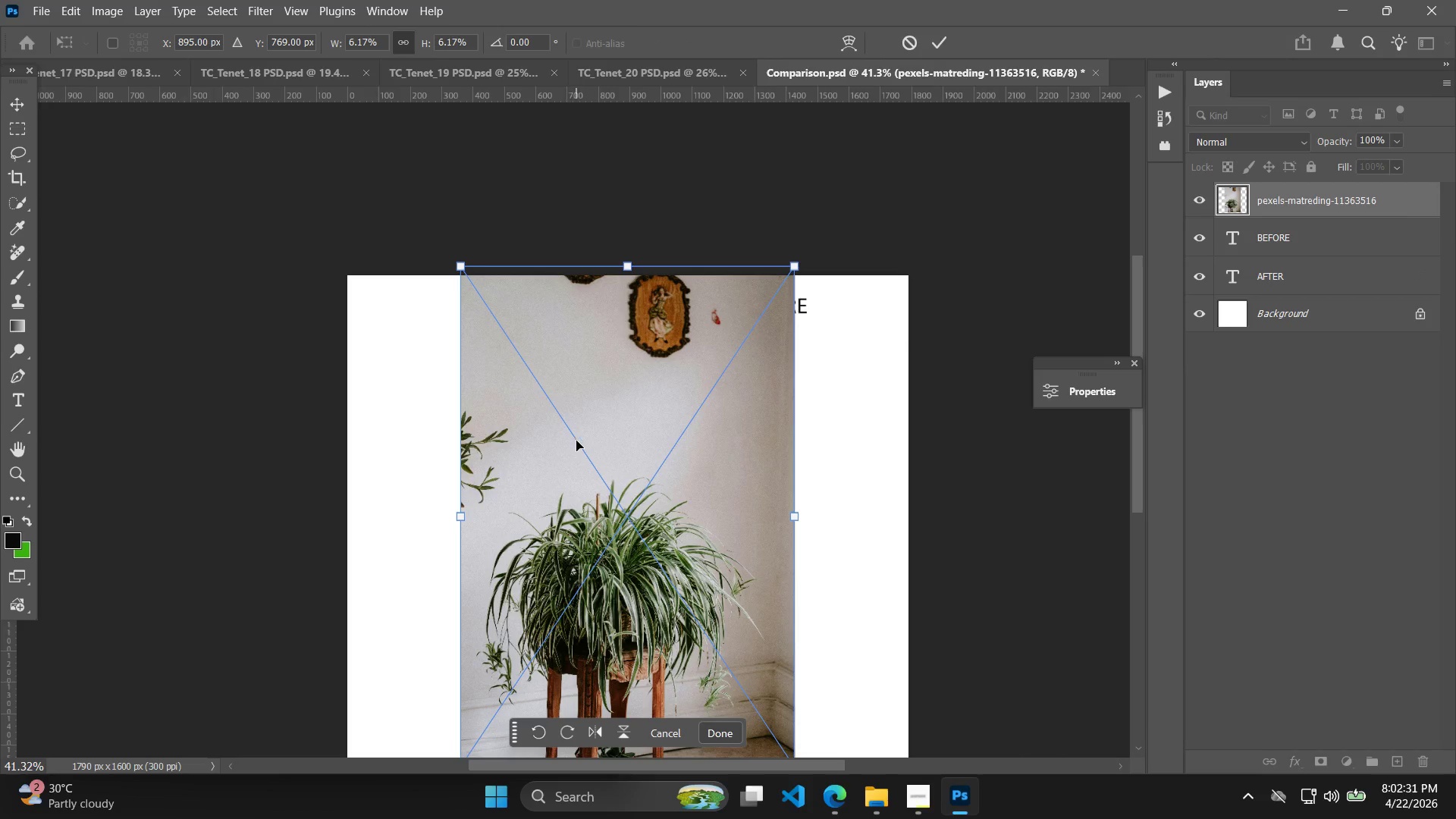 
key(Enter)
 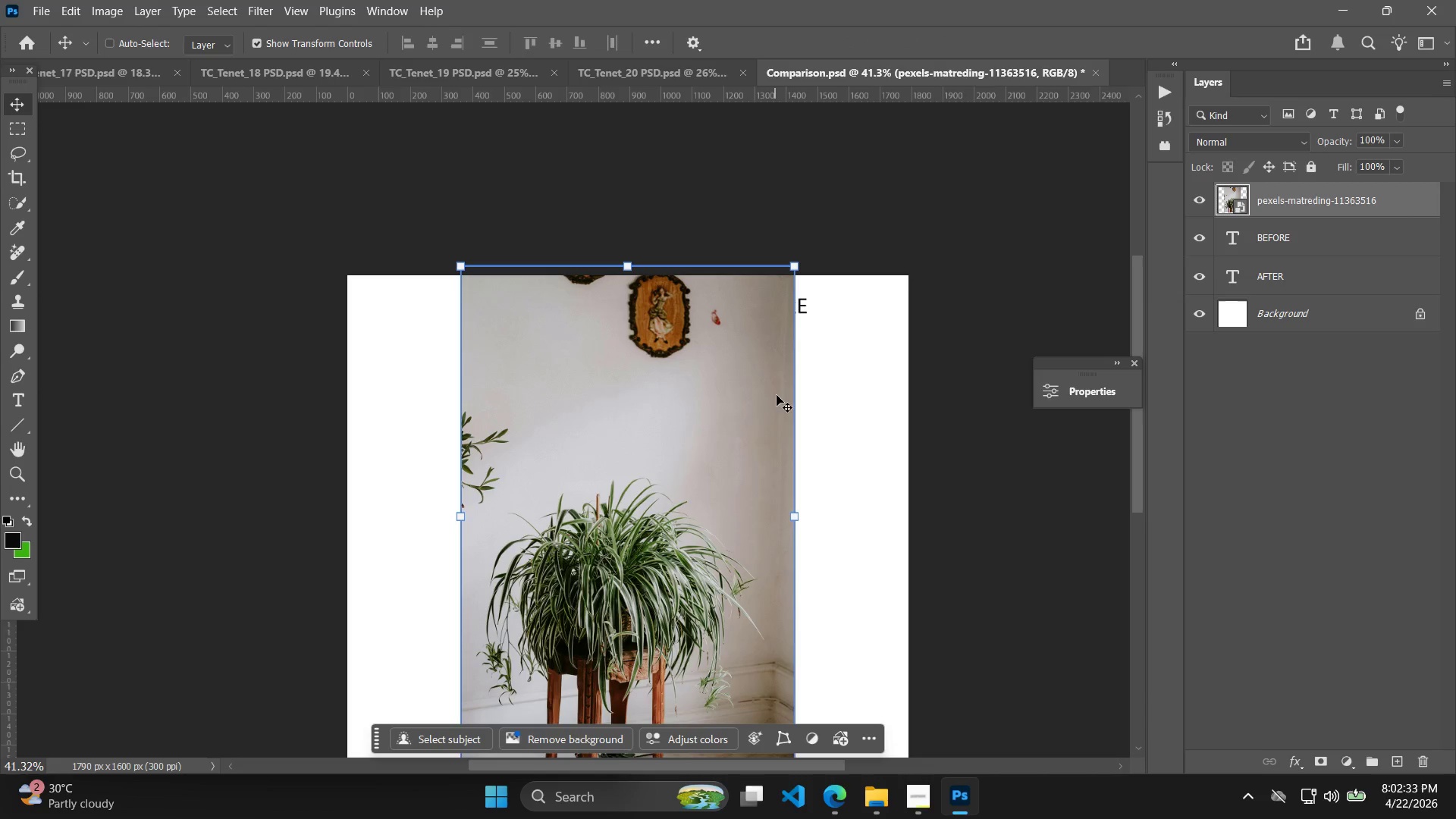 
key(Alt+AltLeft)
 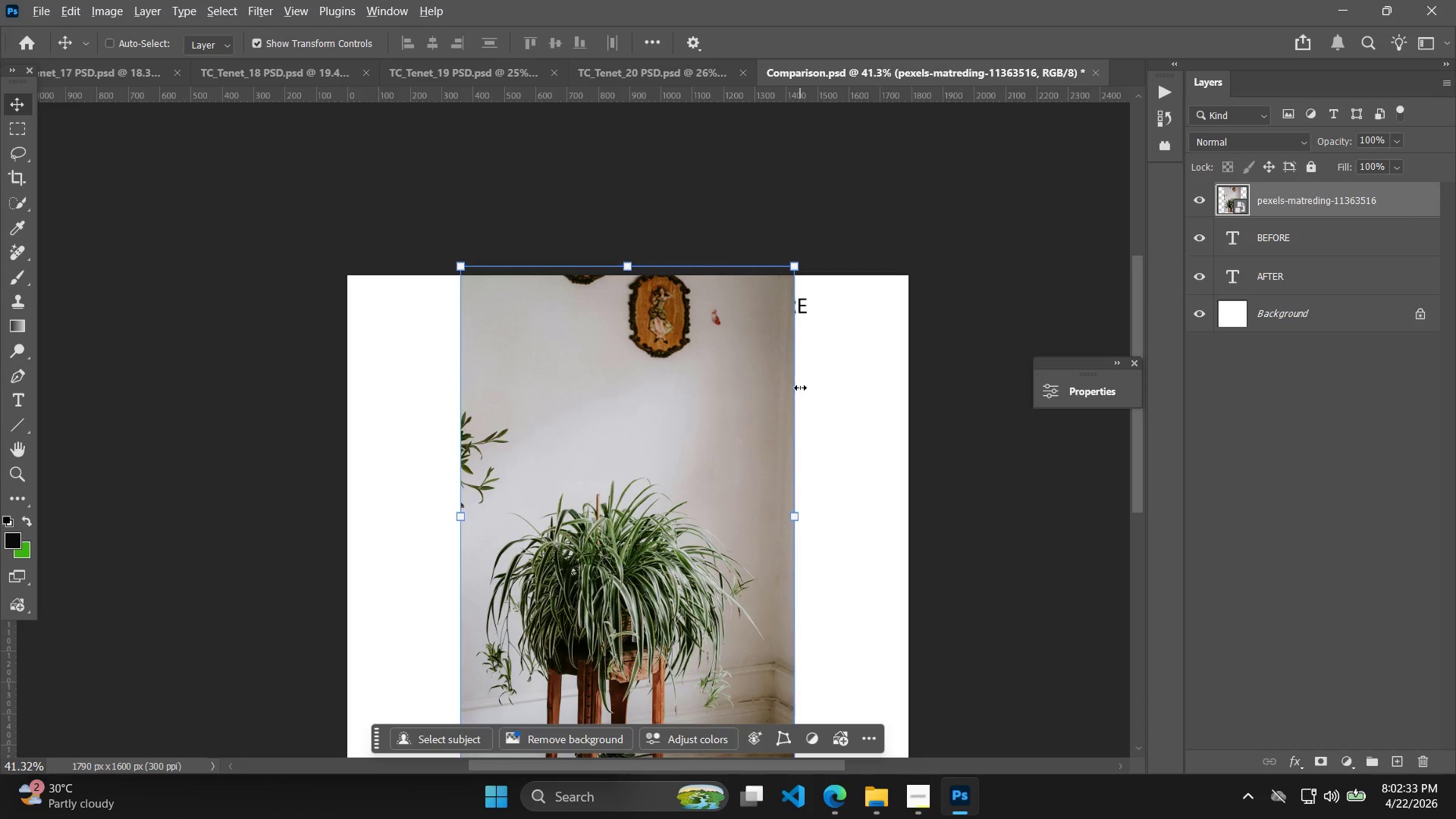 
key(Alt+Tab)
 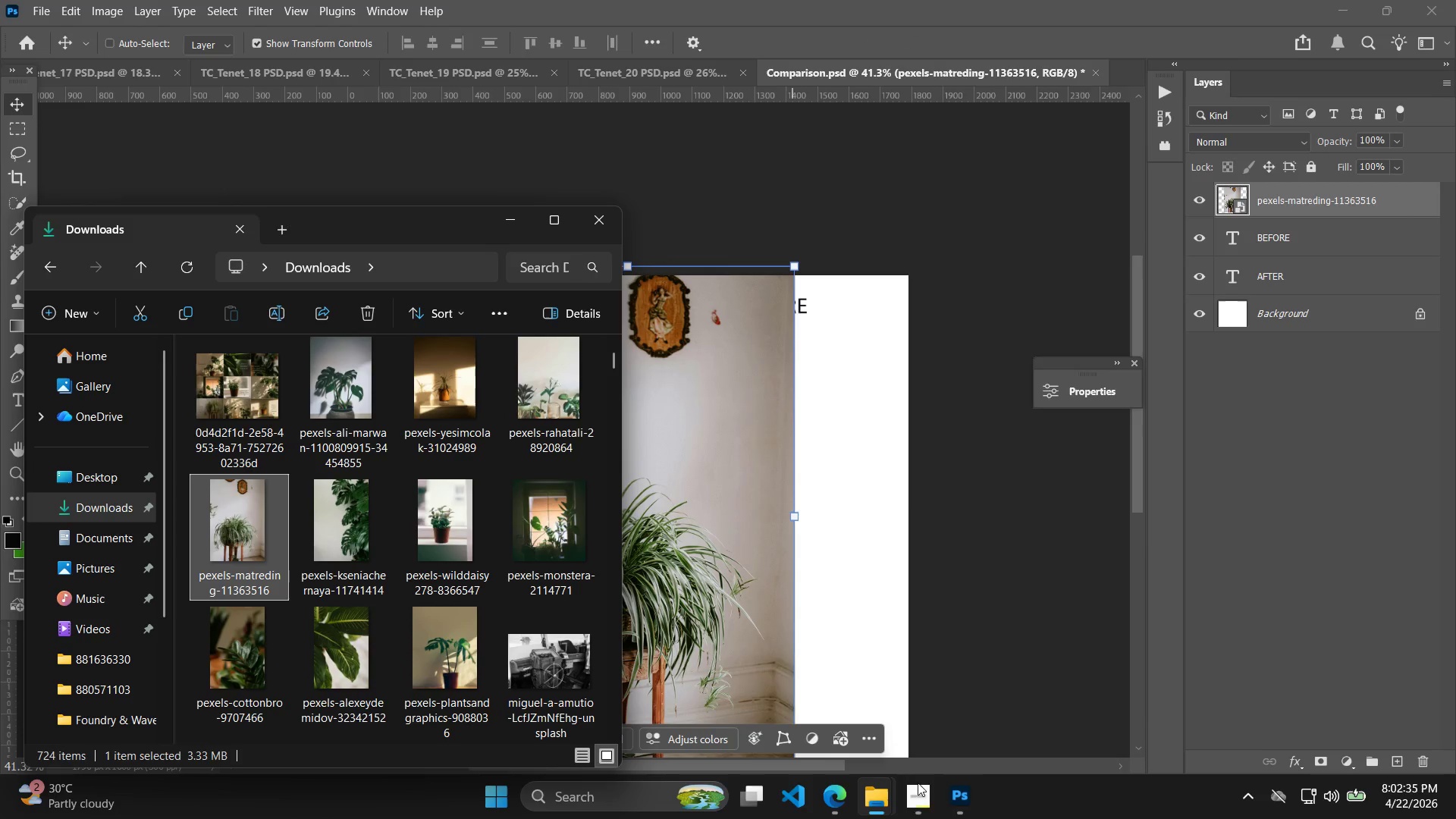 
key(Alt+Tab)
 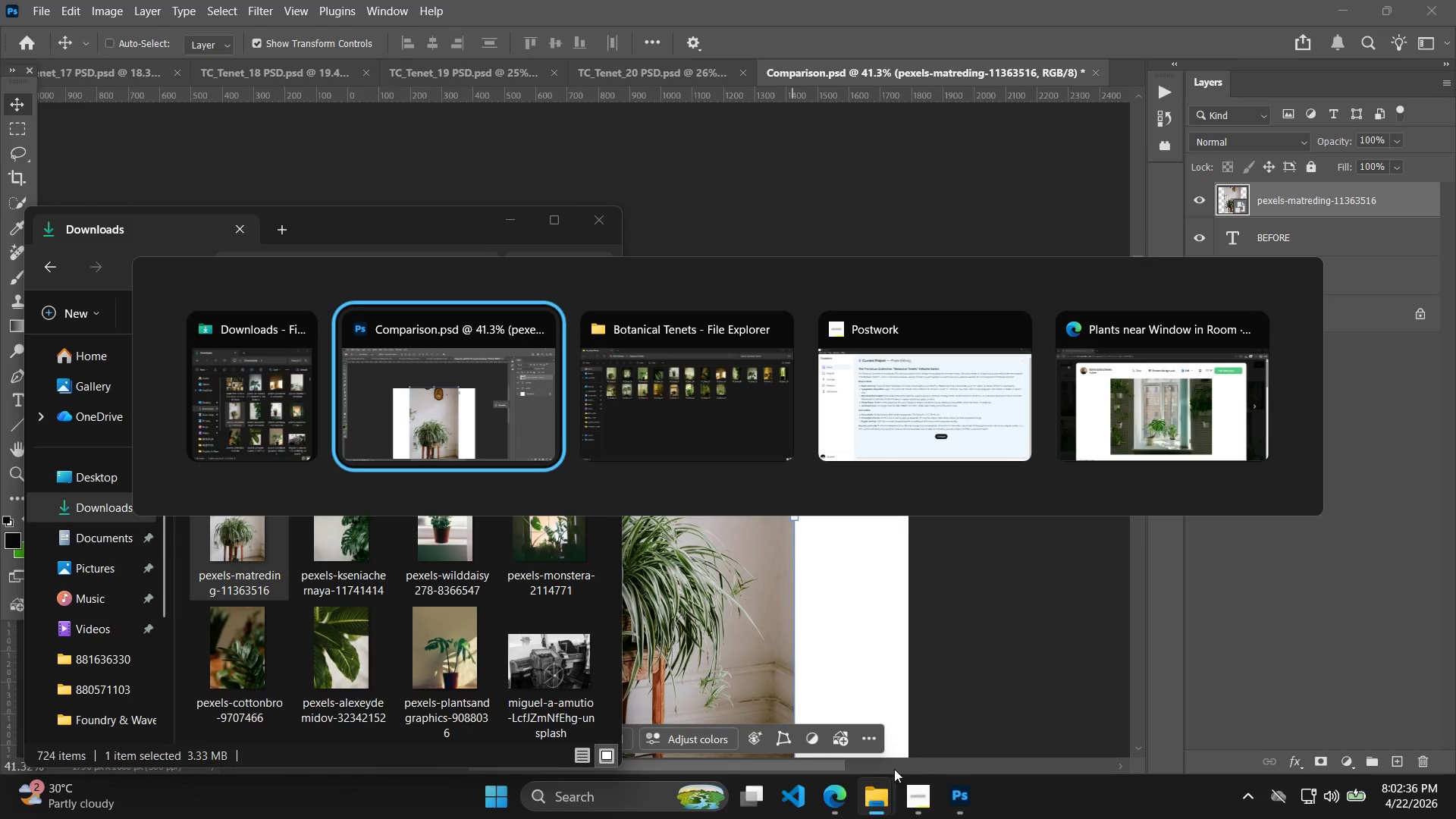 
key(Alt+Tab)
 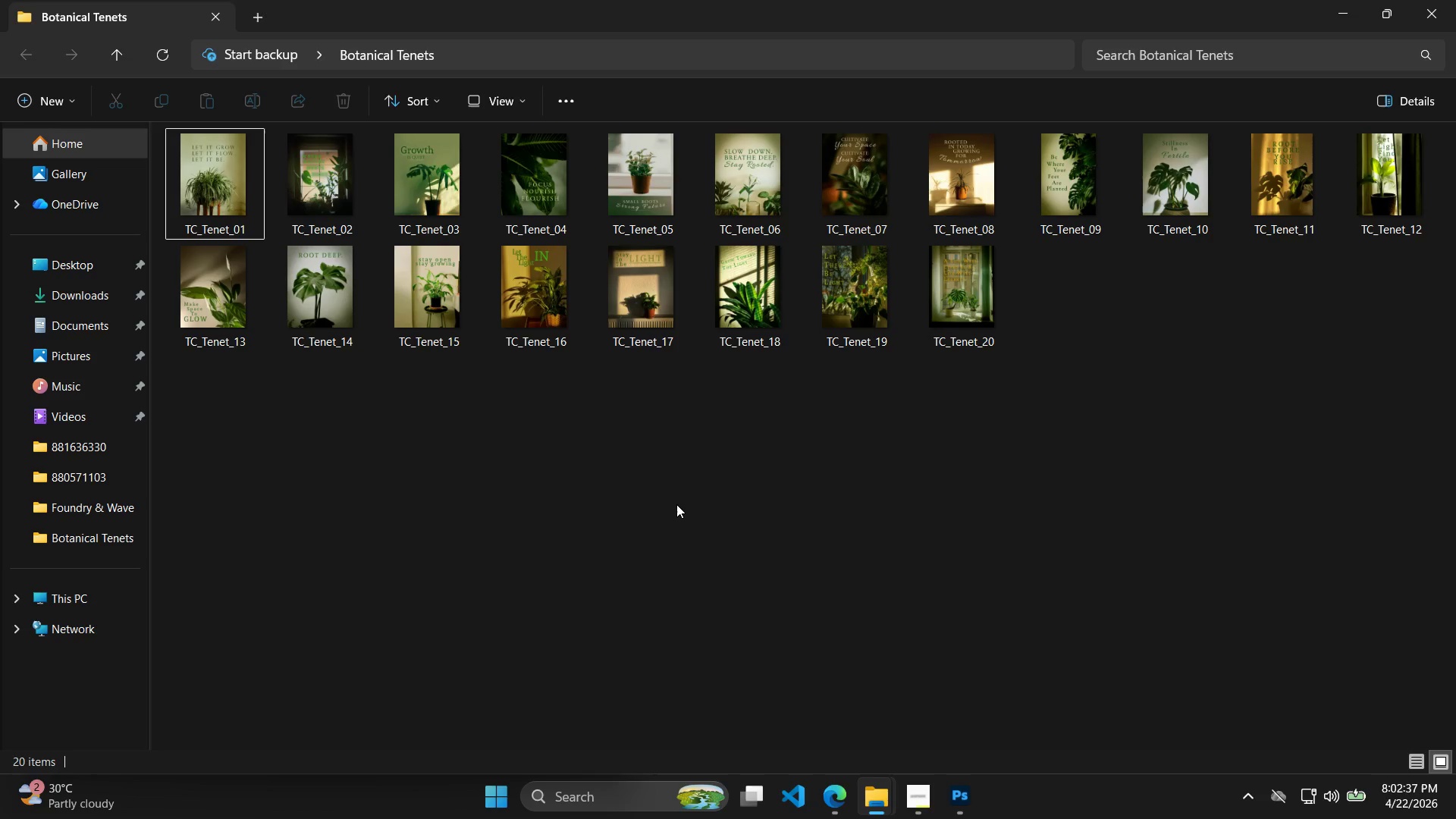 
key(Alt+Tab)
 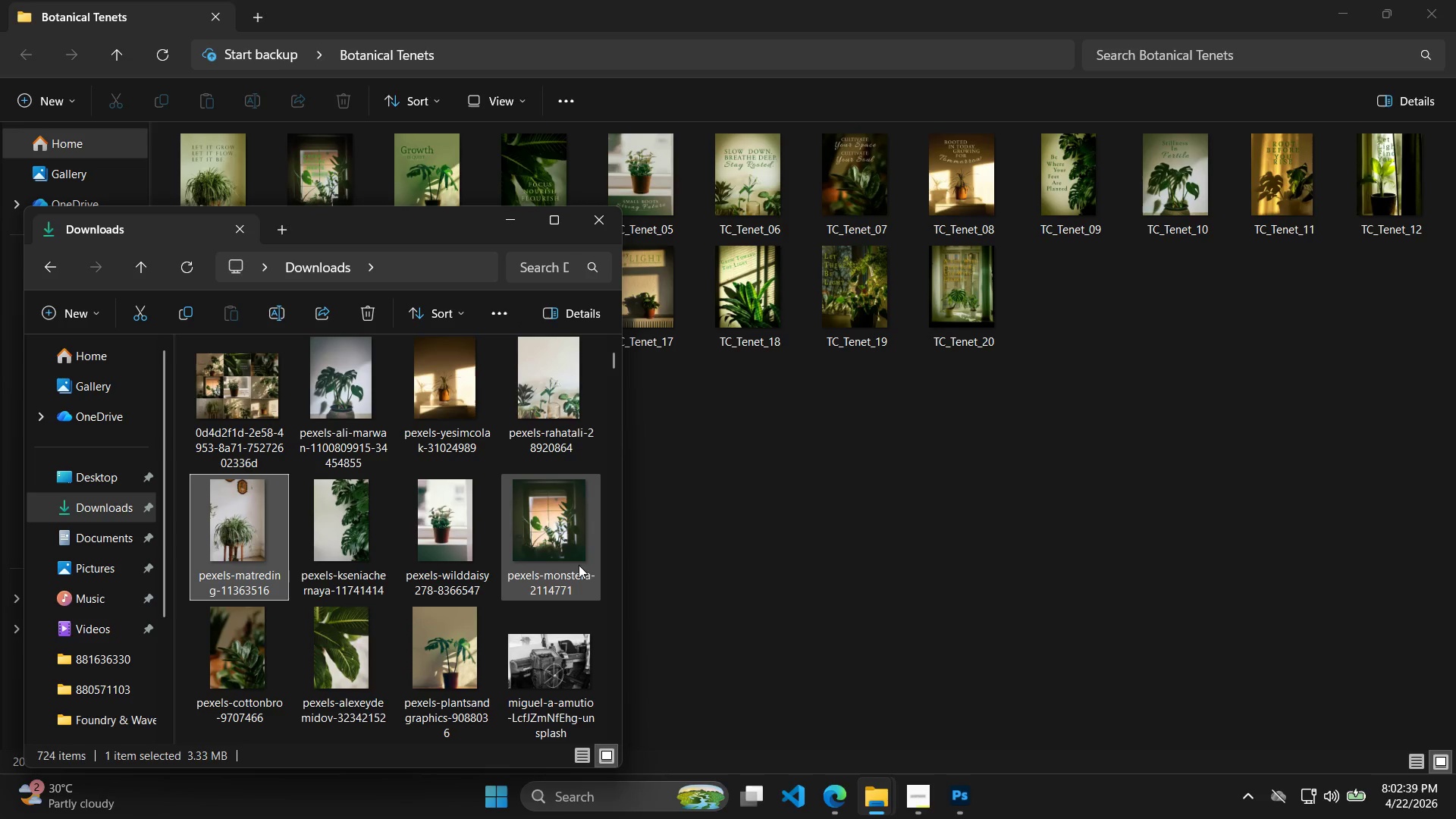 
left_click_drag(start_coordinate=[576, 538], to_coordinate=[689, 579])
 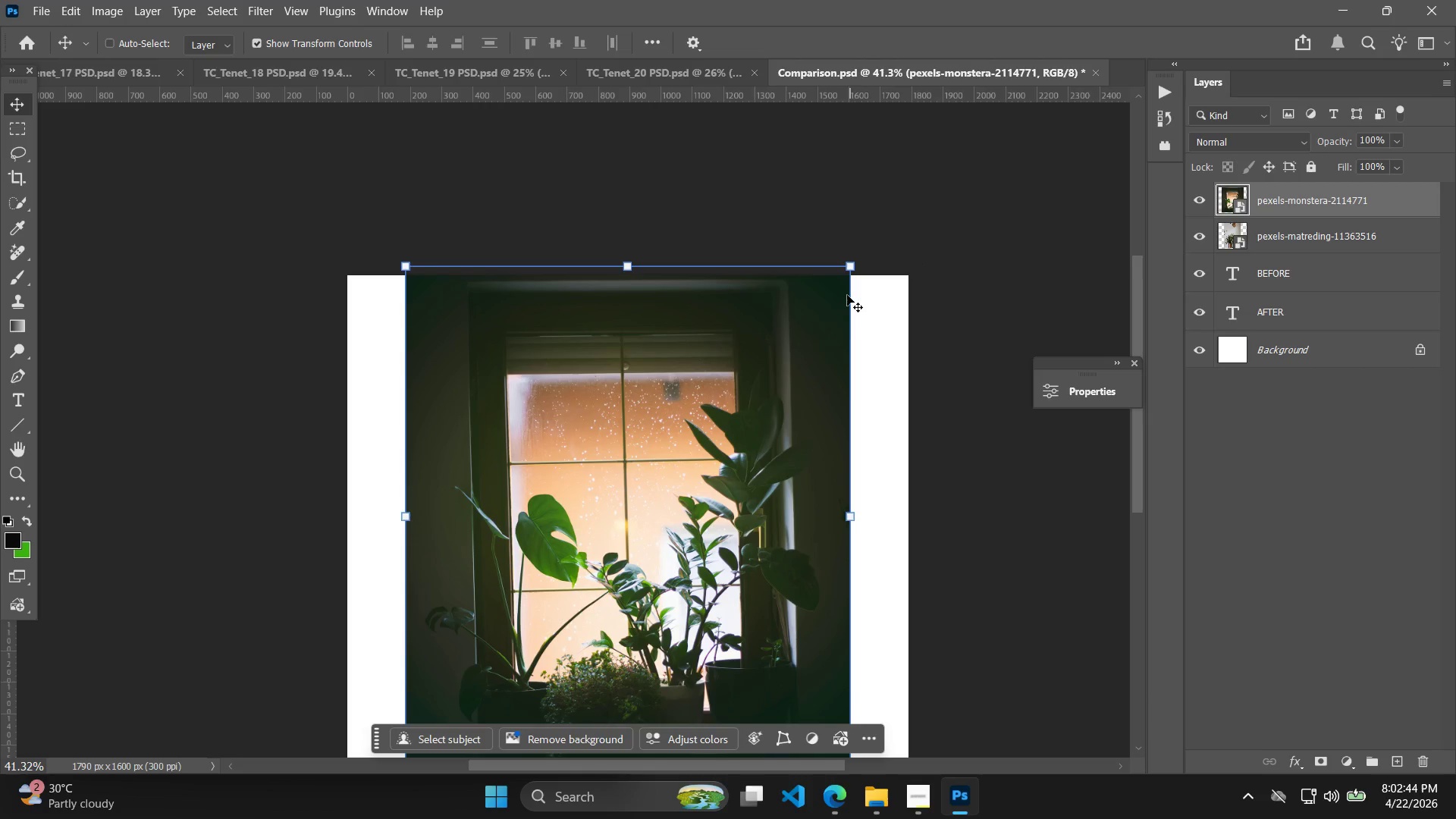 
left_click_drag(start_coordinate=[792, 344], to_coordinate=[799, 342])
 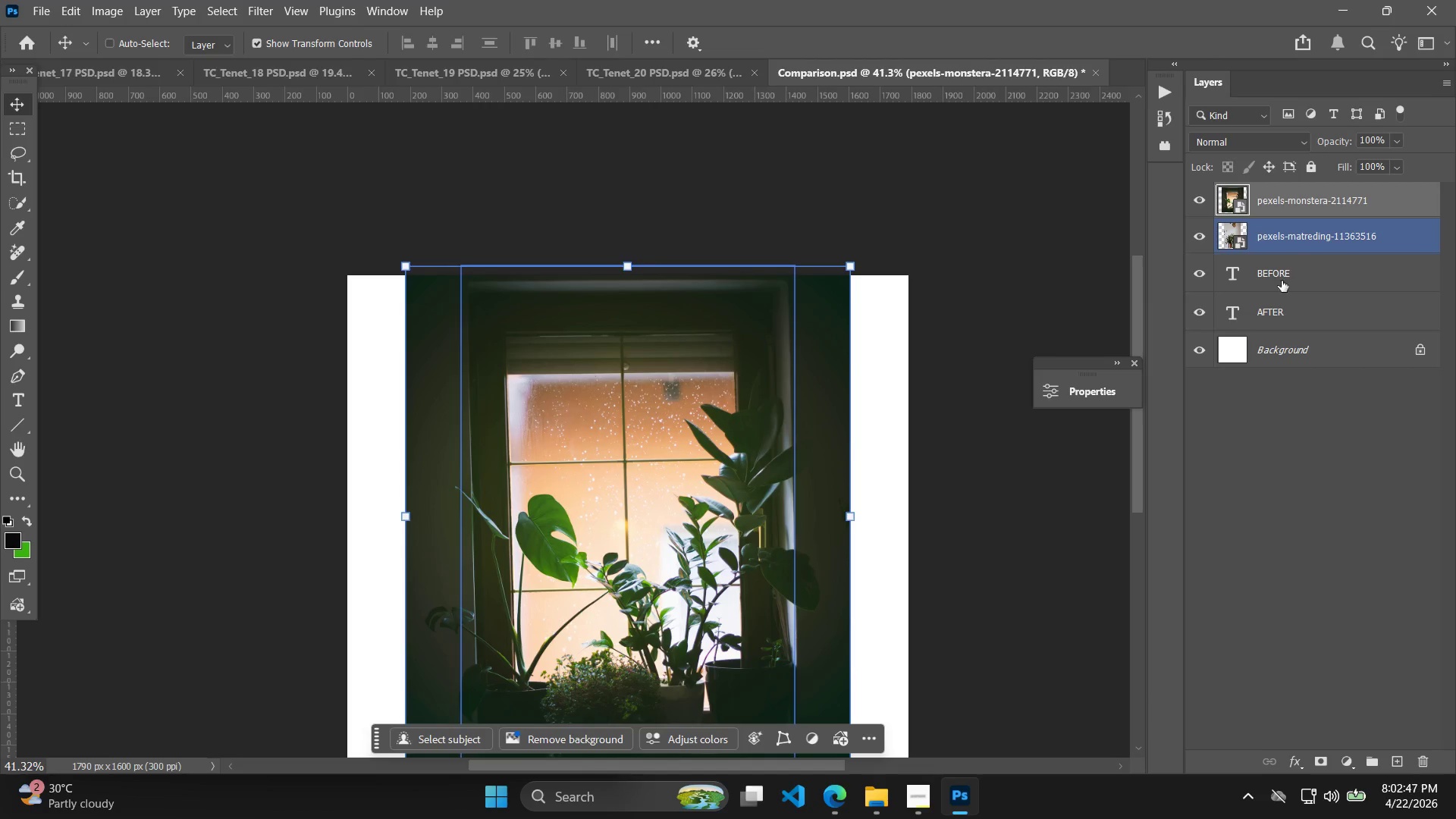 
hold_key(key=AltLeft, duration=0.52)
 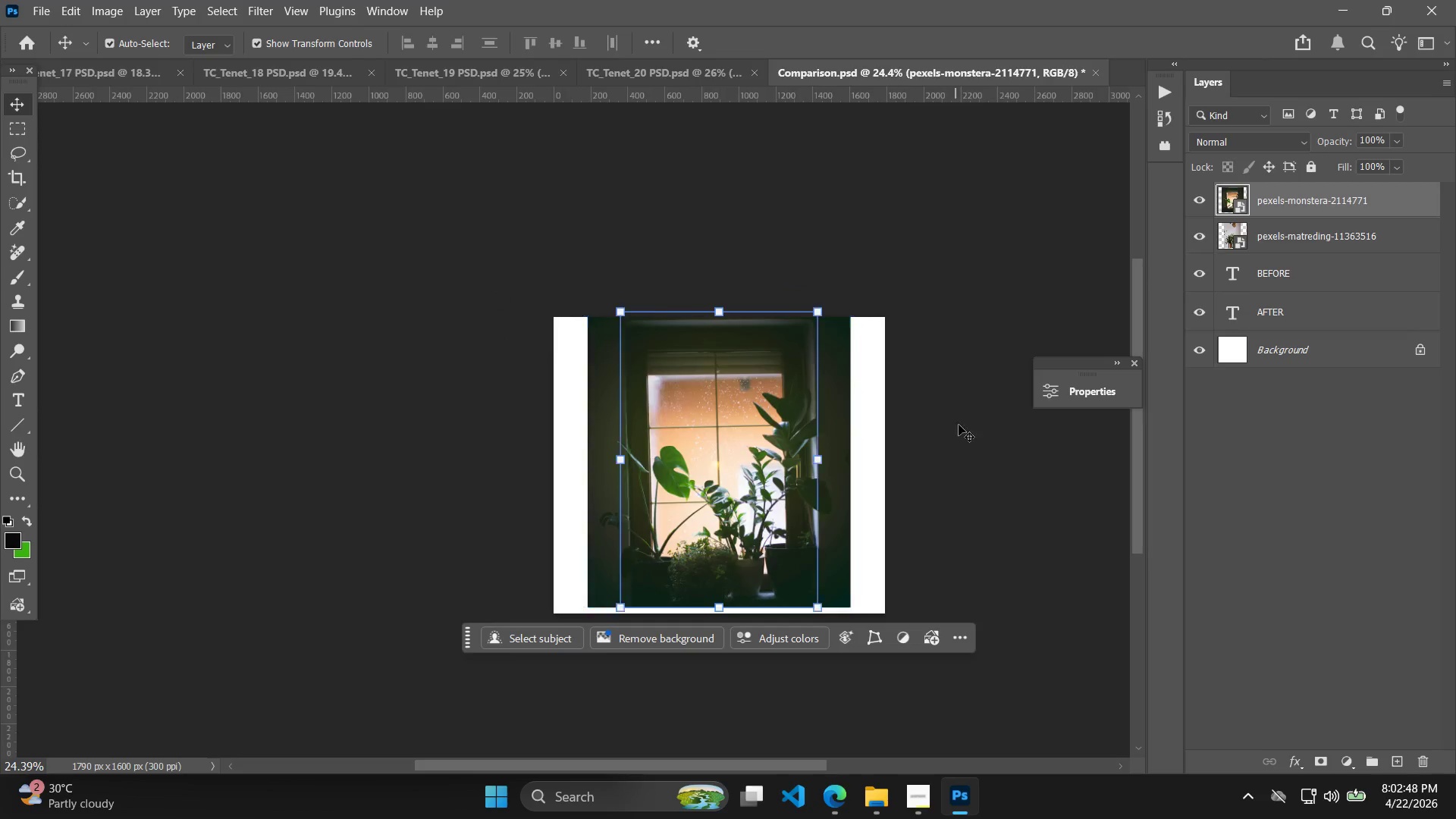 
key(Control+Z)
 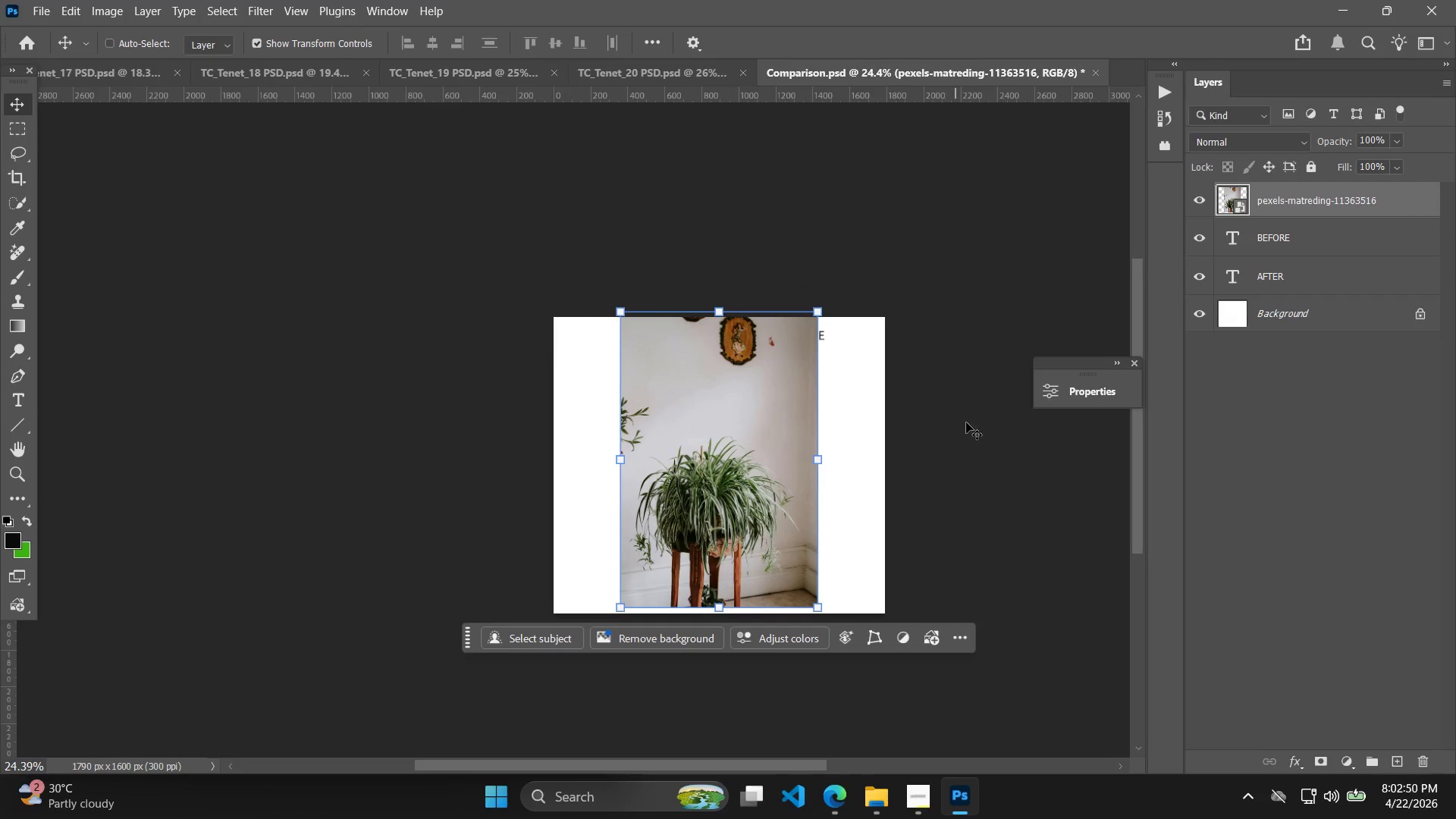 
scroll: coordinate [853, 378], scroll_direction: down, amount: 6.0
 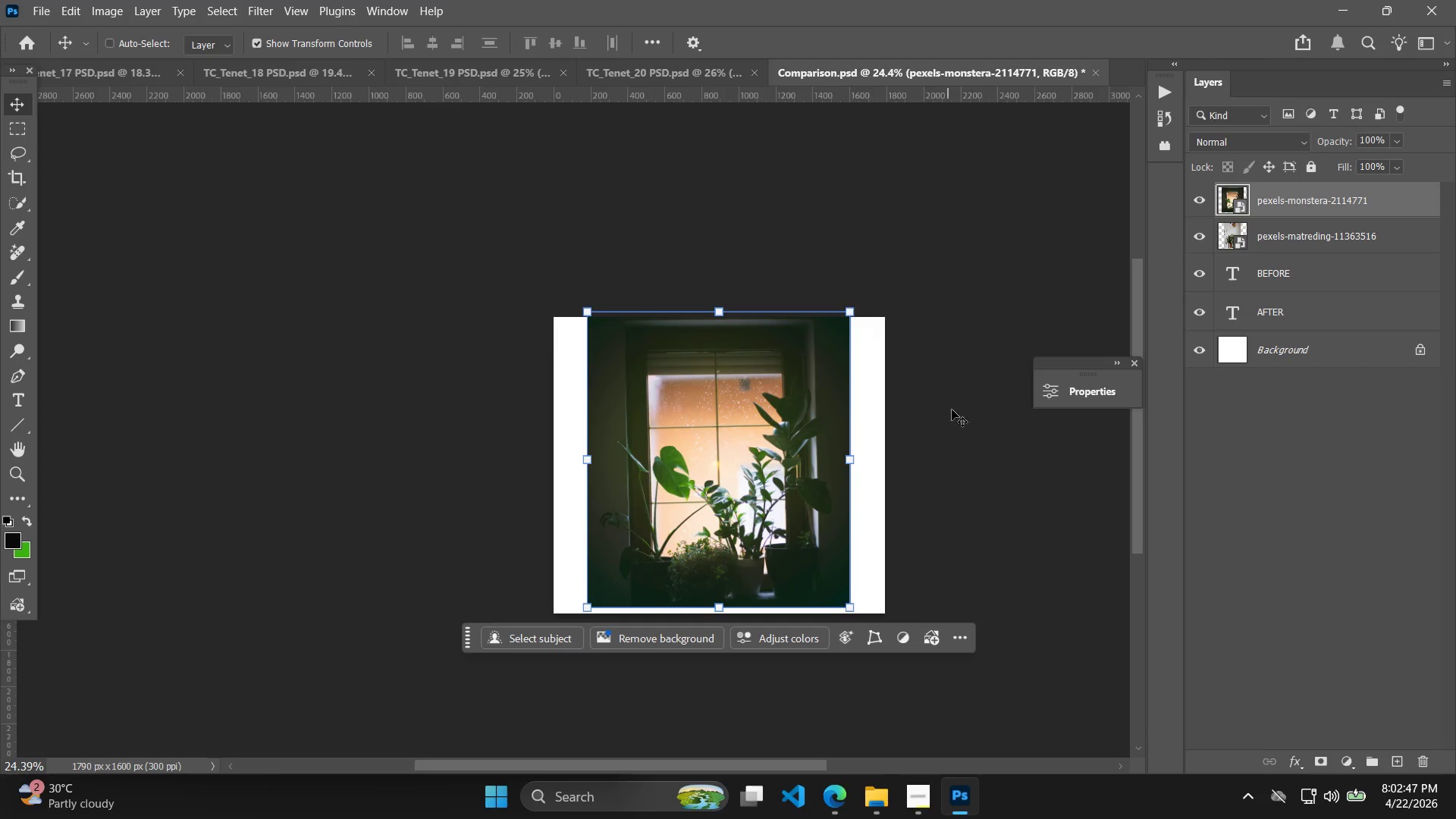 
key(Alt+AltLeft)
 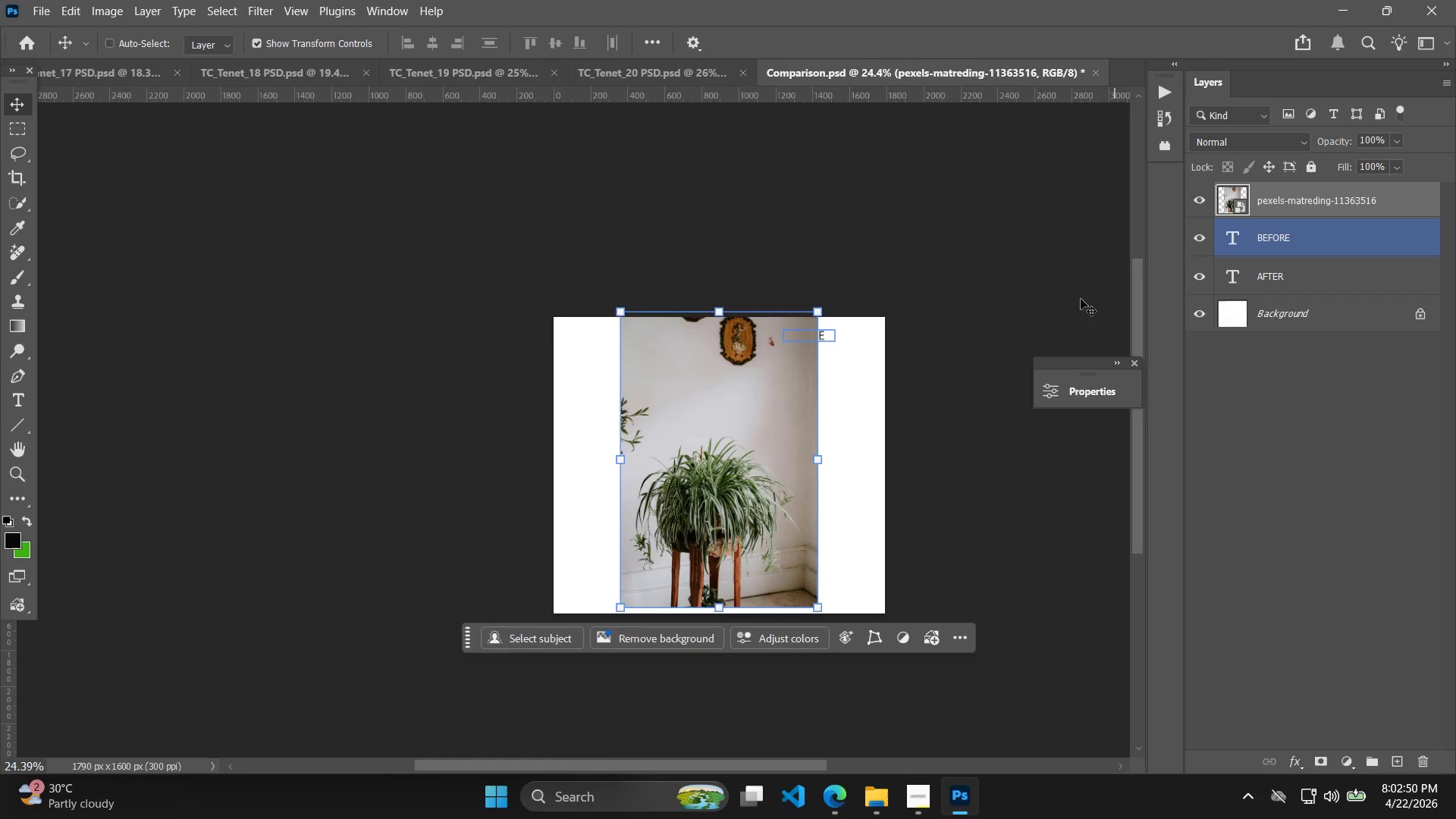 
key(Alt+Tab)
 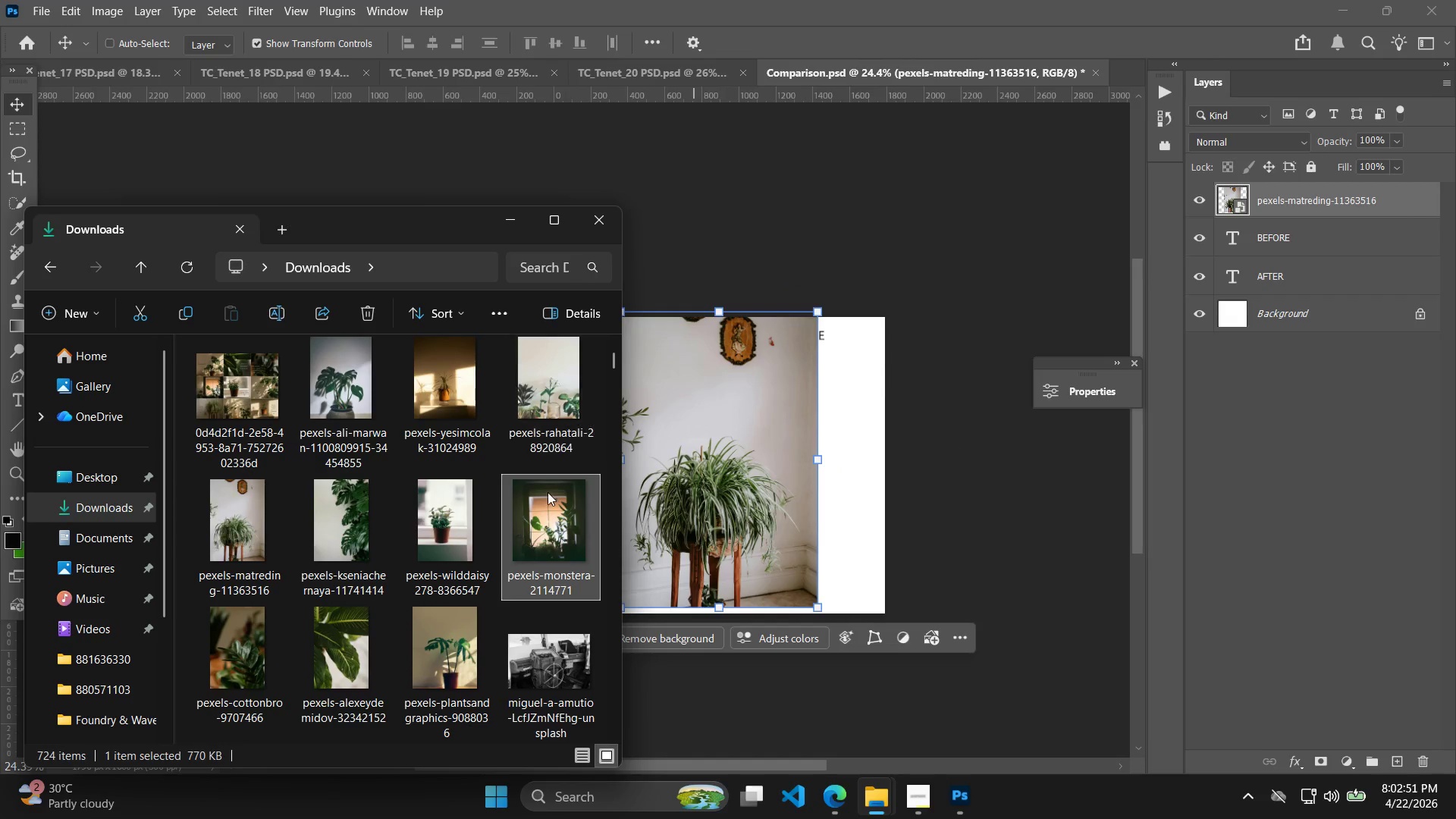 
left_click_drag(start_coordinate=[557, 519], to_coordinate=[802, 492])
 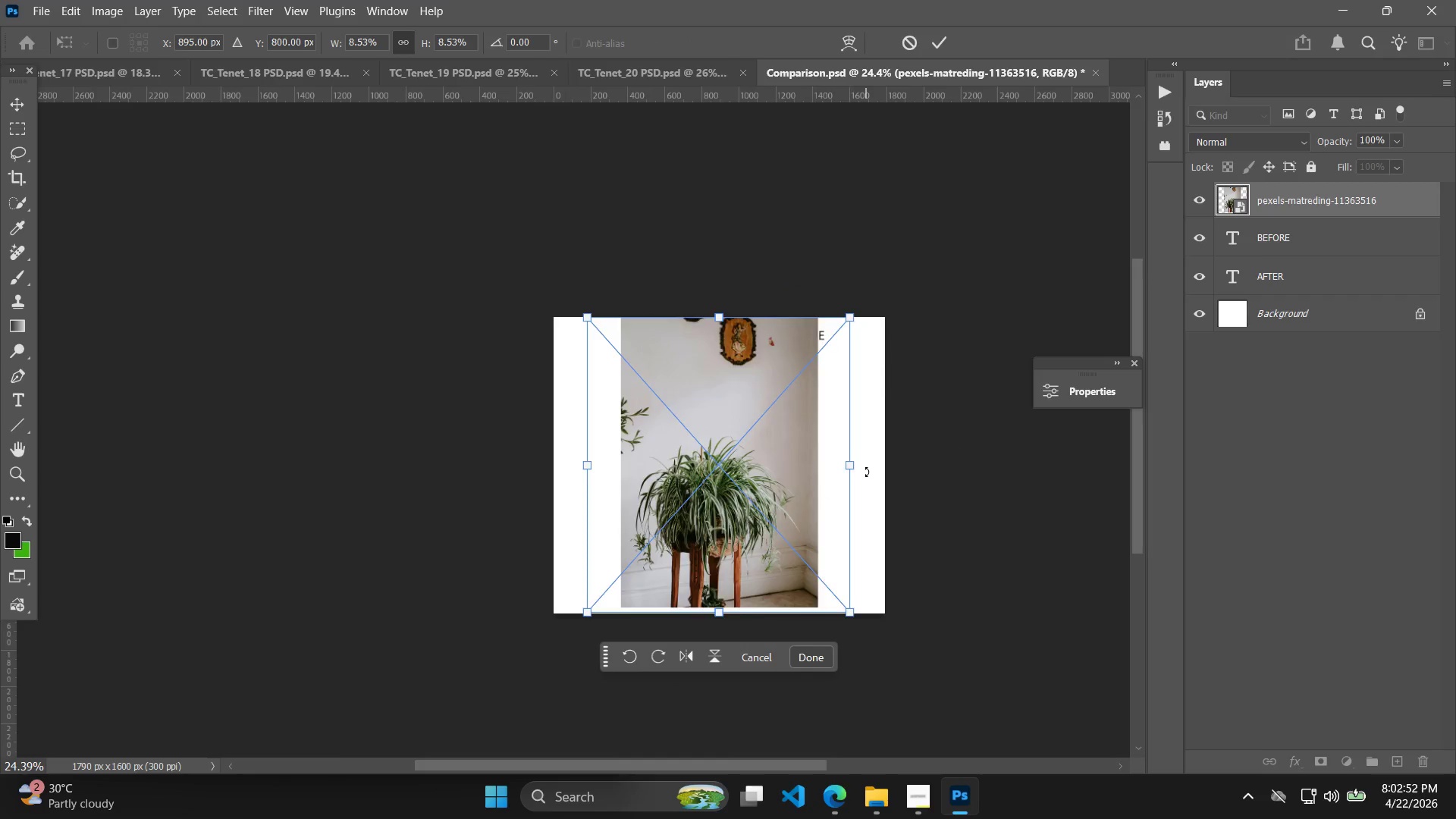 
key(Enter)
 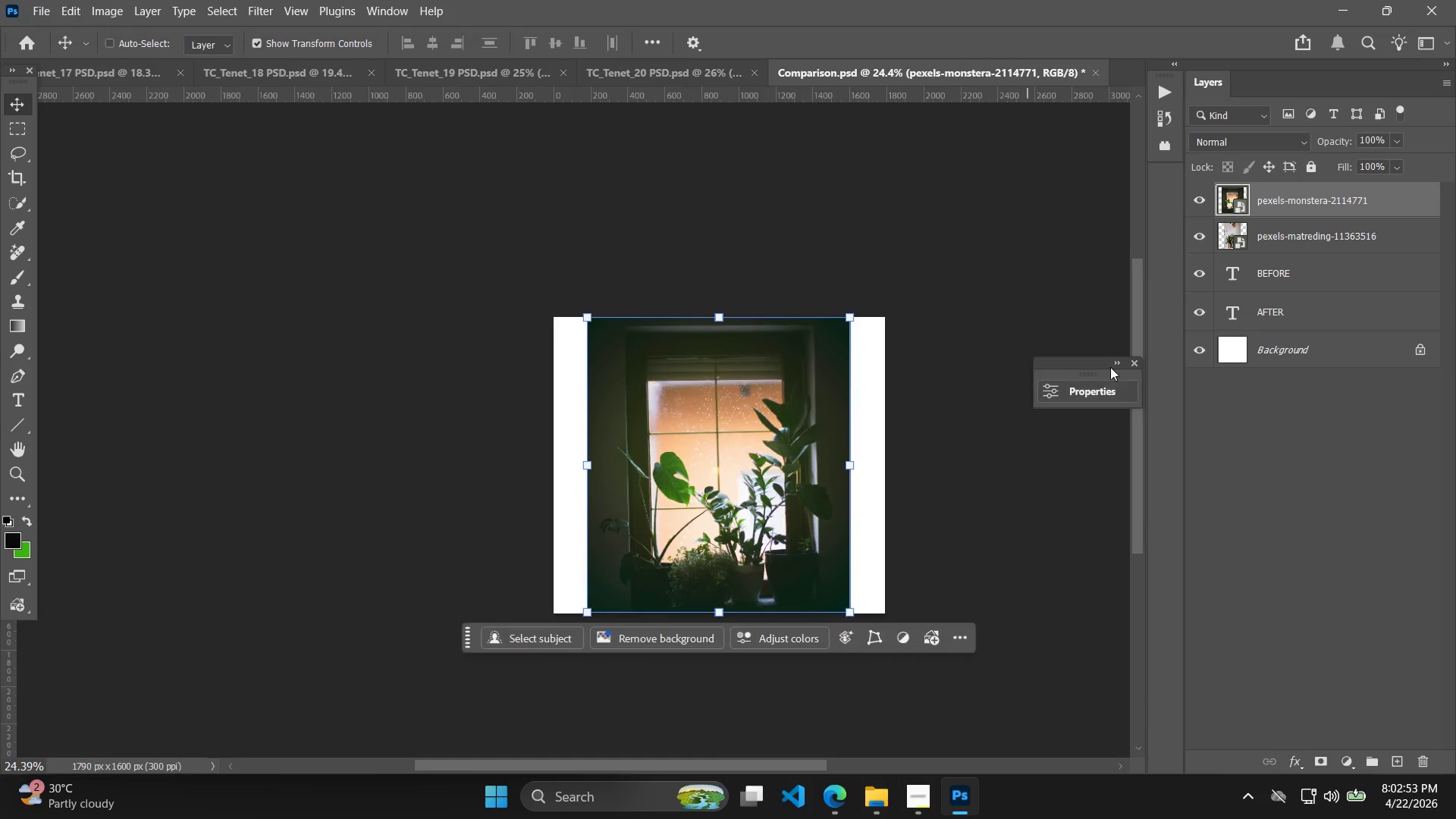 
hold_key(key=ShiftLeft, duration=2.53)
left_click([1297, 243])
 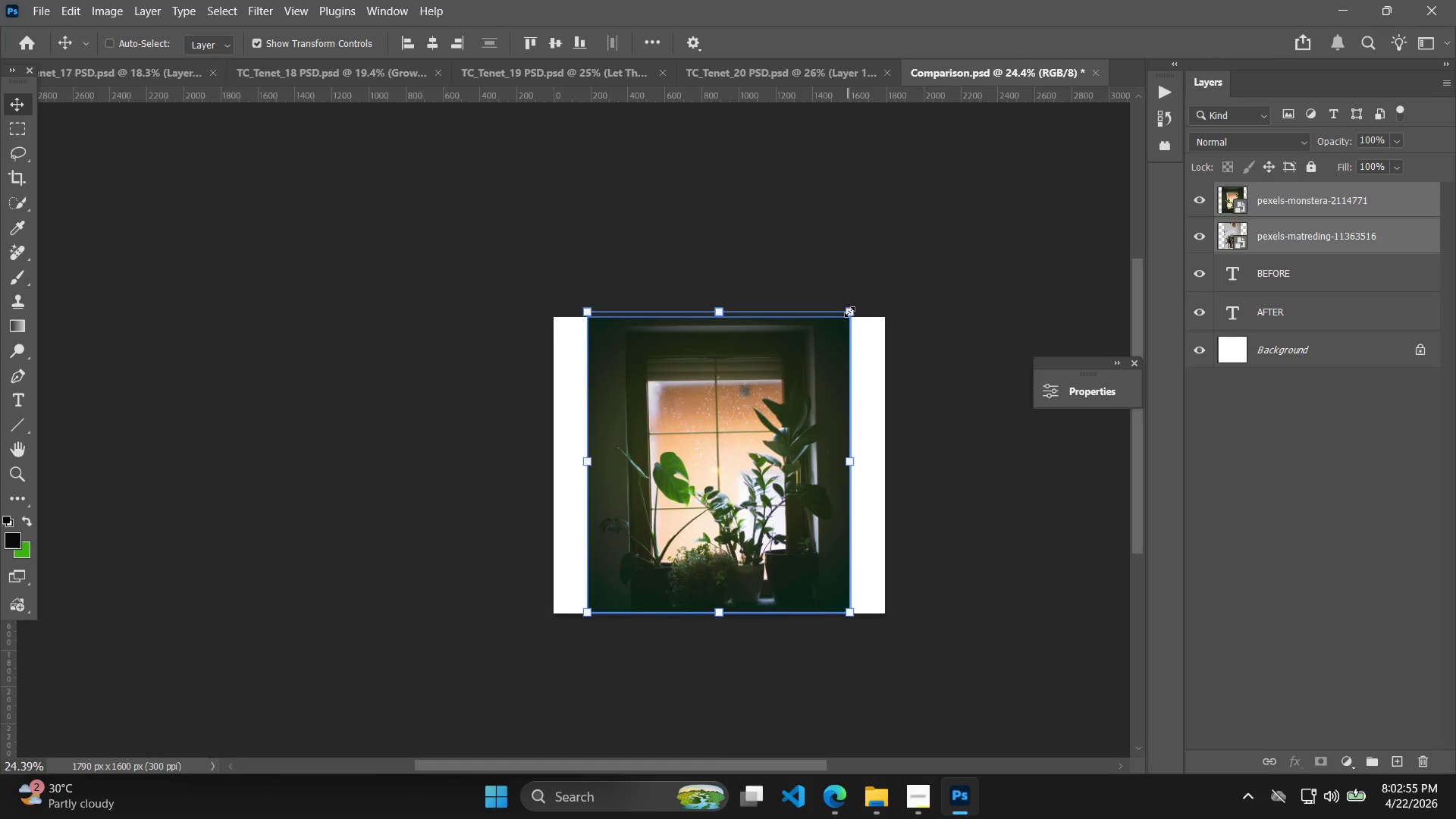 
left_click_drag(start_coordinate=[852, 306], to_coordinate=[714, 392])
 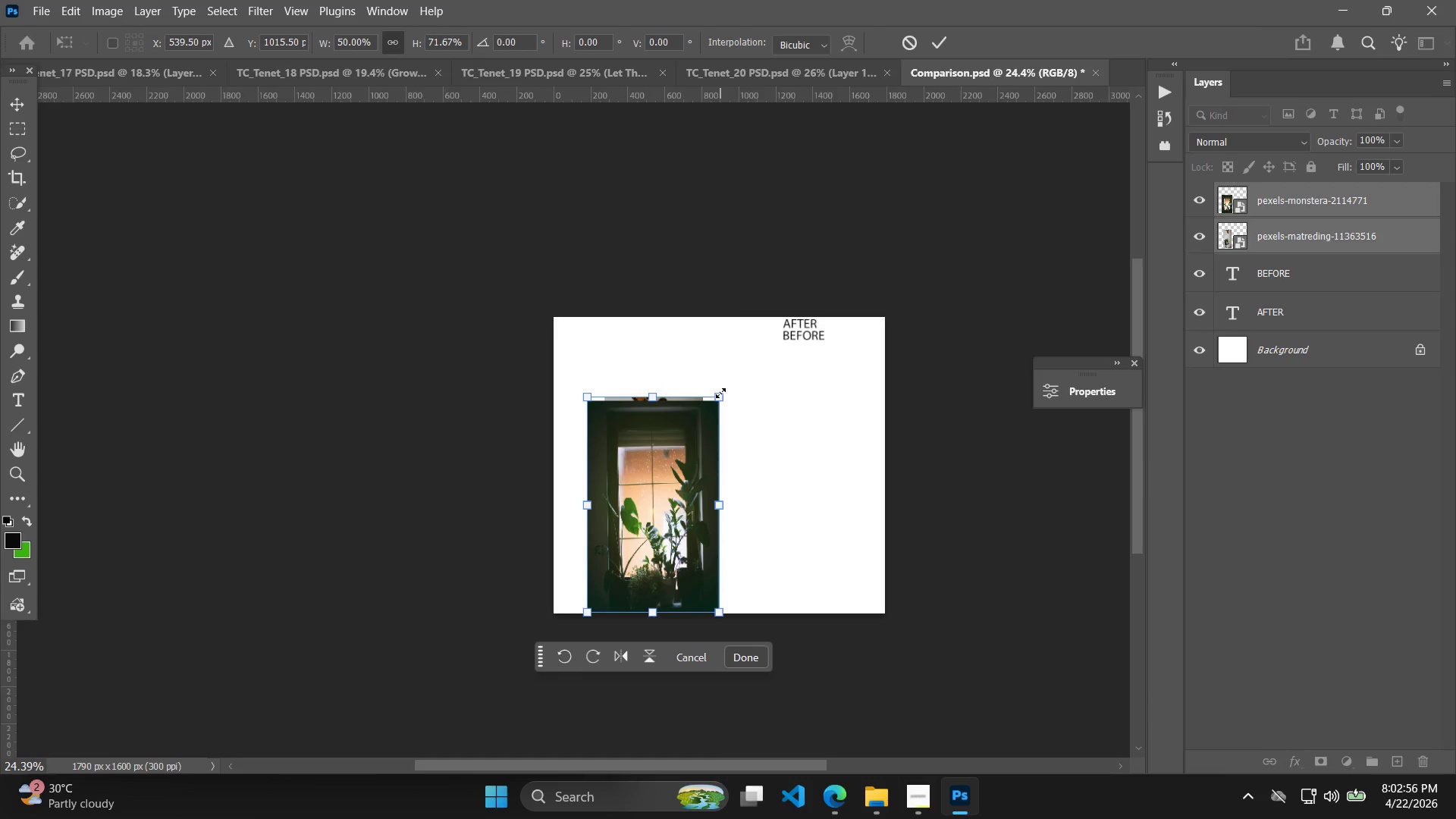 
key(Control+Z)
 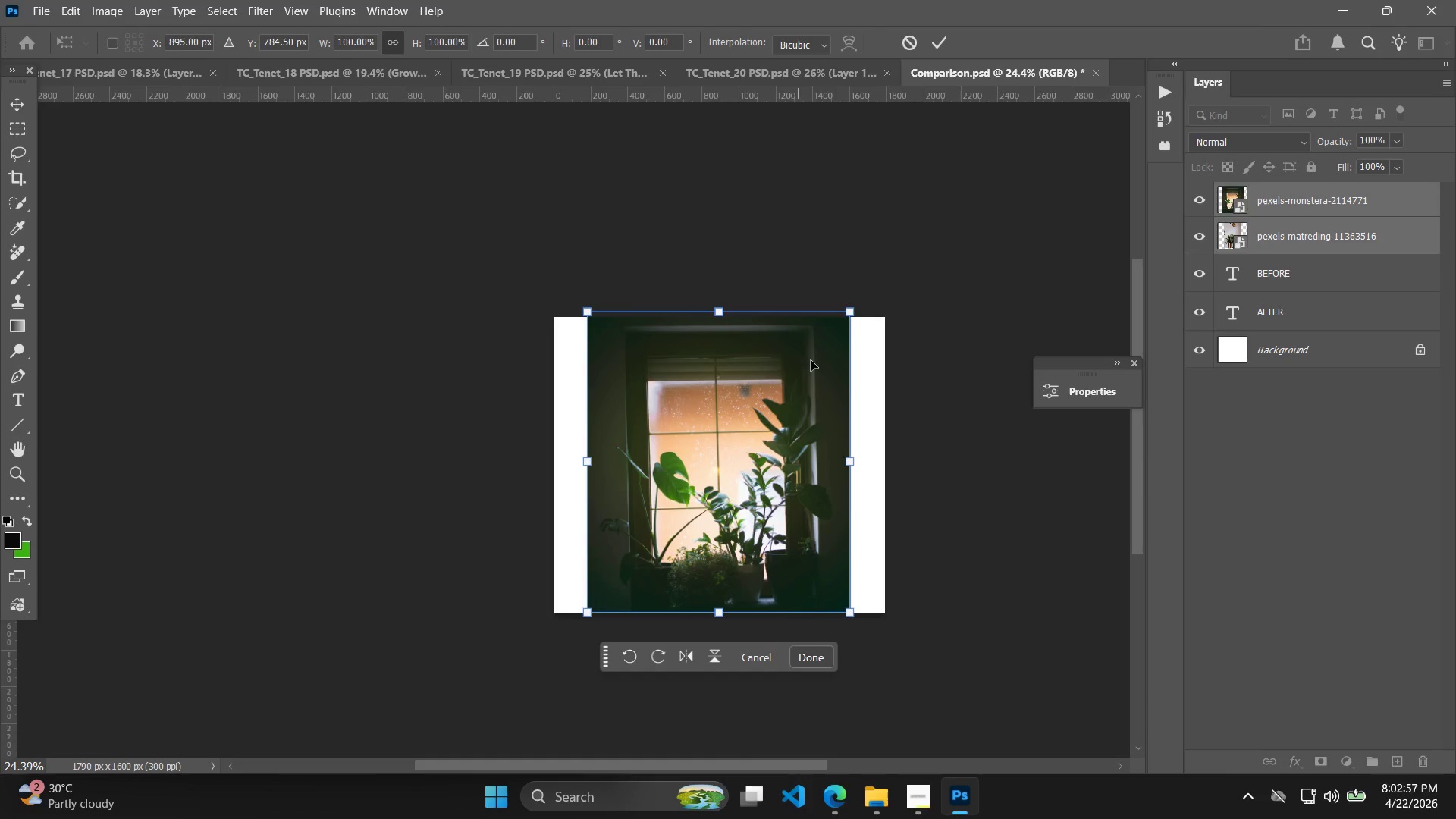 
hold_key(key=ShiftLeft, duration=1.22)
left_click_drag(start_coordinate=[853, 314], to_coordinate=[805, 389])
 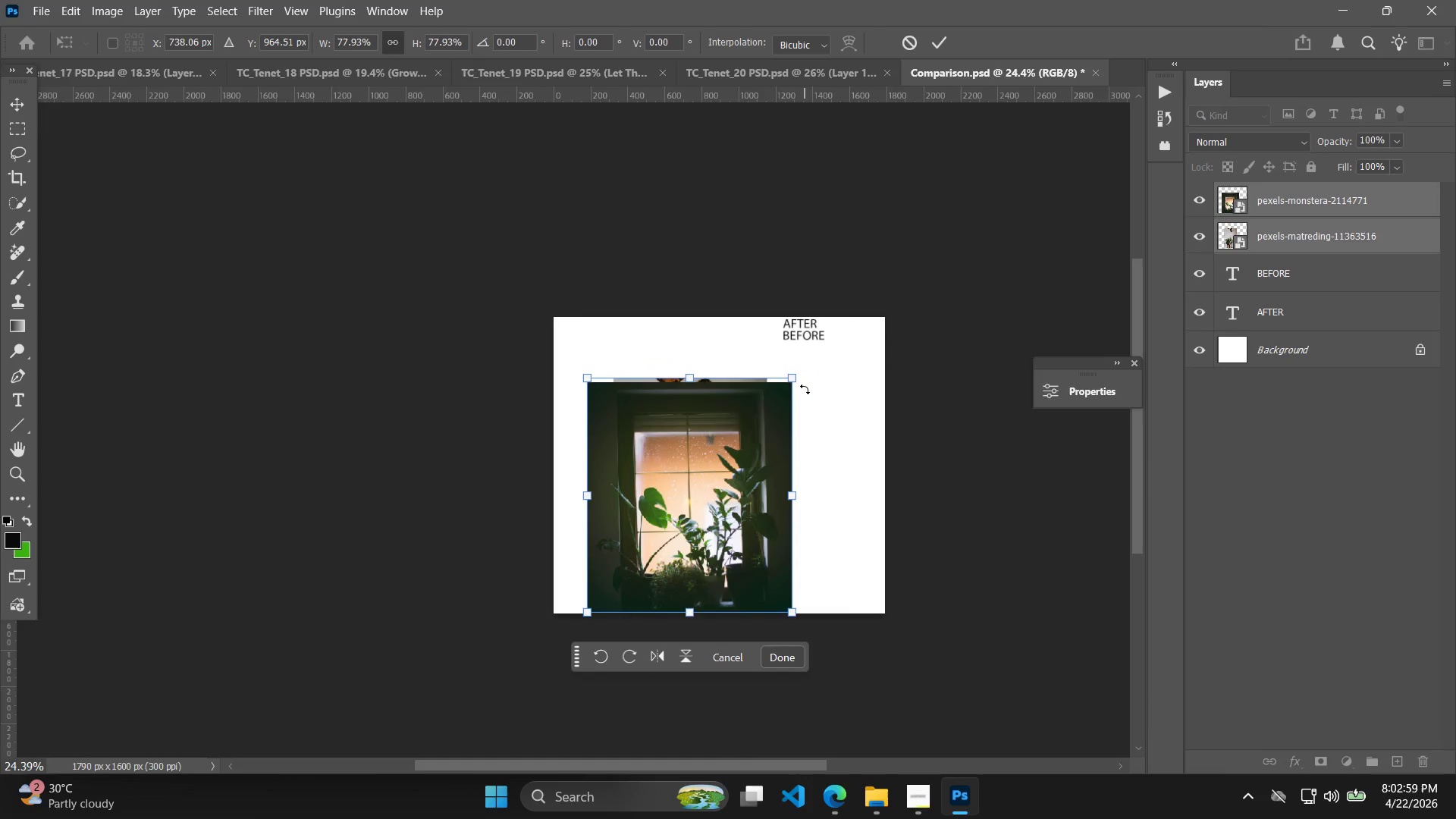 
key(Control+ControlLeft)
 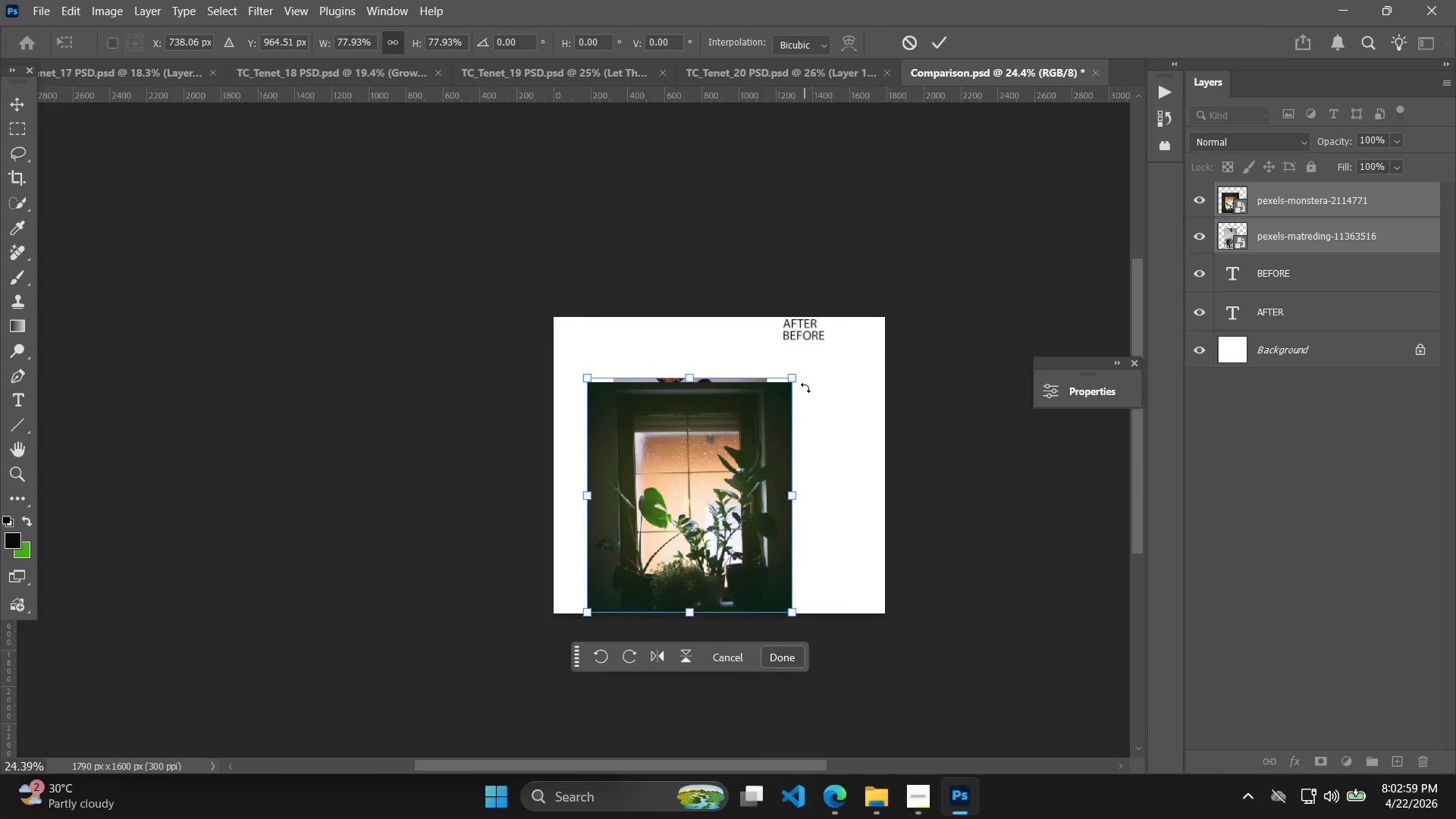 
key(Control+Z)
 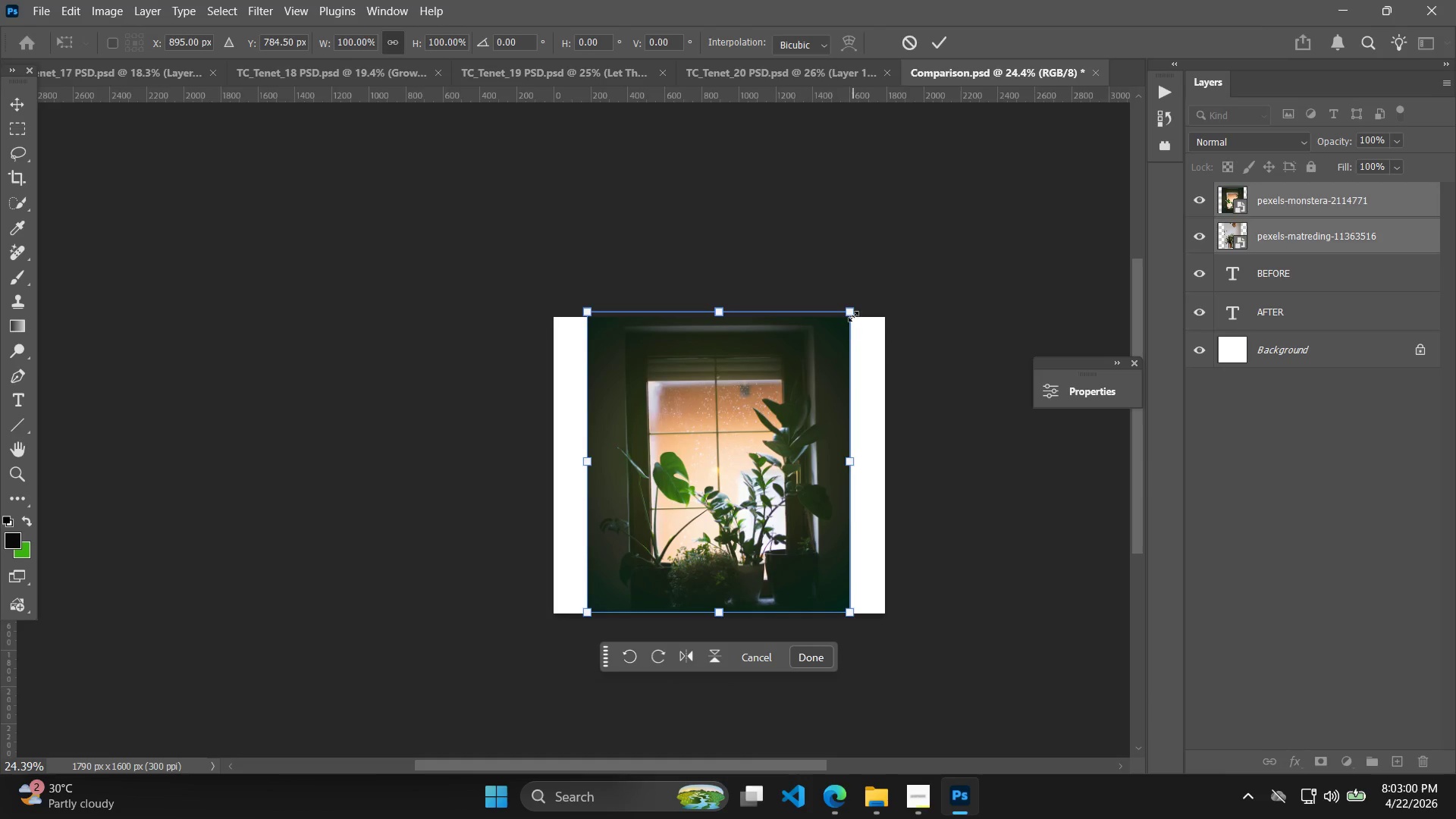 
left_click_drag(start_coordinate=[853, 314], to_coordinate=[718, 465])
 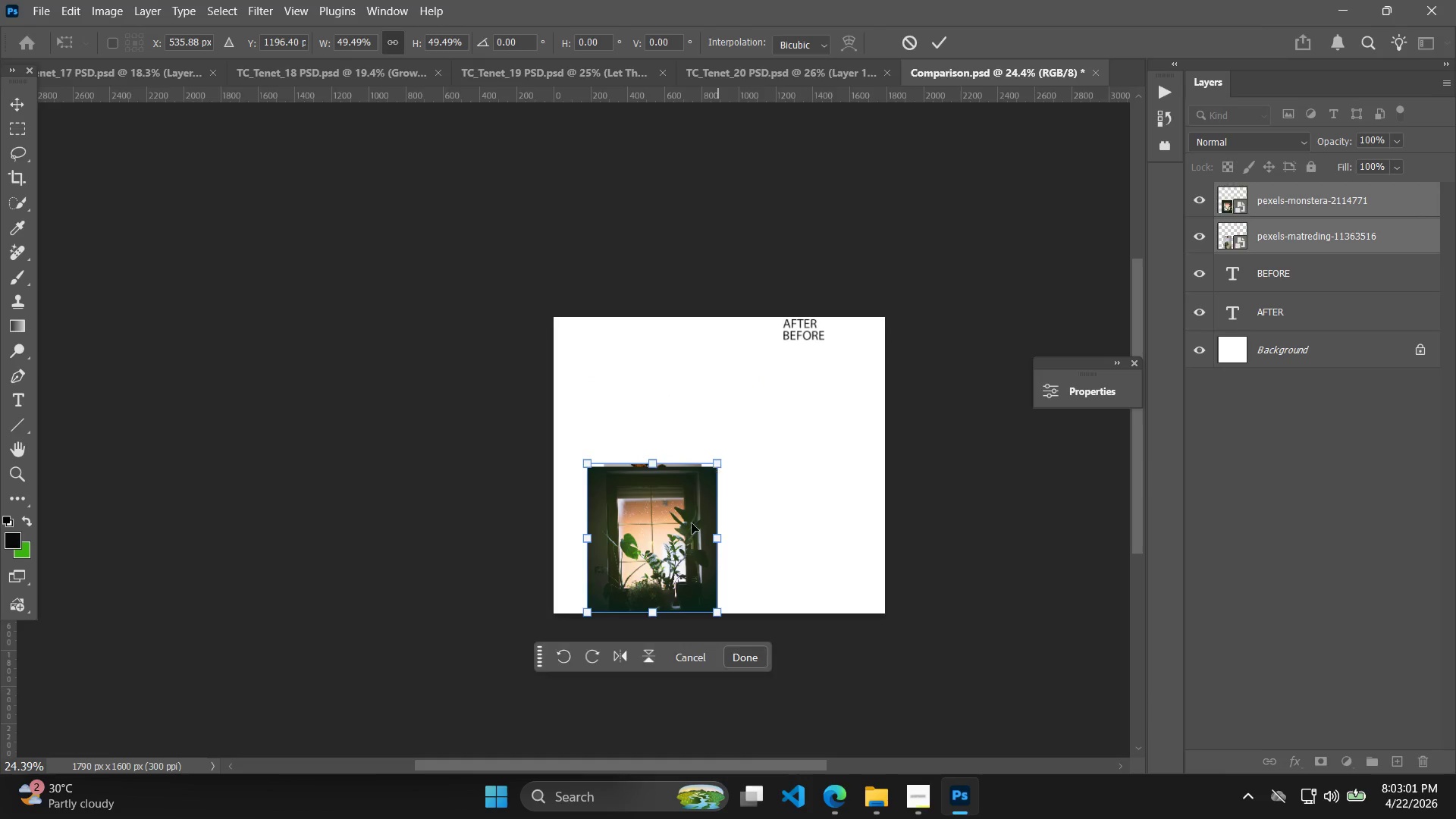 
left_click_drag(start_coordinate=[671, 526], to_coordinate=[645, 401])
 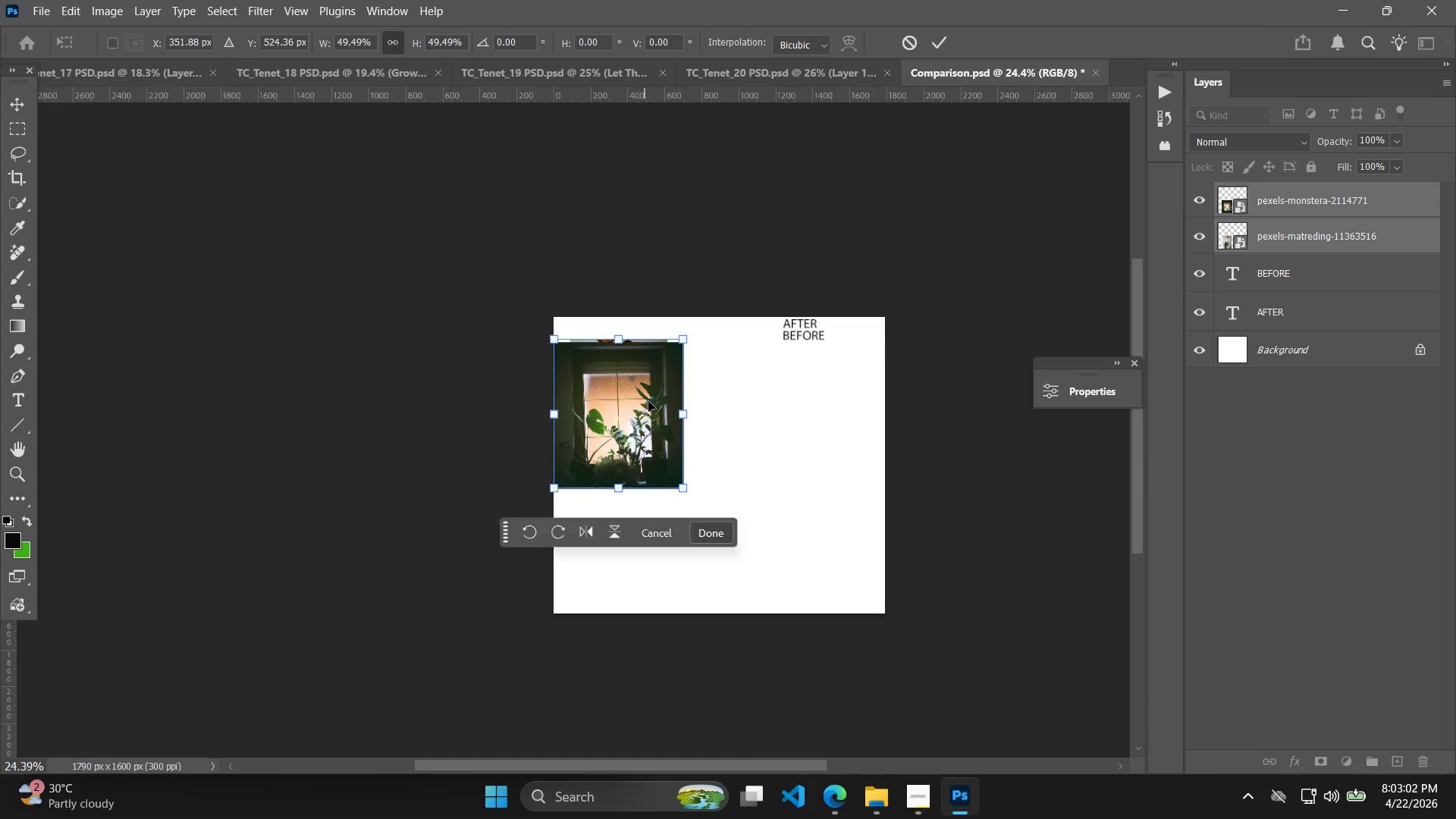 
hold_key(key=AltLeft, duration=0.56)
 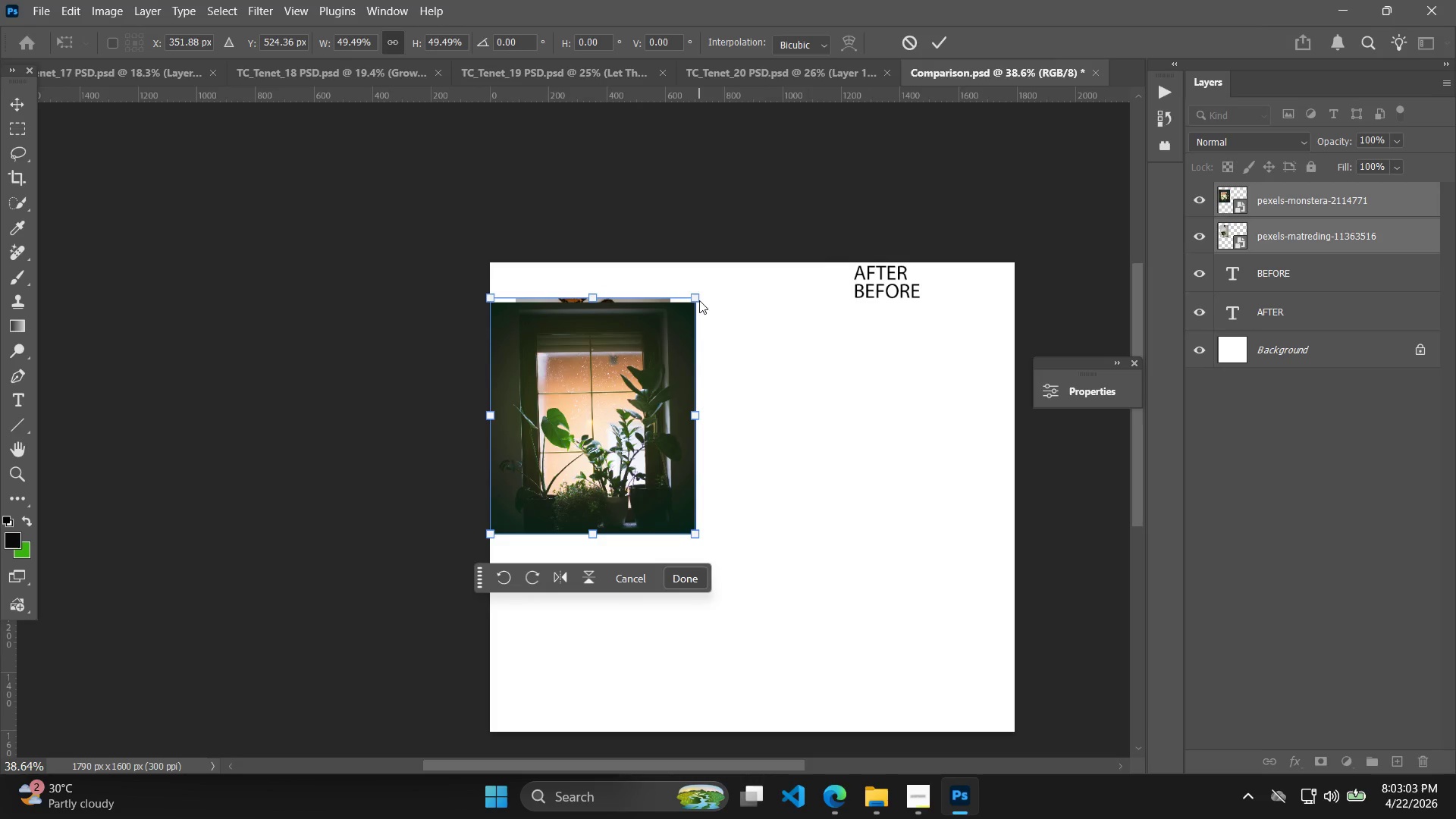 
left_click_drag(start_coordinate=[694, 296], to_coordinate=[621, 353])
 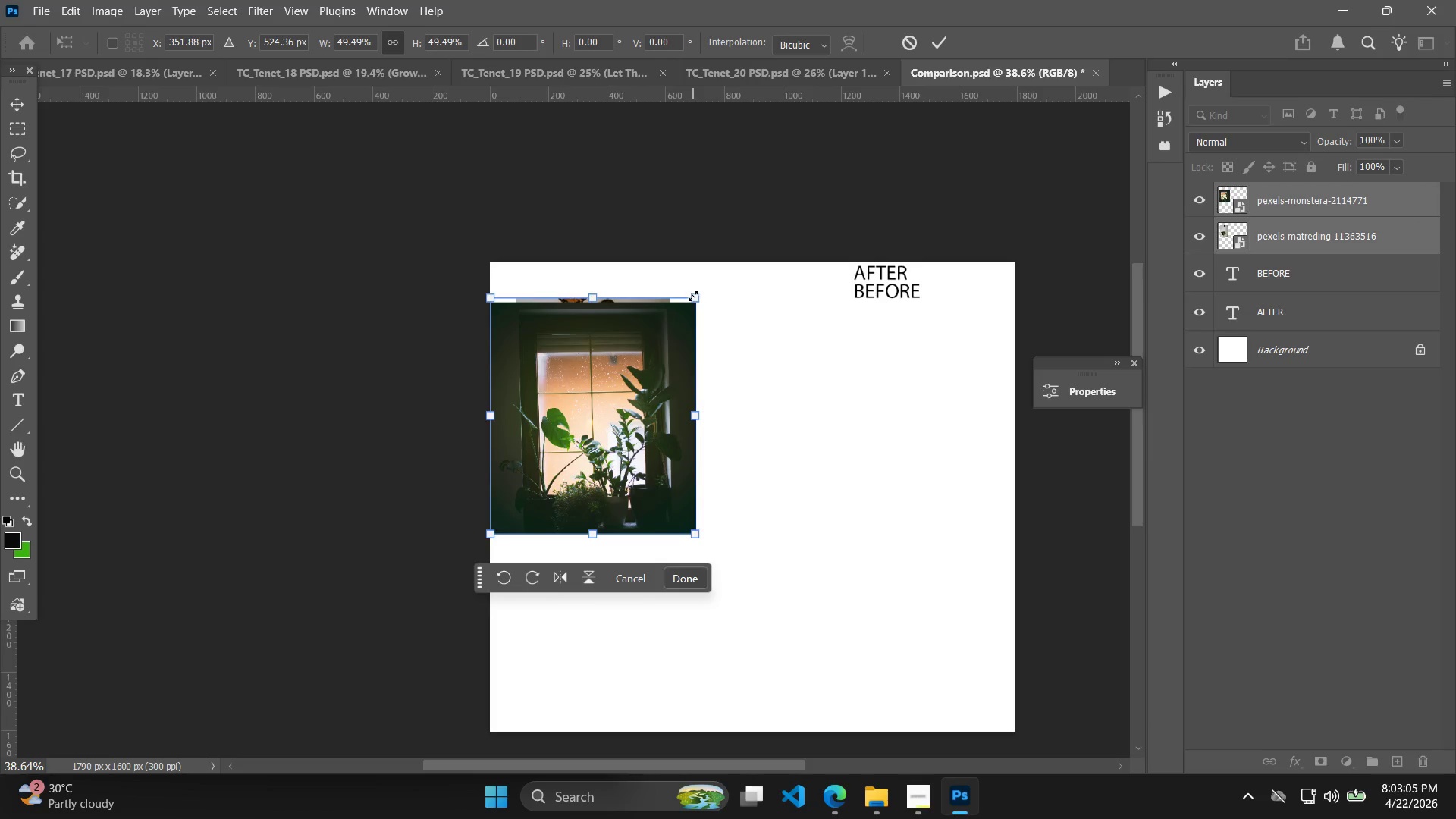 
scroll: coordinate [664, 411], scroll_direction: up, amount: 5.0
 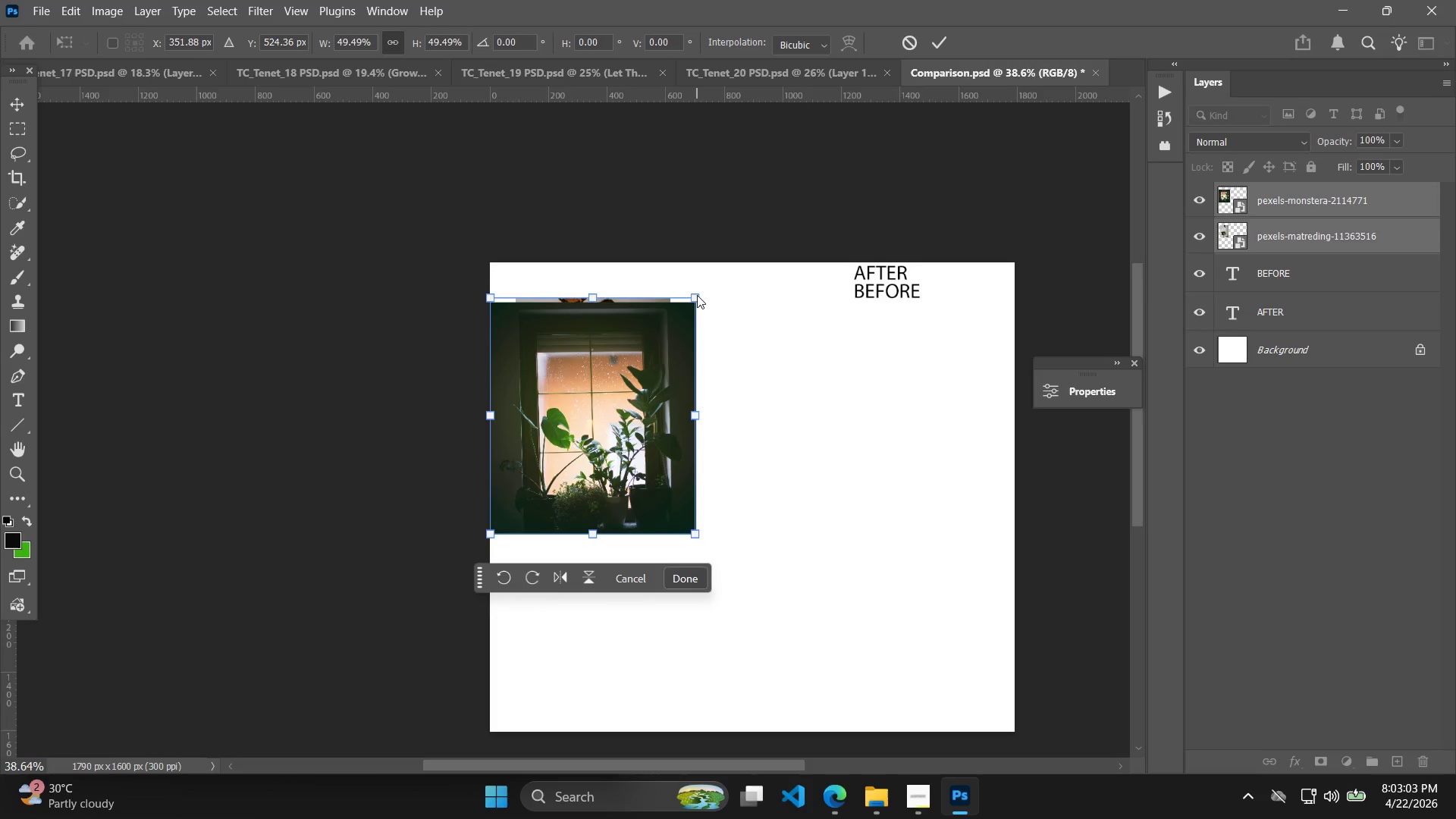 
left_click_drag(start_coordinate=[694, 296], to_coordinate=[588, 417])
 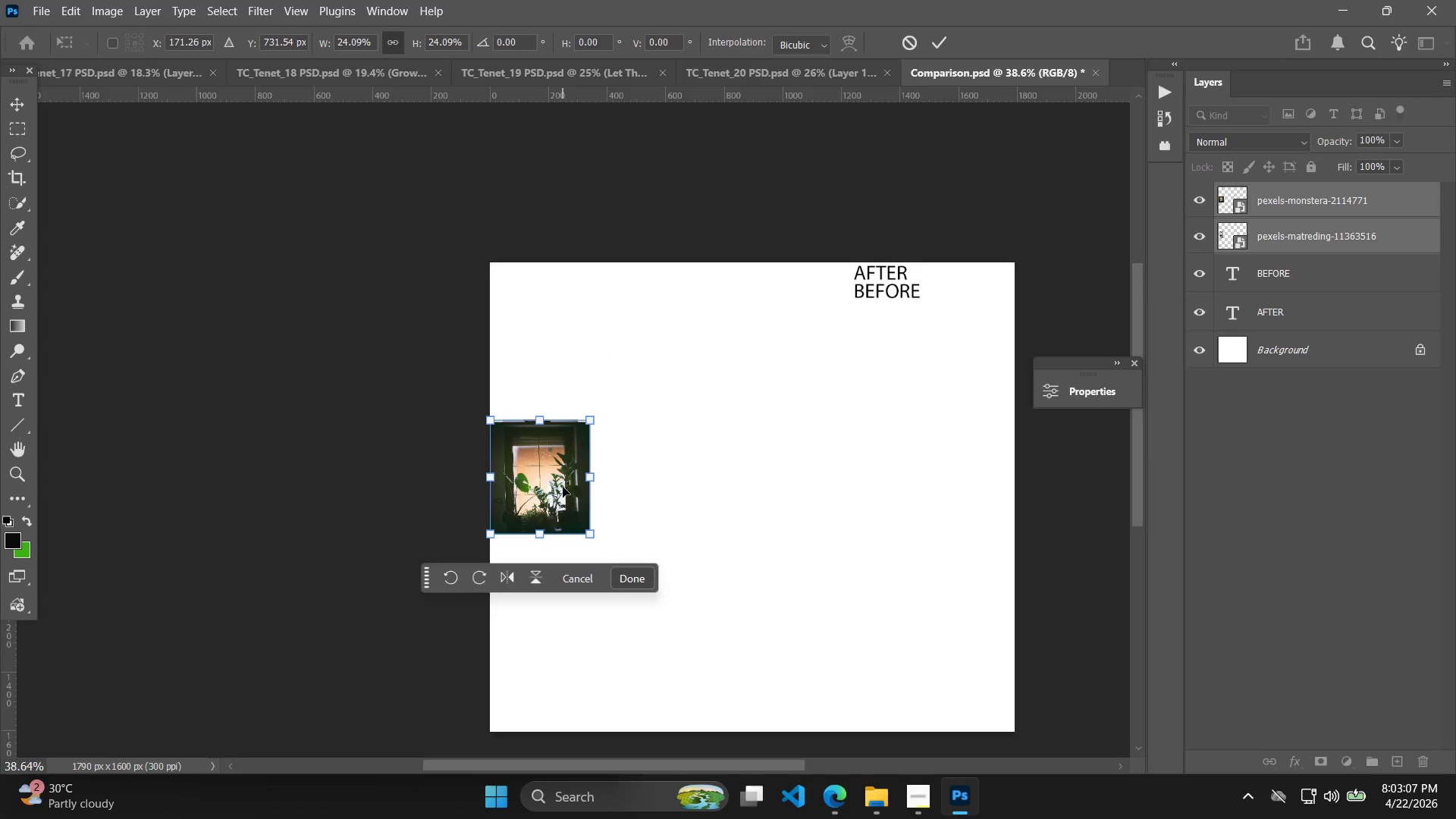 
left_click_drag(start_coordinate=[563, 486], to_coordinate=[583, 391])
 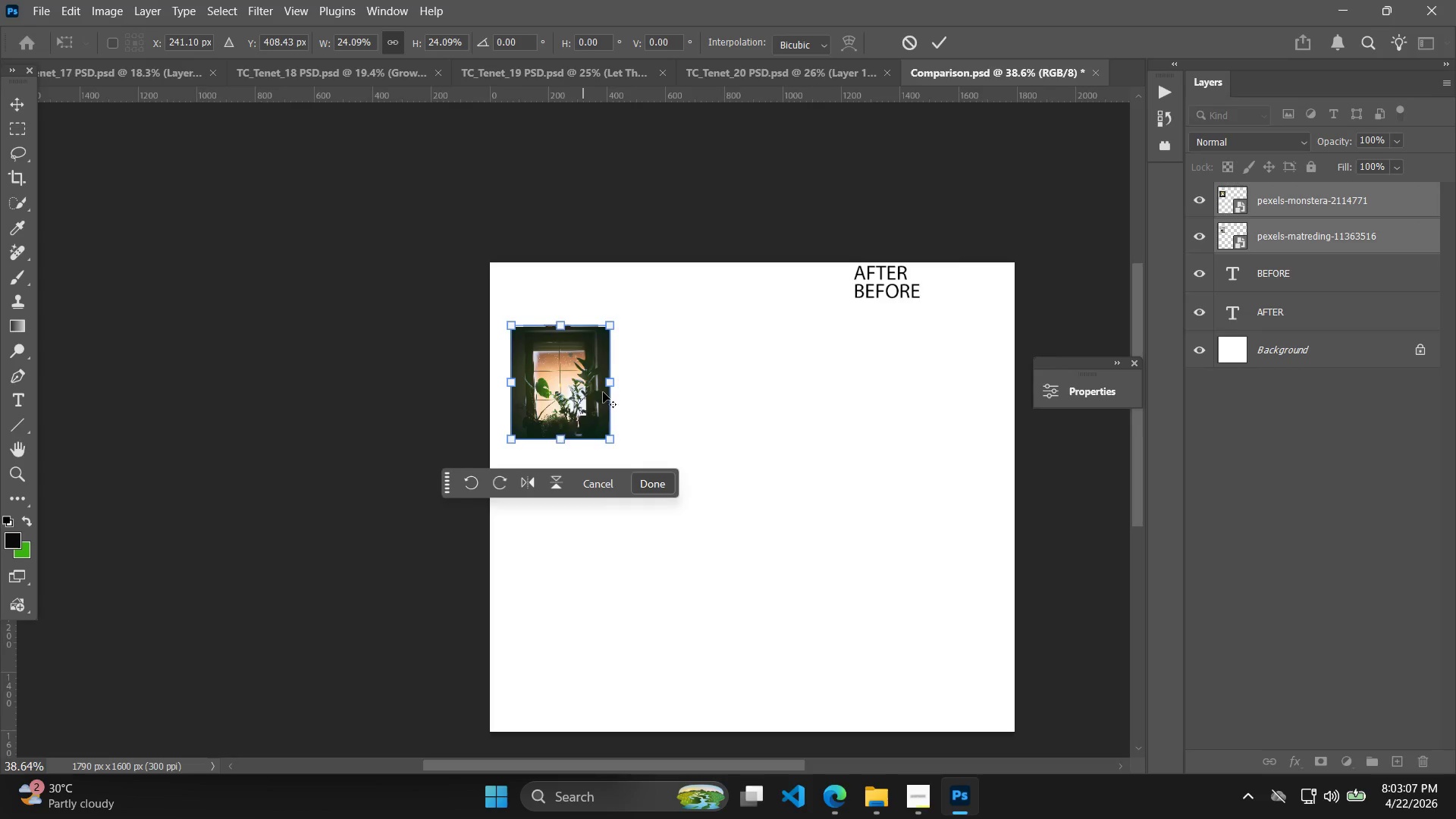 
hold_key(key=AltLeft, duration=0.55)
 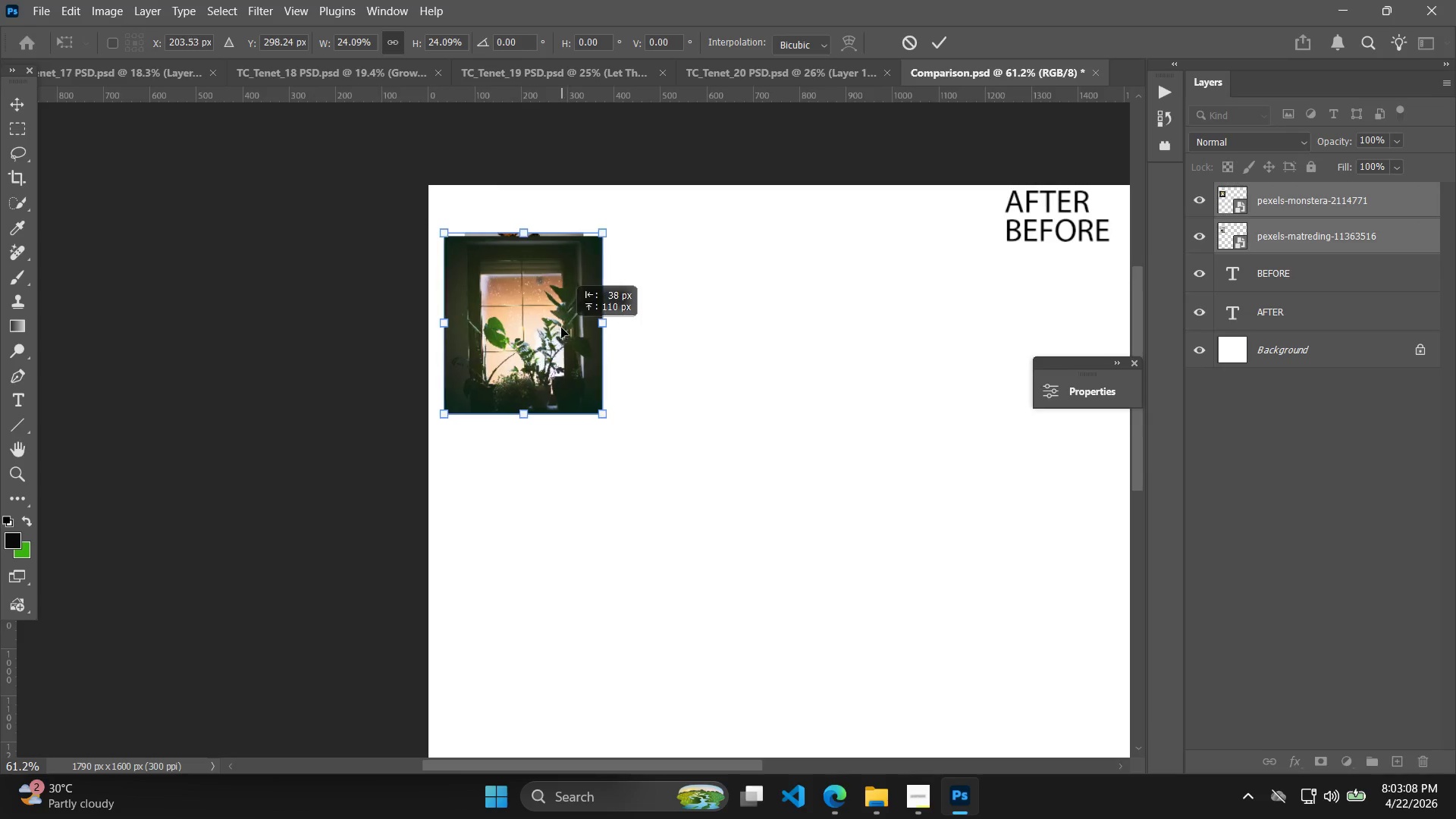 
left_click_drag(start_coordinate=[579, 384], to_coordinate=[551, 284])
 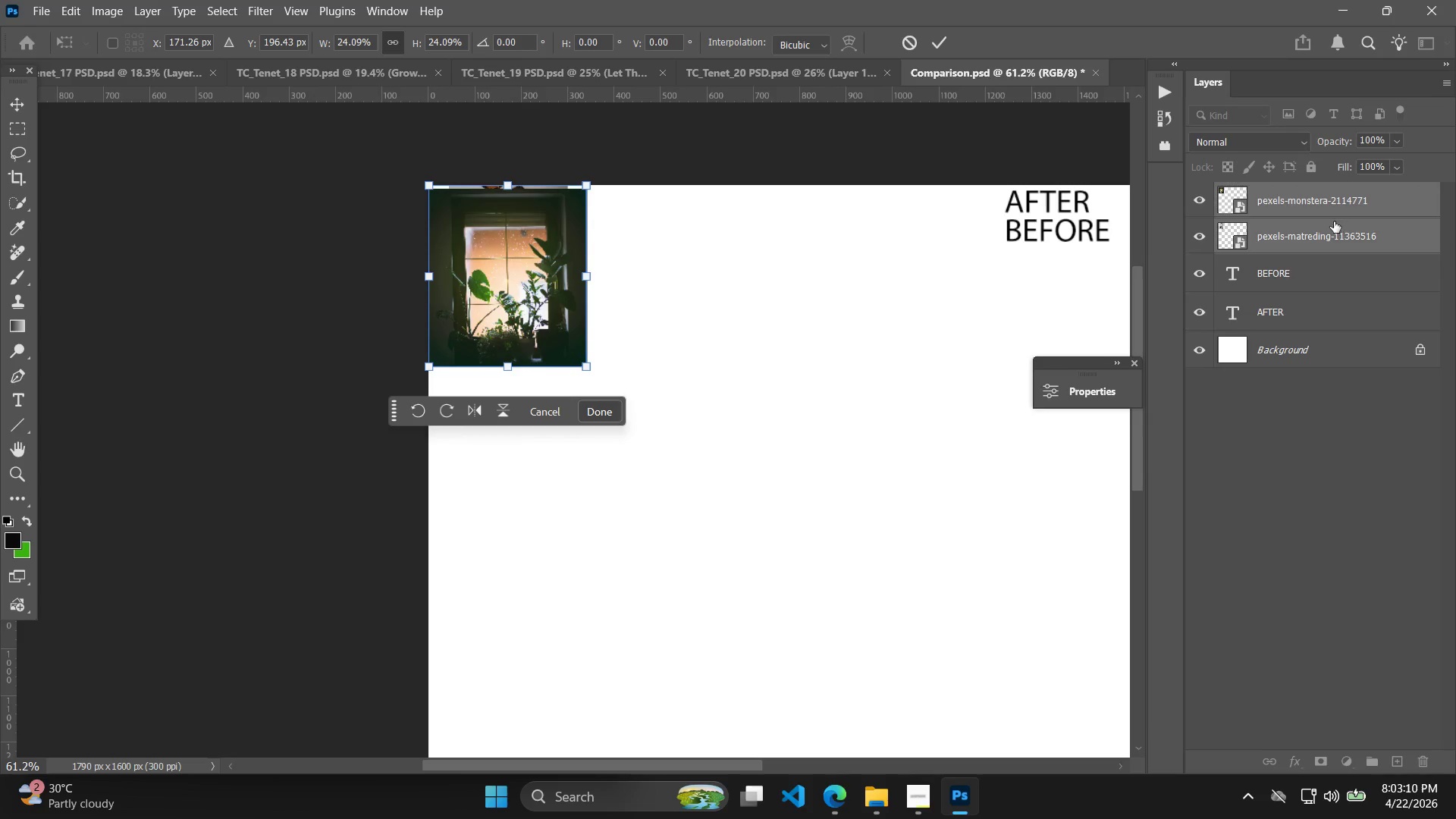 
scroll: coordinate [595, 394], scroll_direction: up, amount: 5.0
 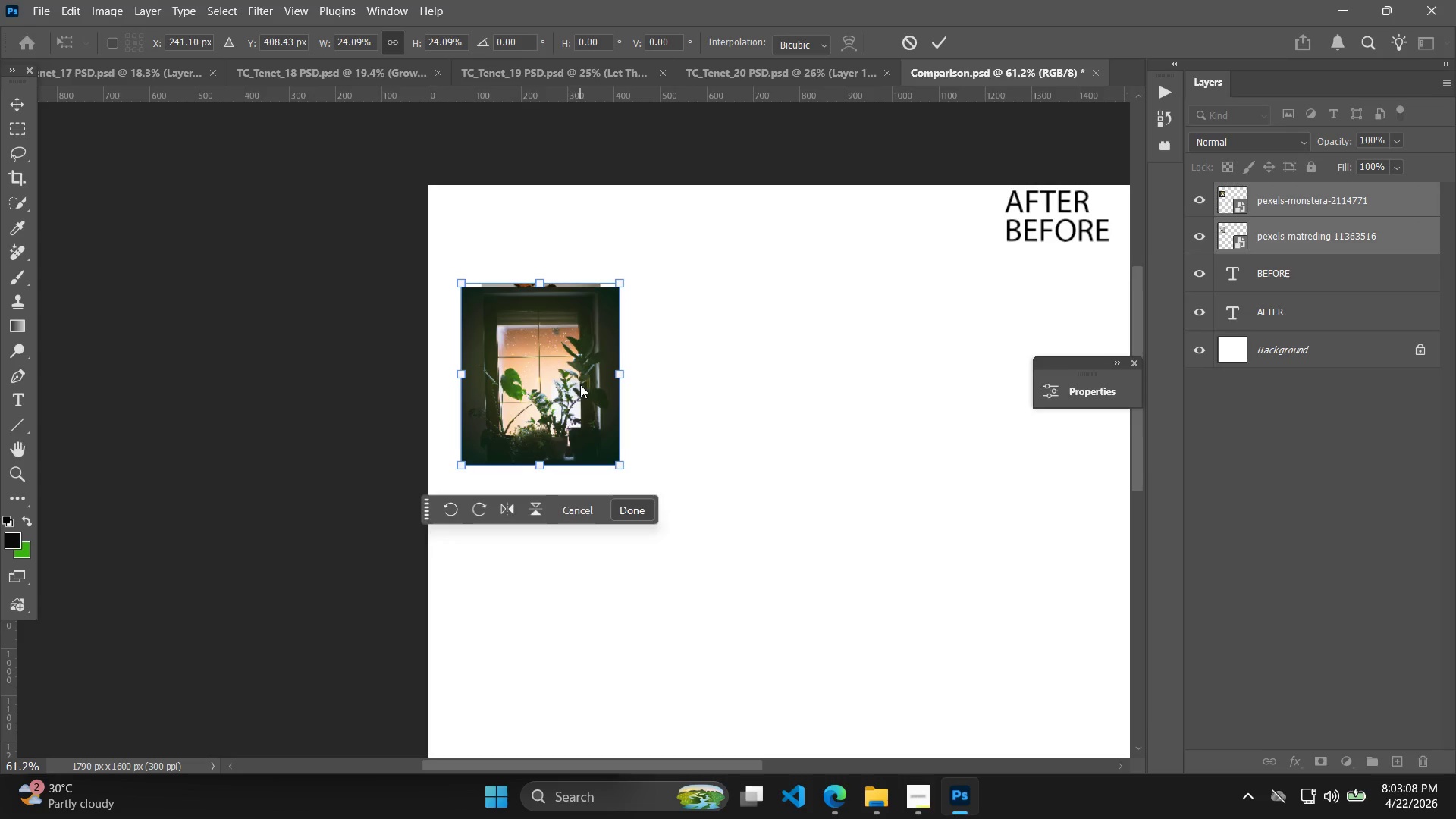 
left_click([1329, 205])
 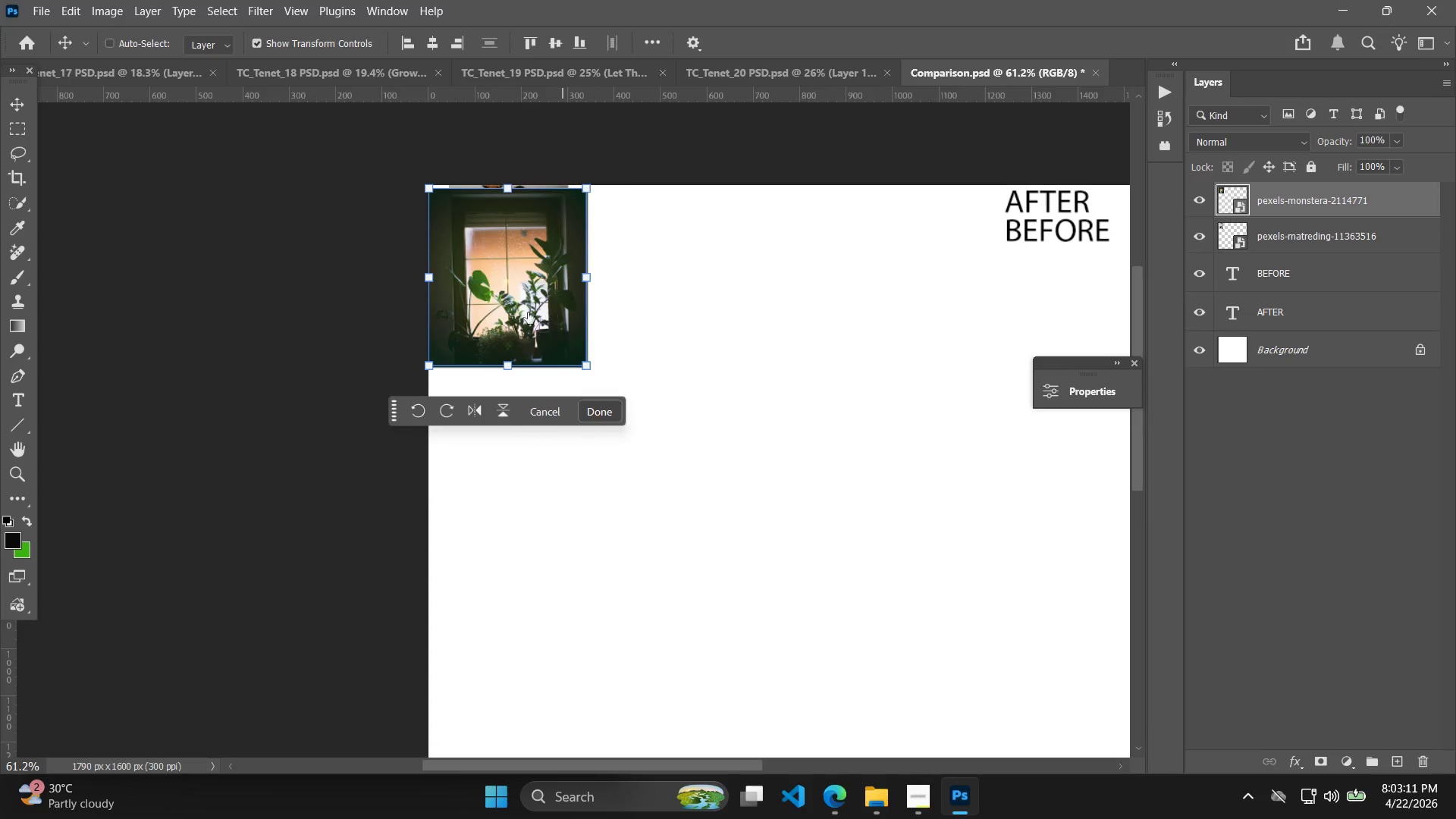 
left_click_drag(start_coordinate=[522, 313], to_coordinate=[522, 494])
 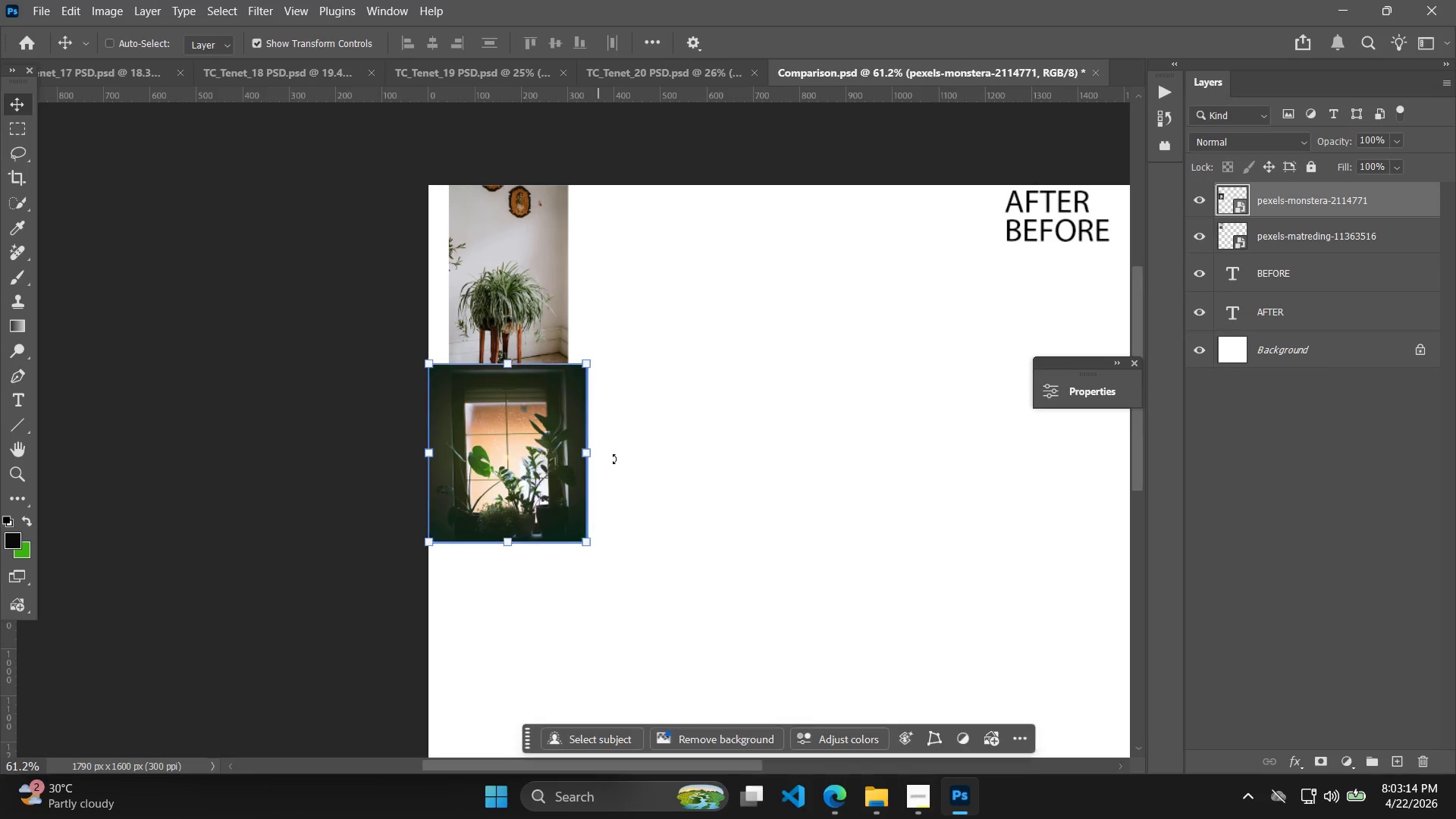 
hold_key(key=Space, duration=0.47)
 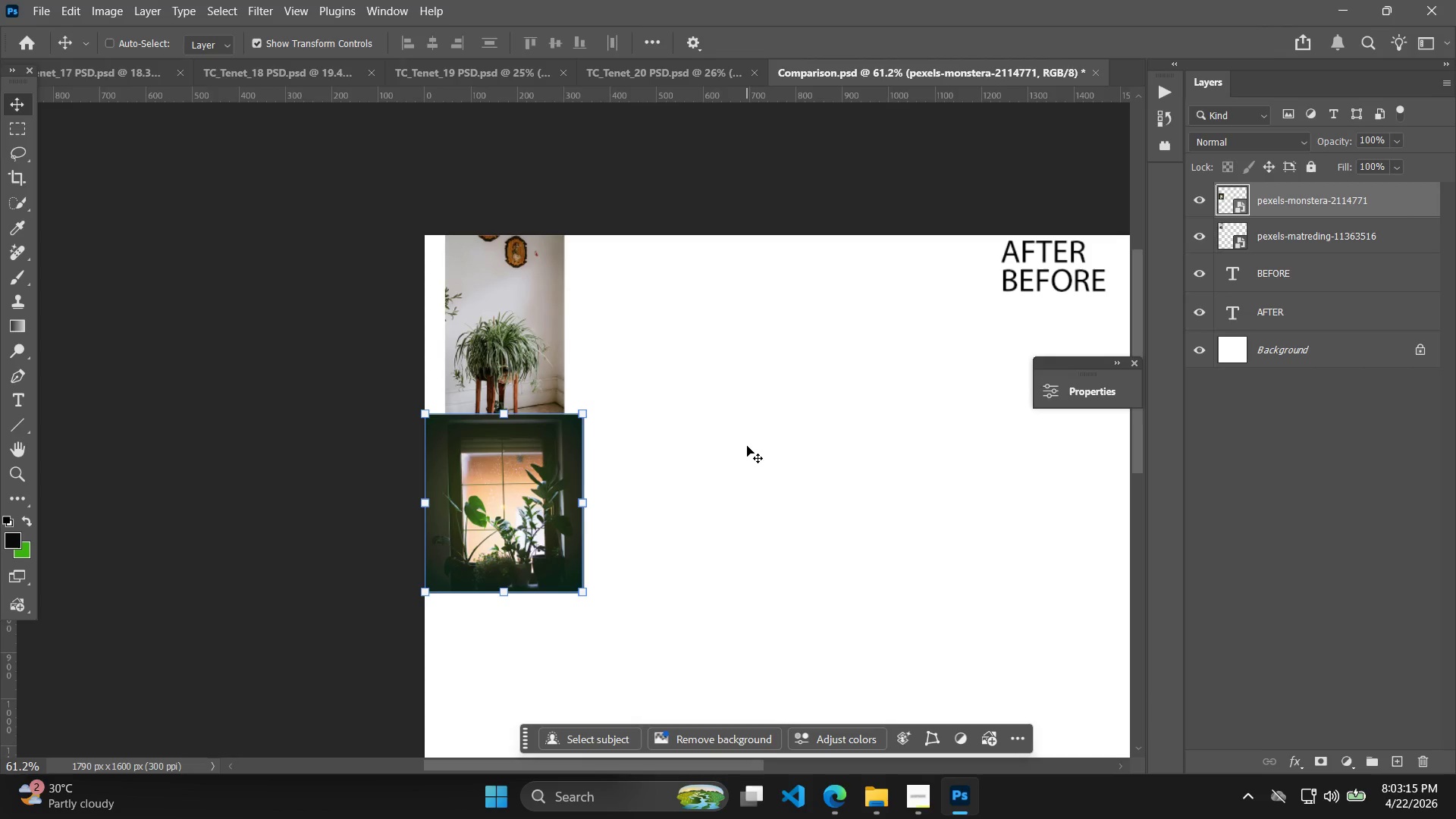 
left_click_drag(start_coordinate=[751, 396], to_coordinate=[747, 446])
 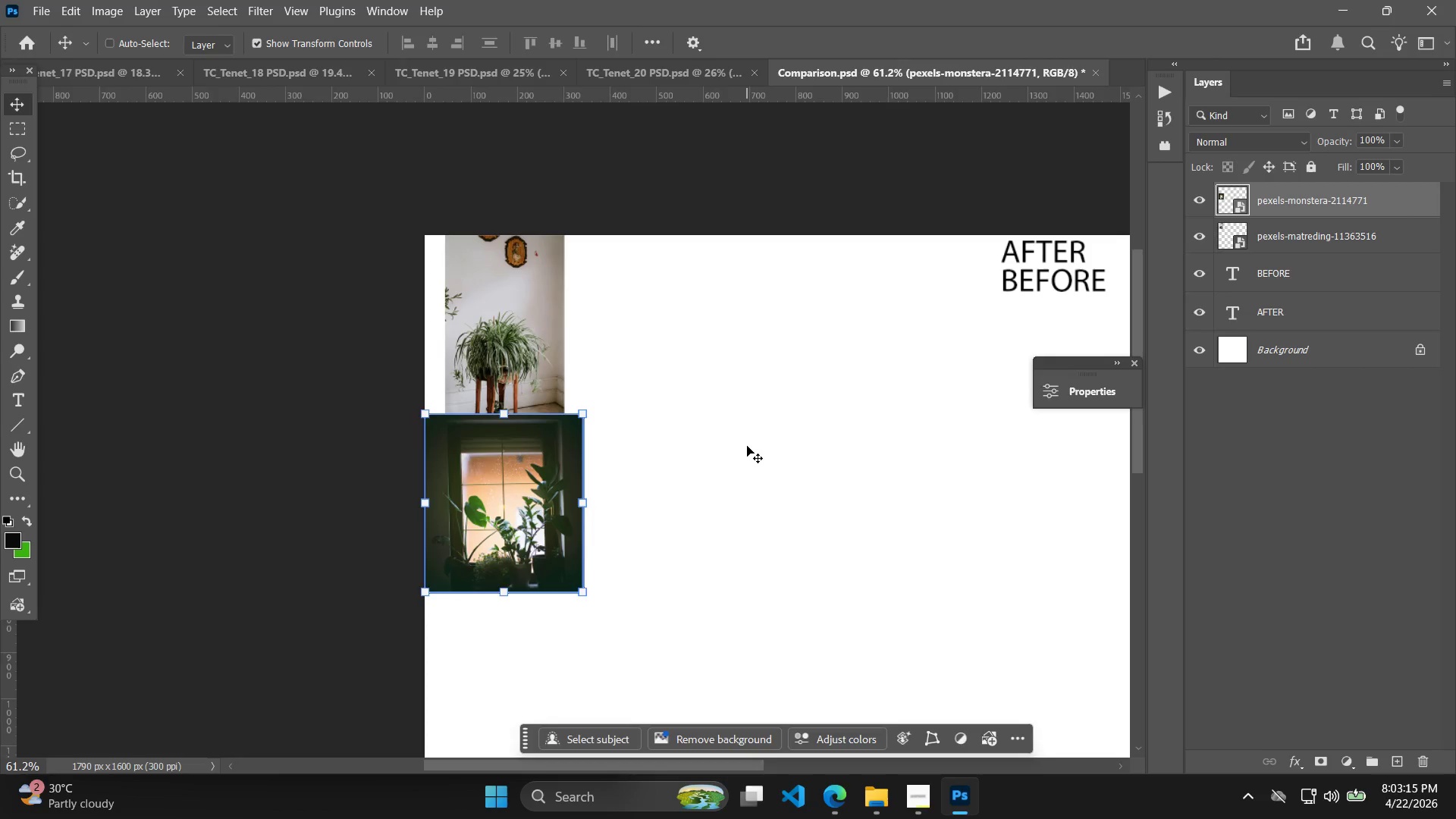 
left_click([747, 446])
 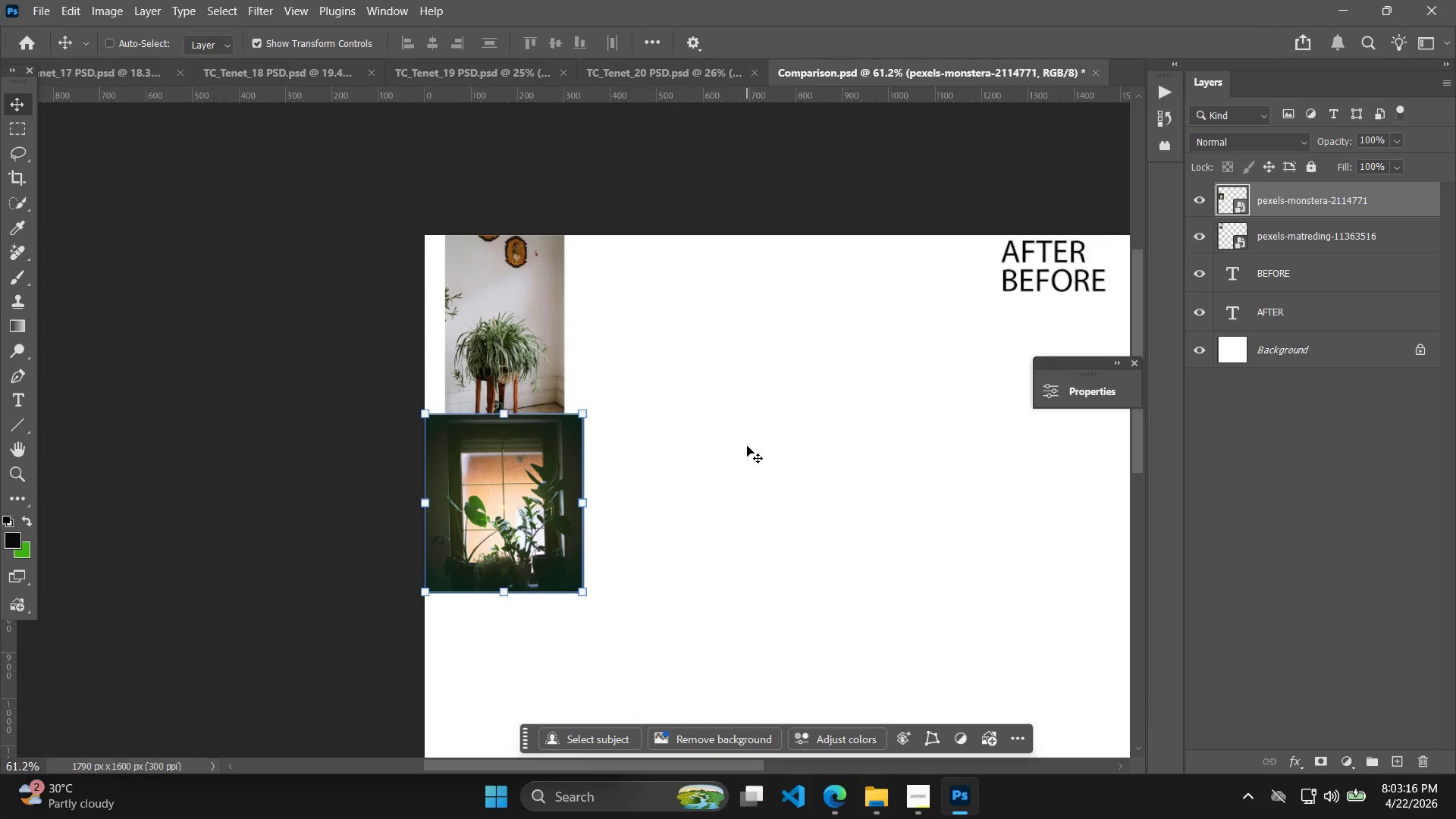 
key(Alt+AltLeft)
 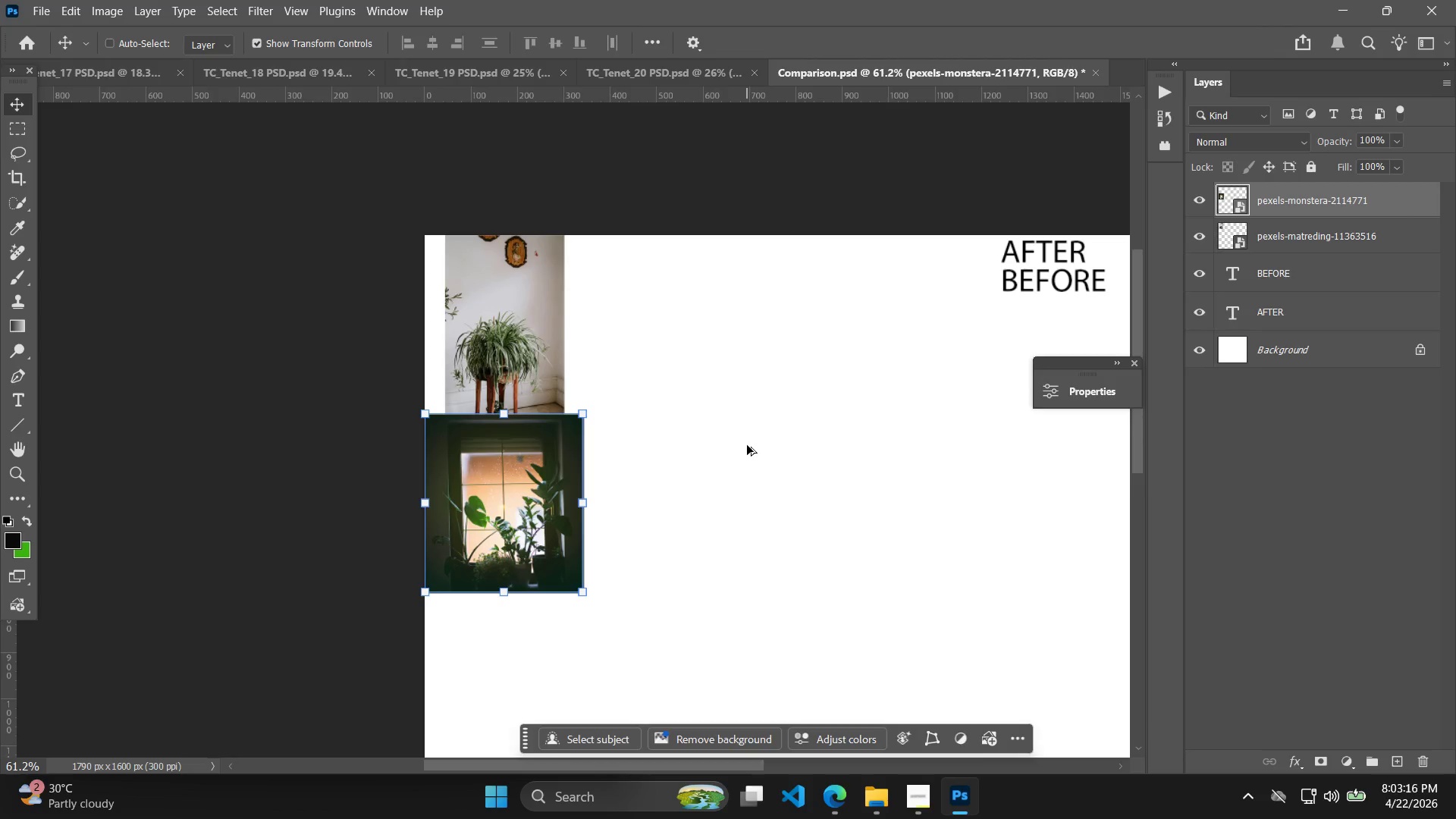 
key(Alt+Tab)
 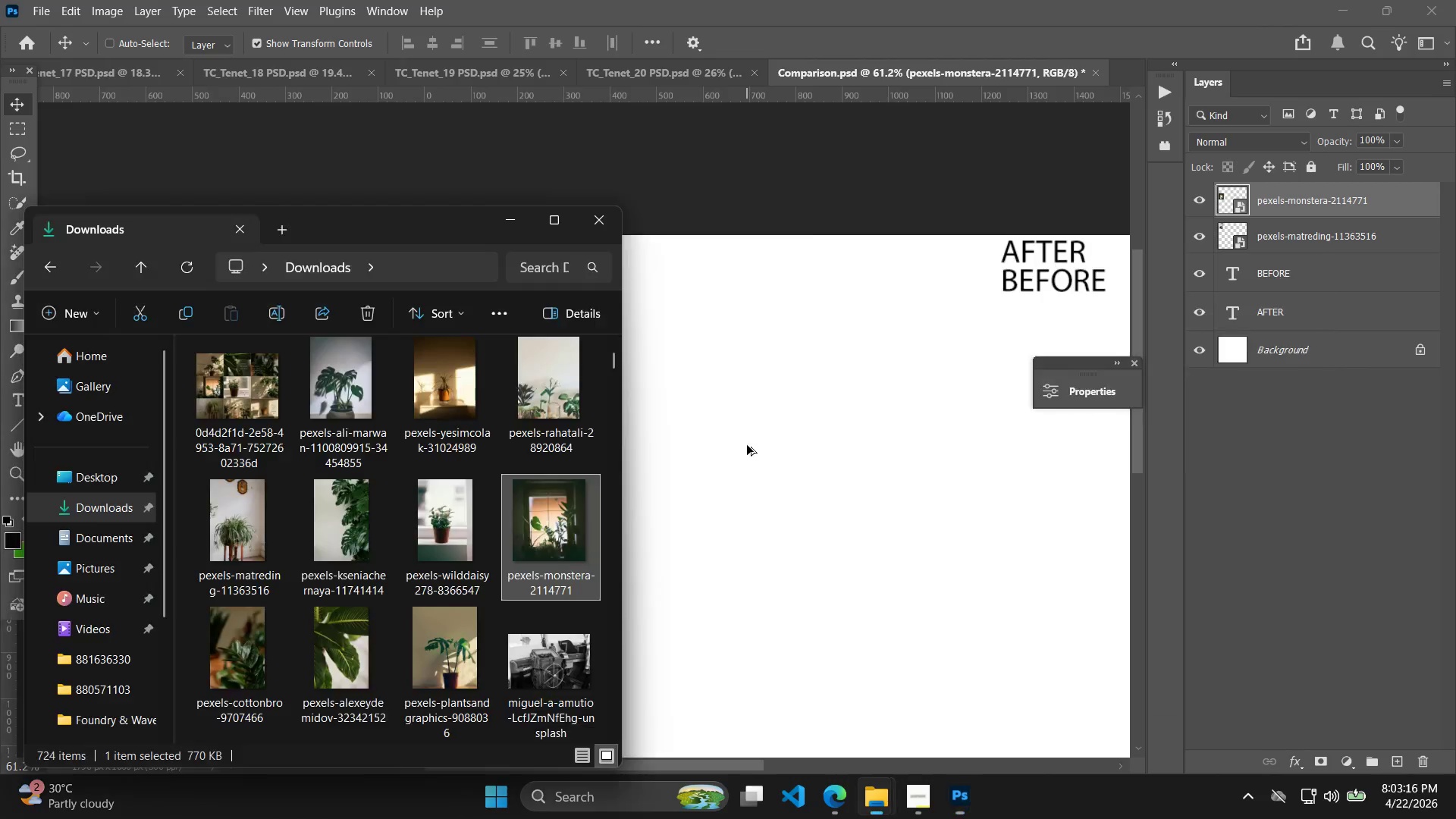 
key(Alt+AltLeft)
 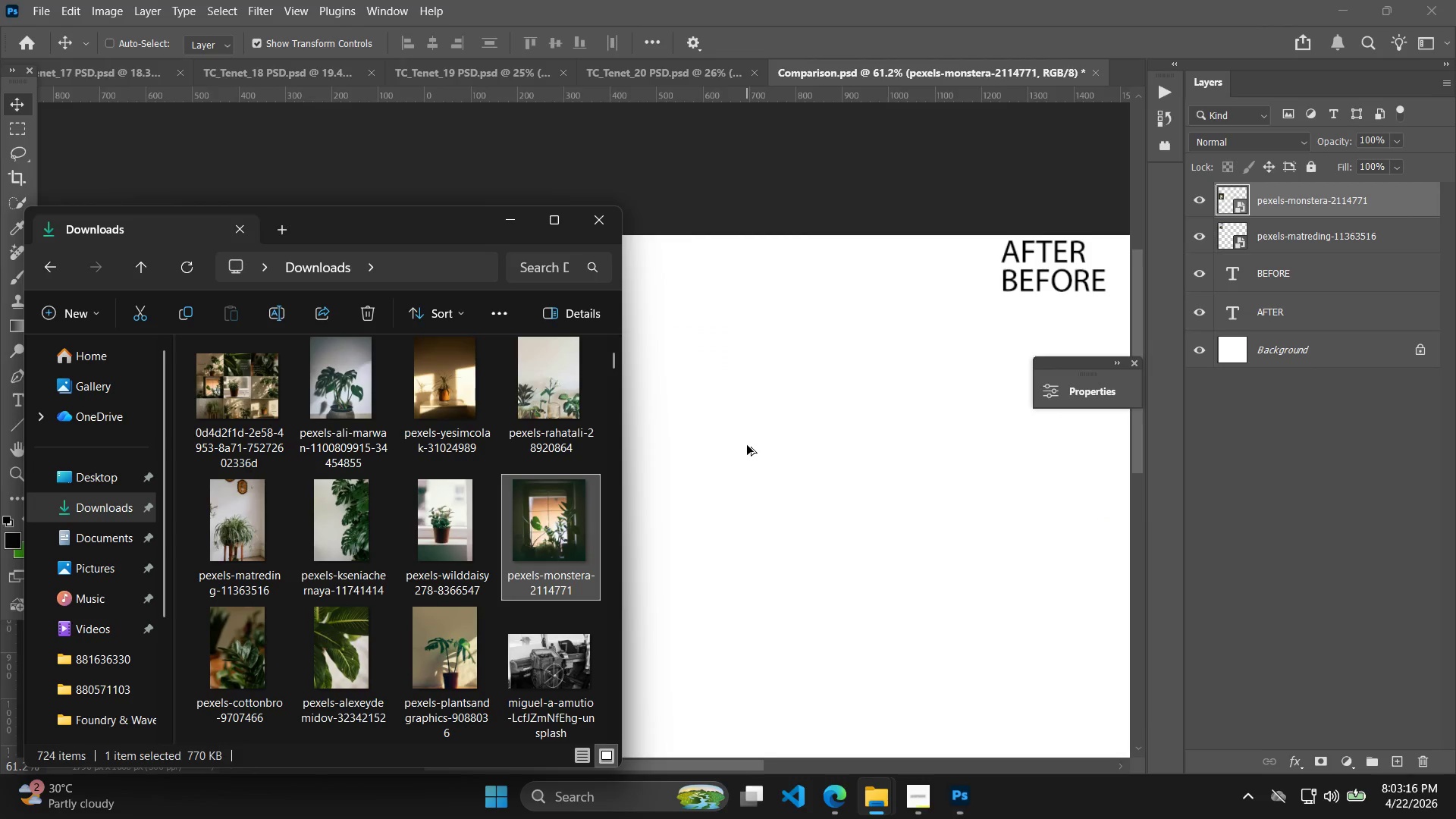 
key(Alt+Tab)
 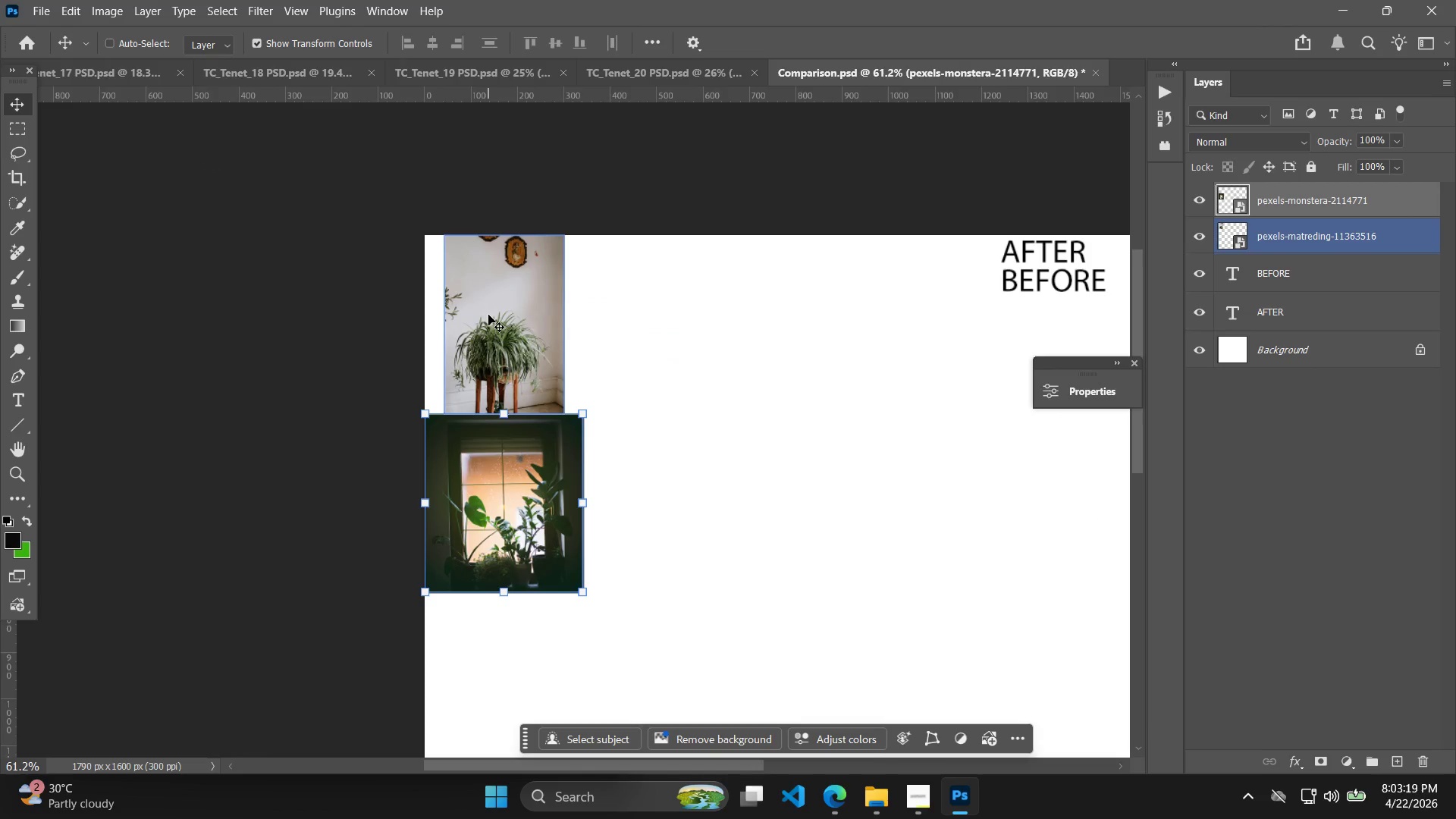 
left_click_drag(start_coordinate=[493, 317], to_coordinate=[482, 321])
 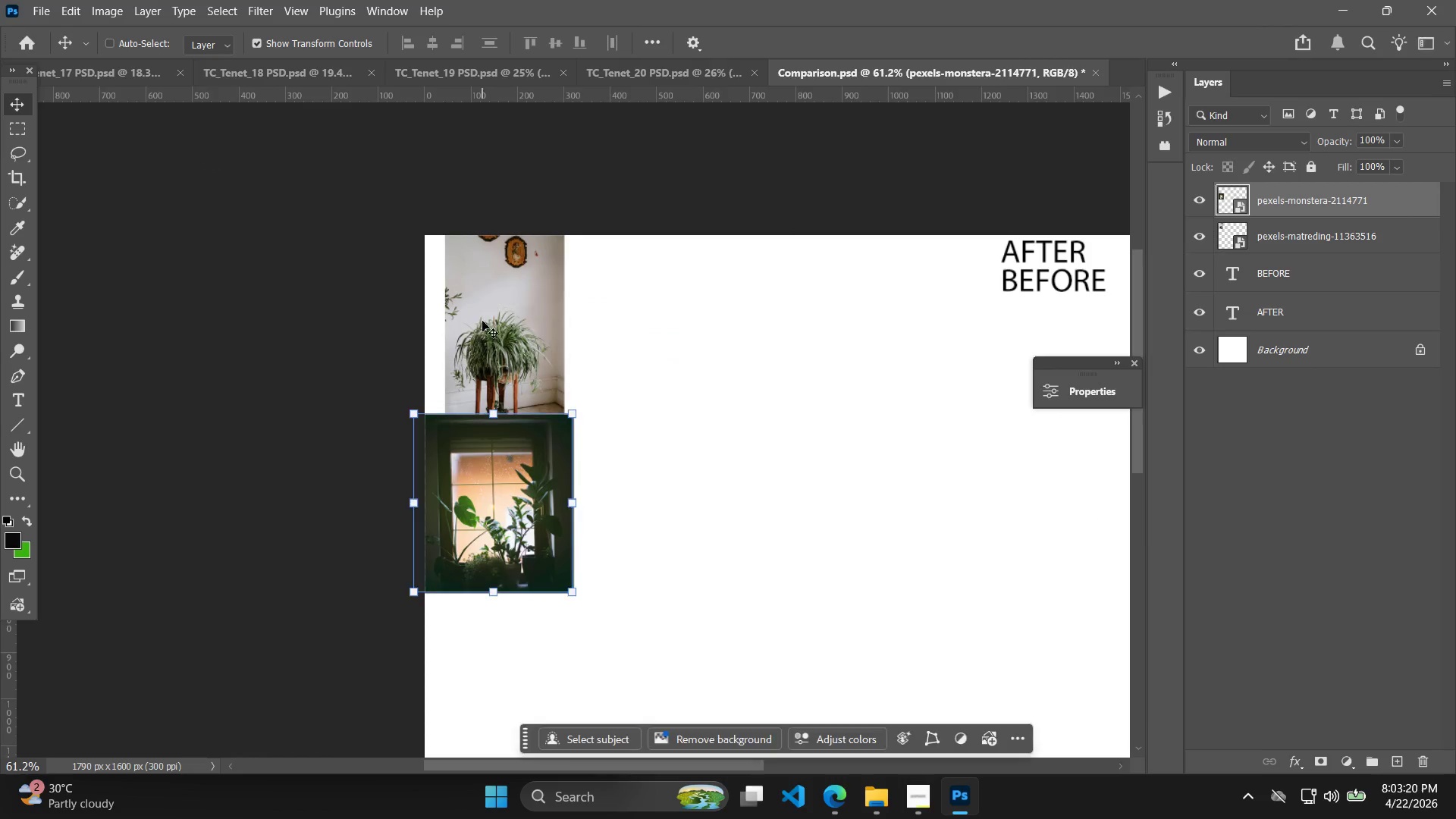 
key(Control+Z)
 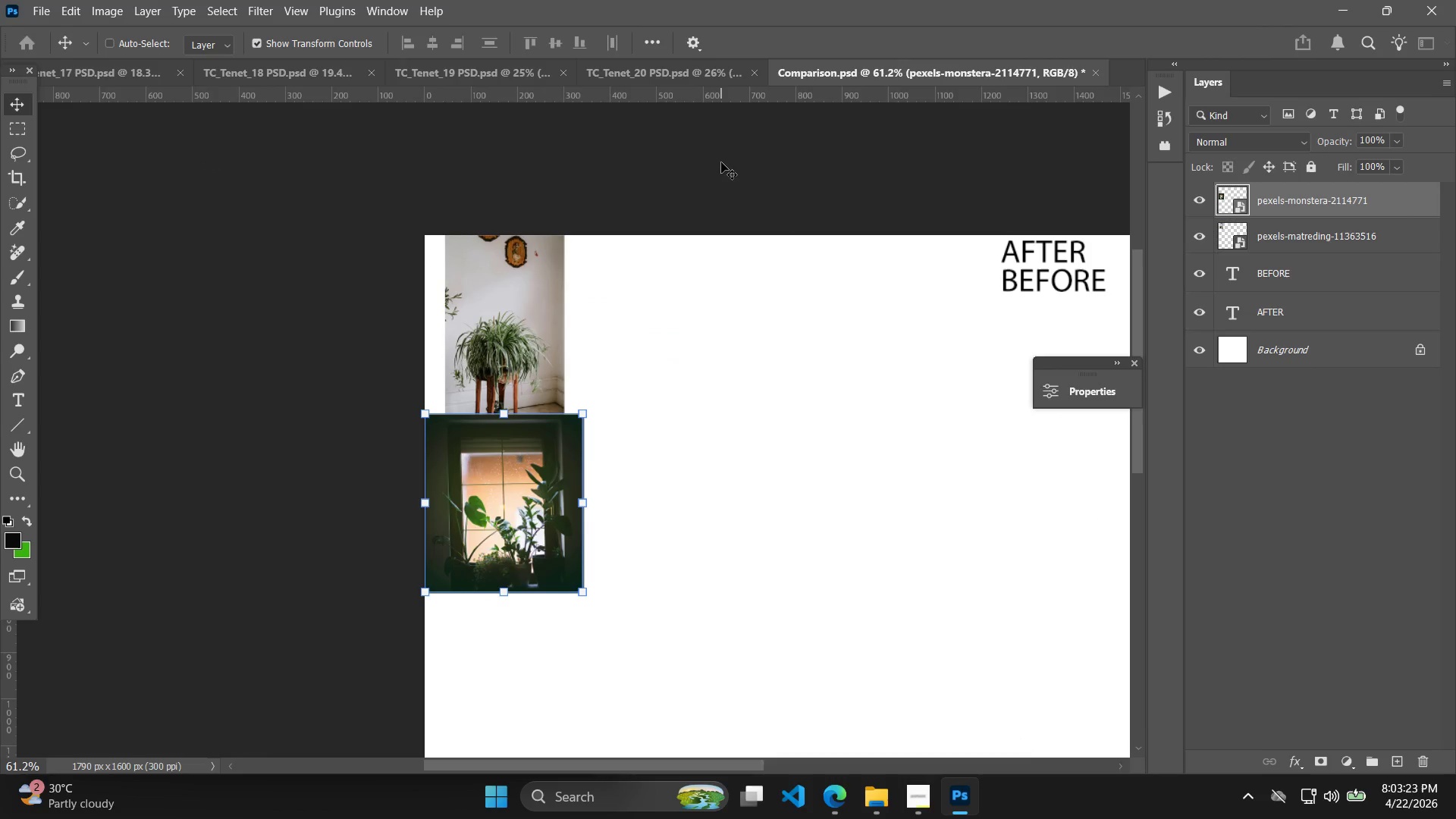 
key(Alt+AltLeft)
 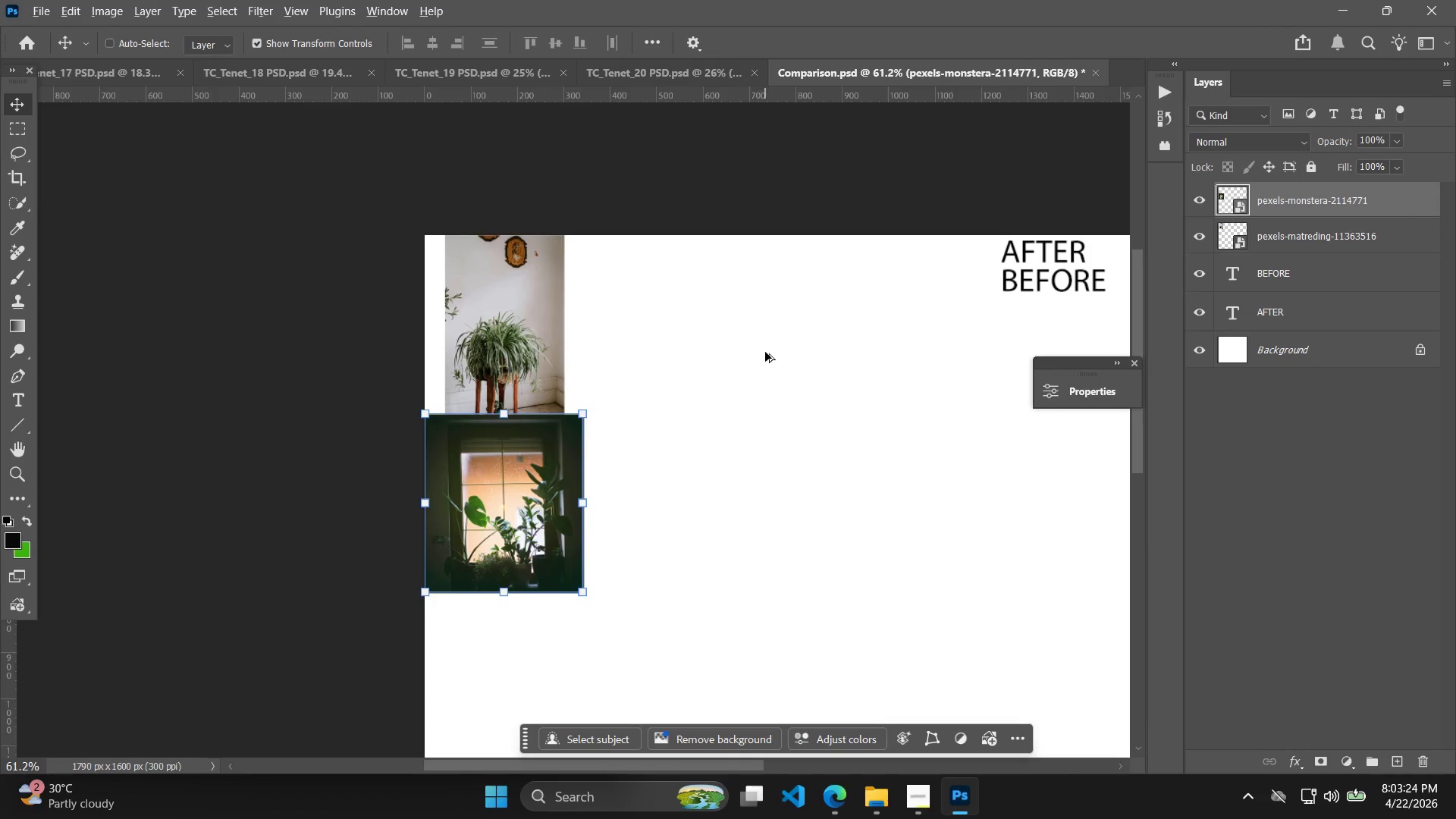 
key(Alt+Tab)
 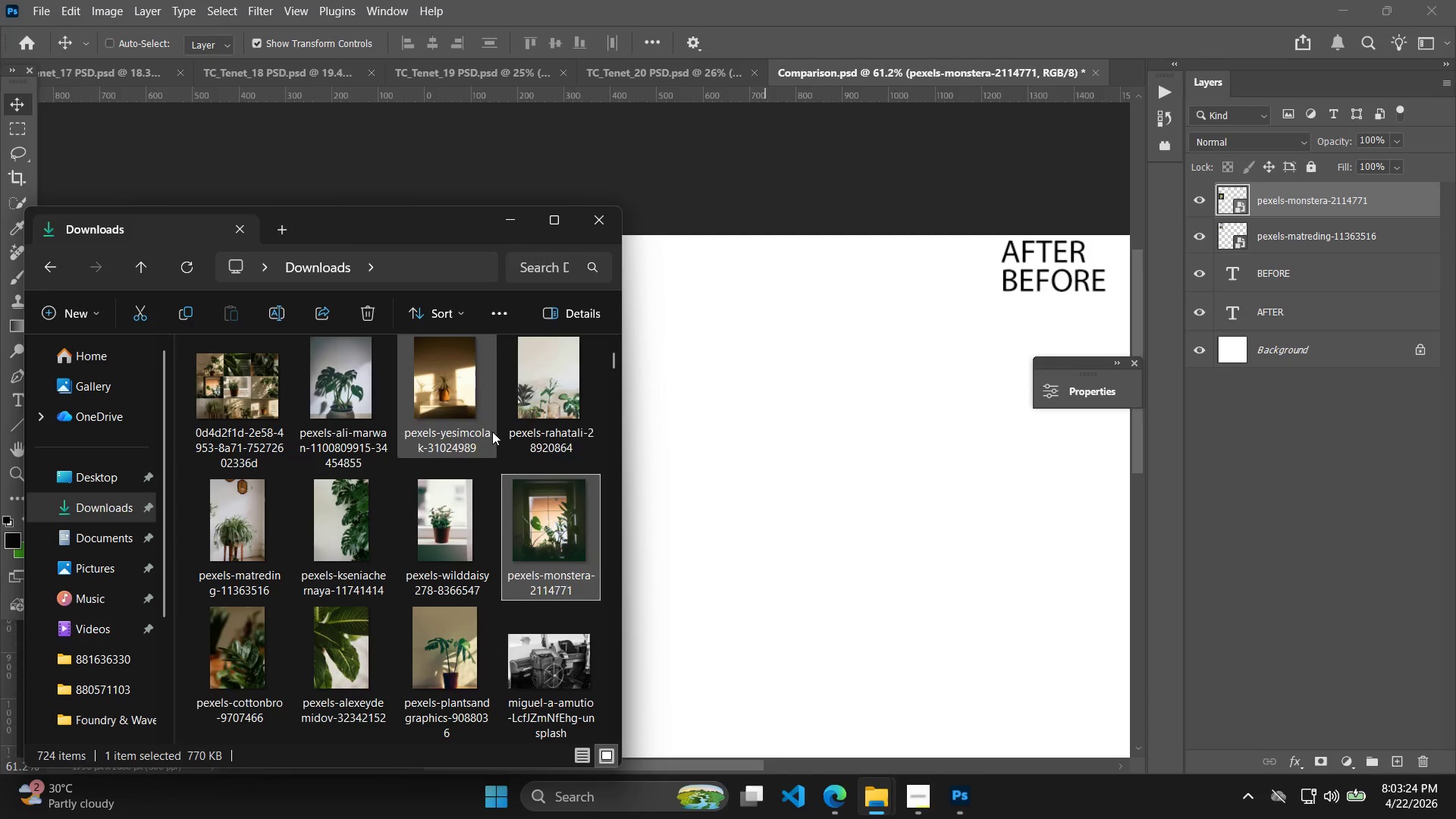 
key(Alt+AltLeft)
 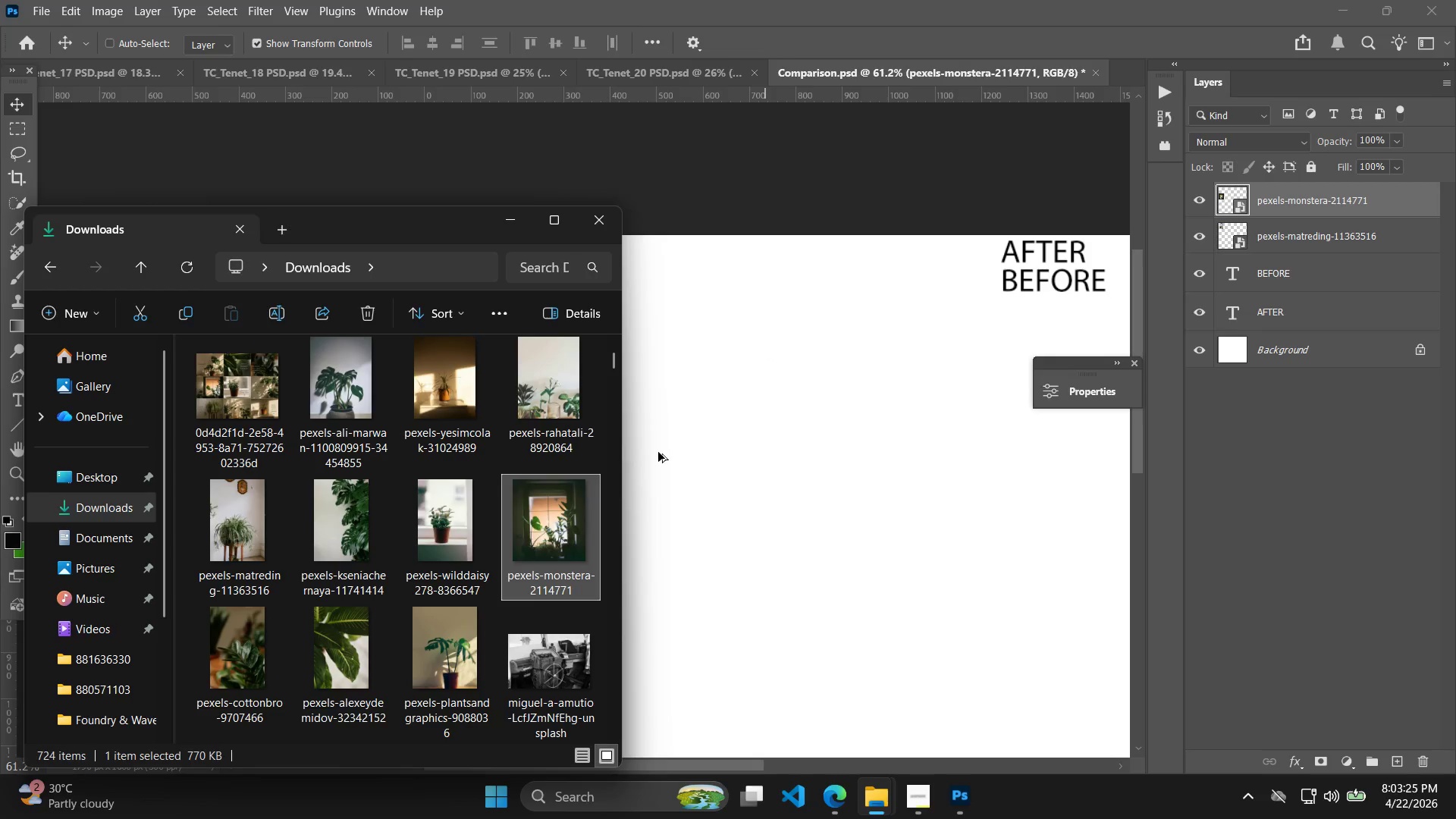 
key(Alt+Tab)
 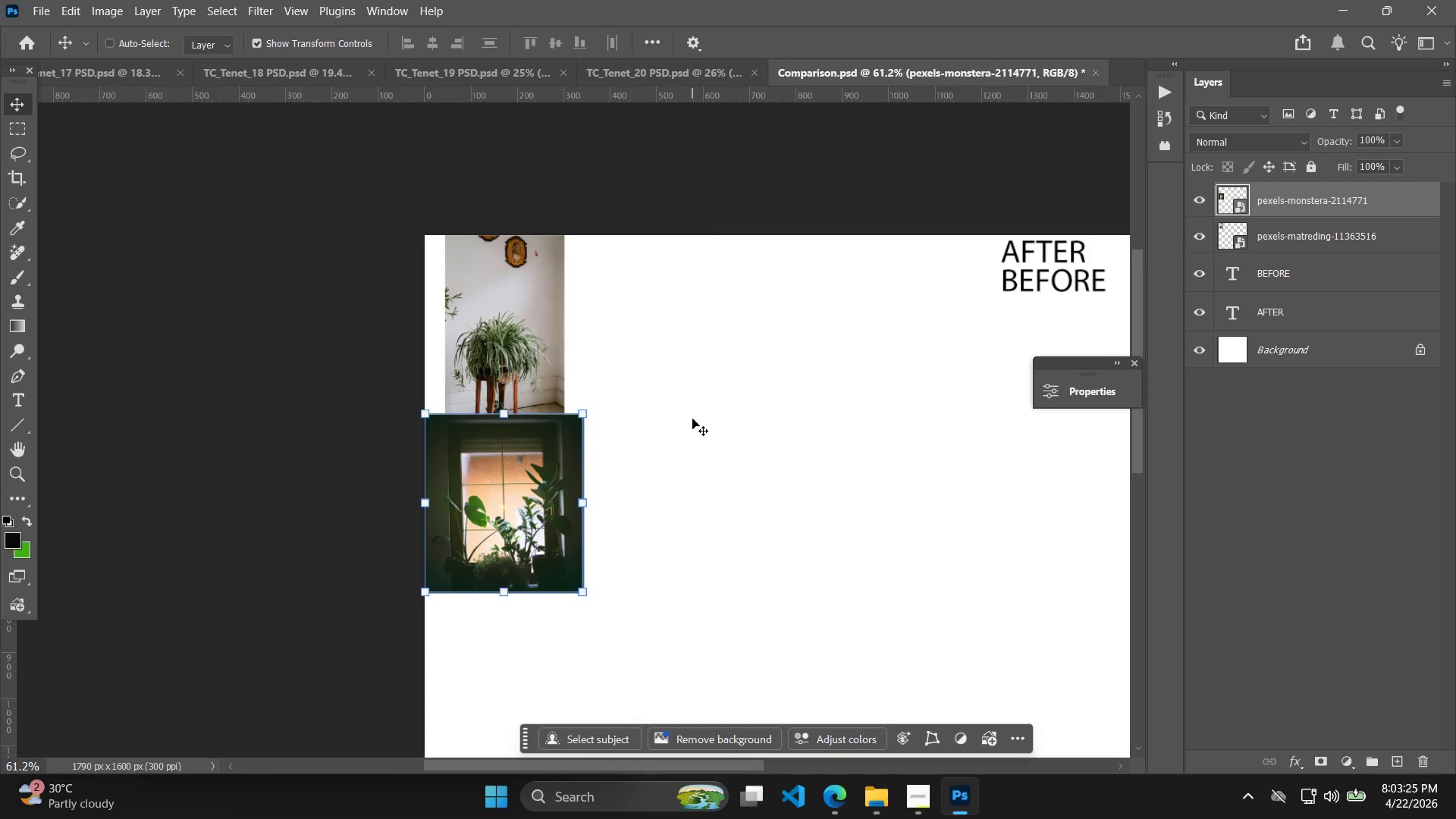 
hold_key(key=AltLeft, duration=0.55)
 